 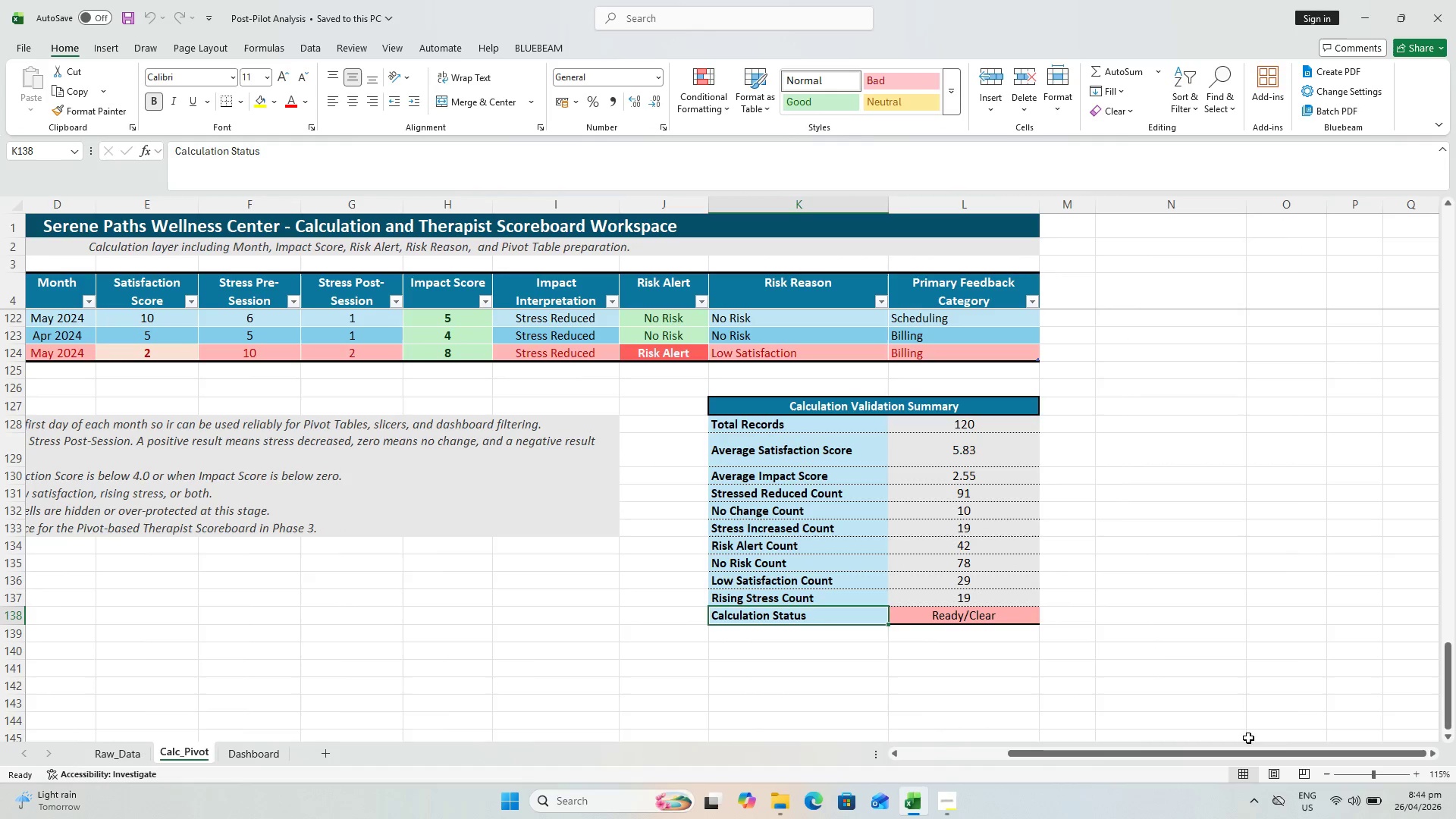 
left_click_drag(start_coordinate=[1141, 755], to_coordinate=[1204, 749])
 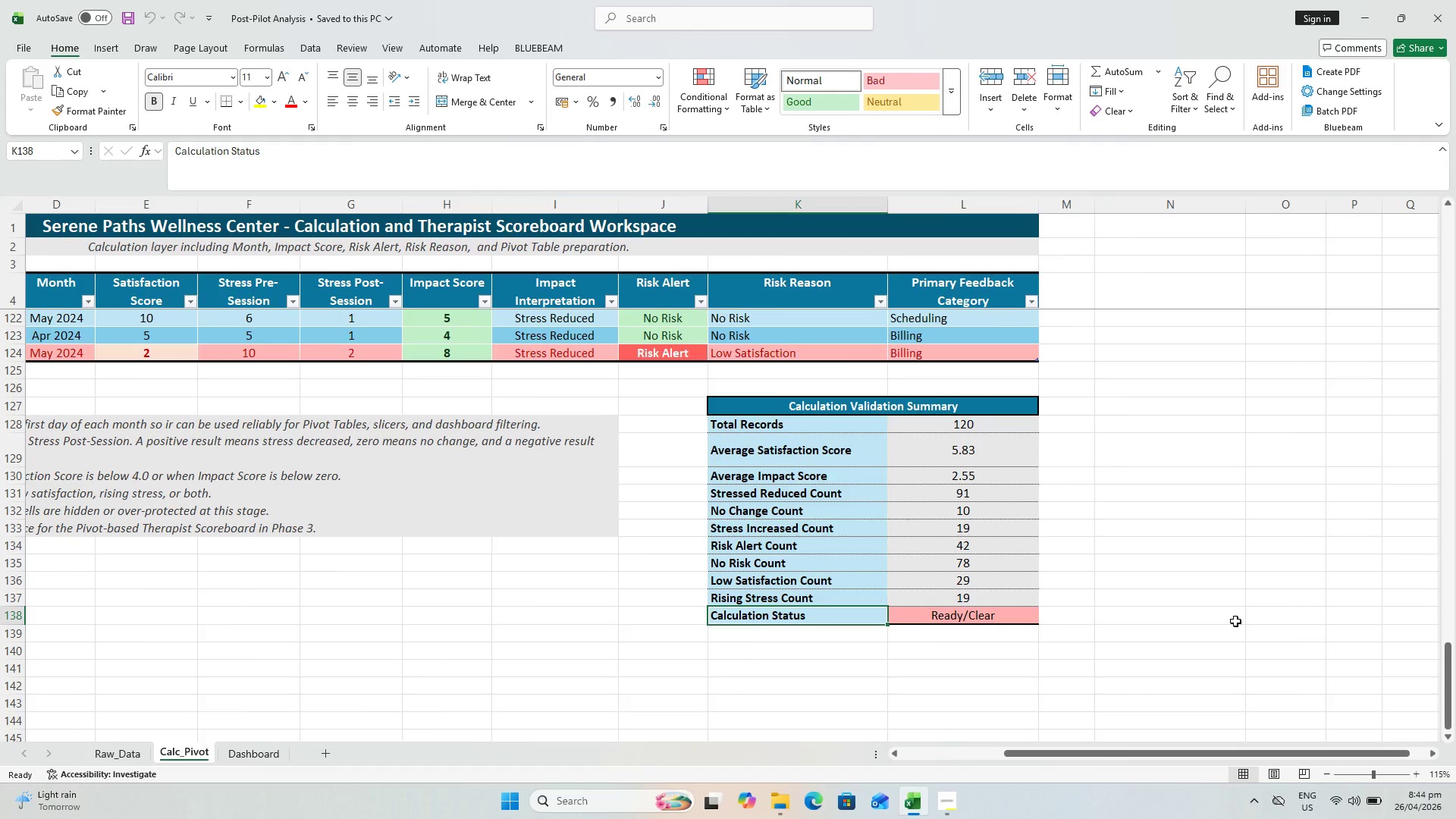 
scroll: coordinate [1207, 610], scroll_direction: up, amount: 48.0
 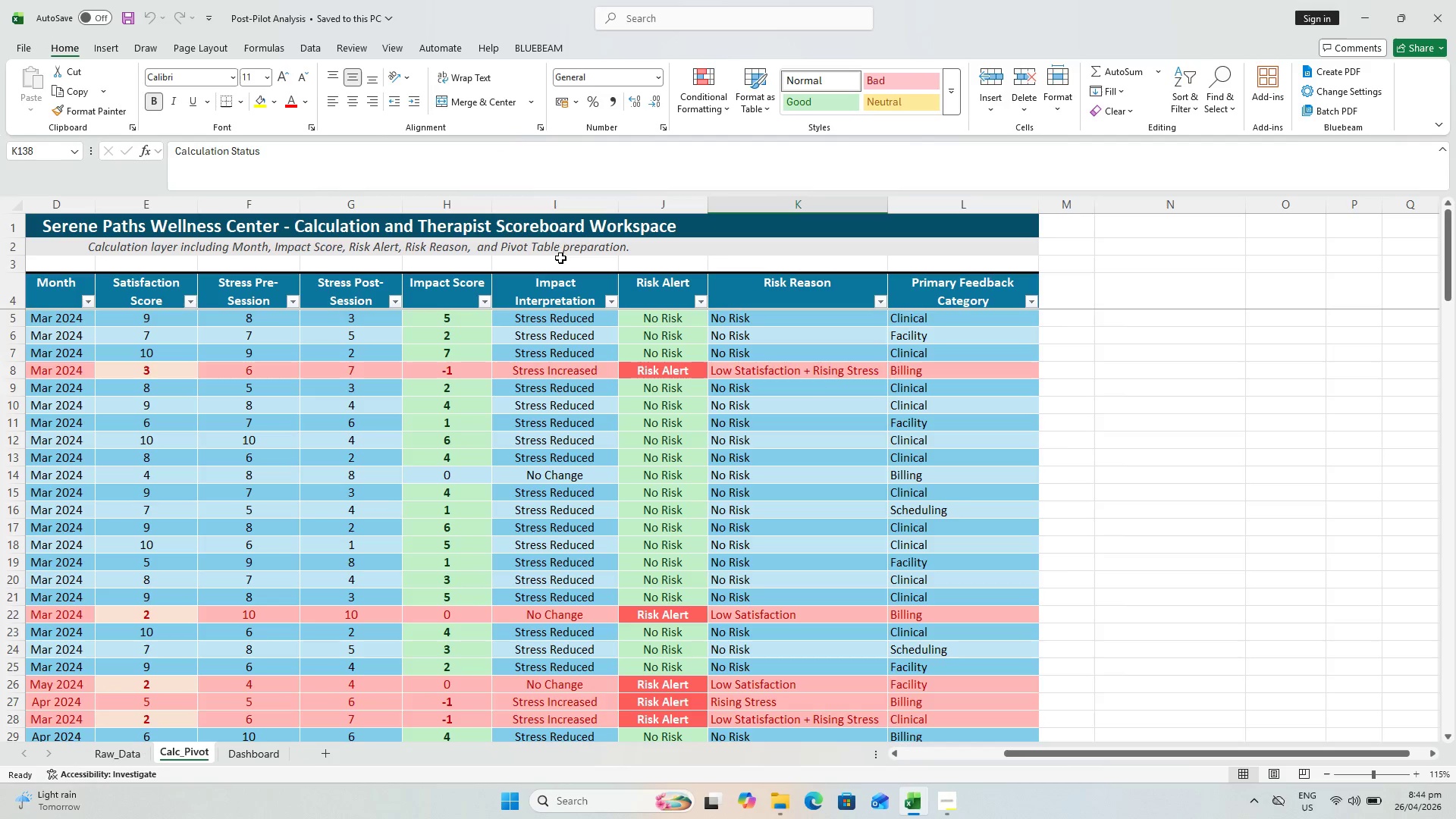 
wait(6.27)
 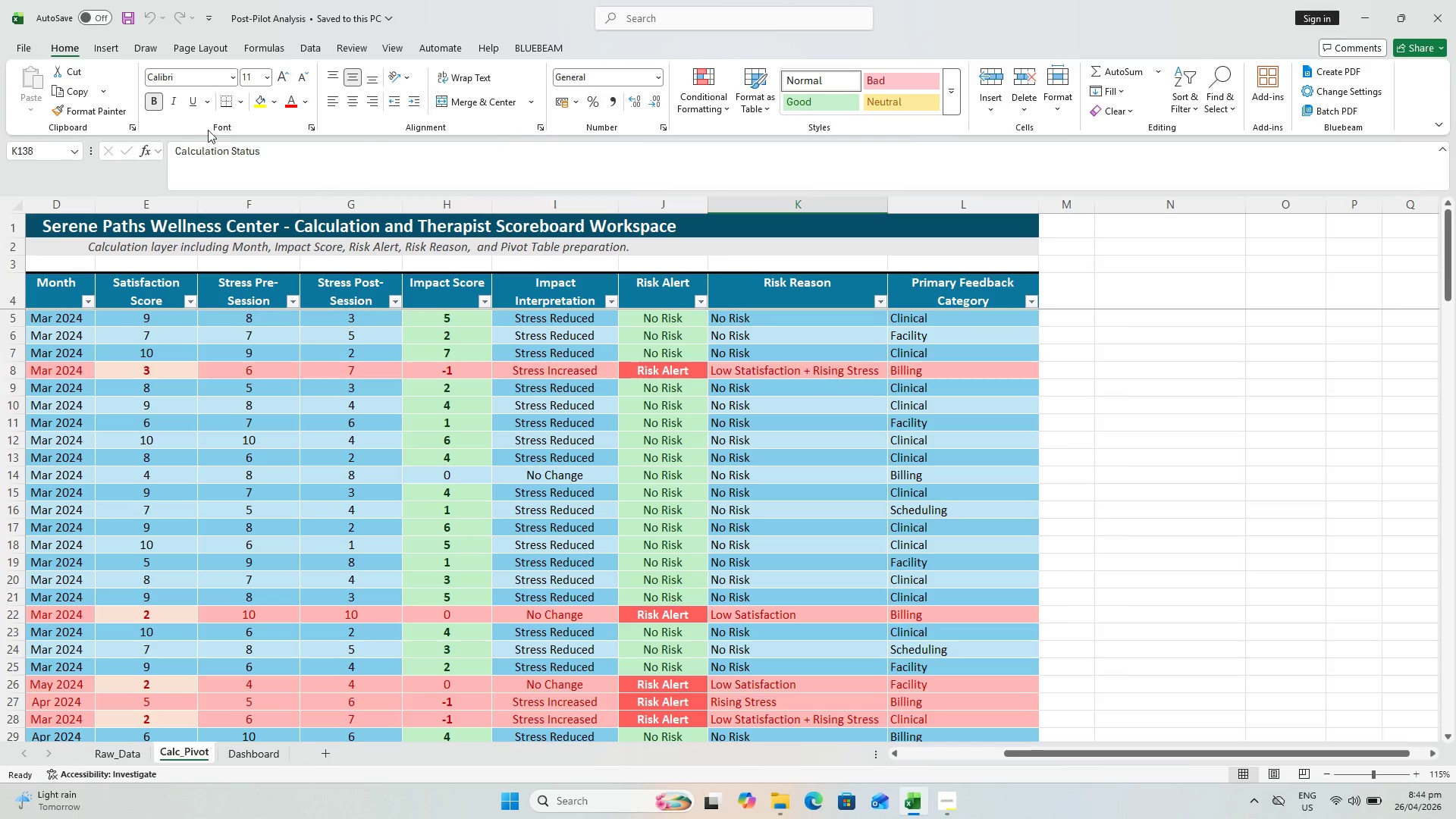 
left_click([1200, 221])
 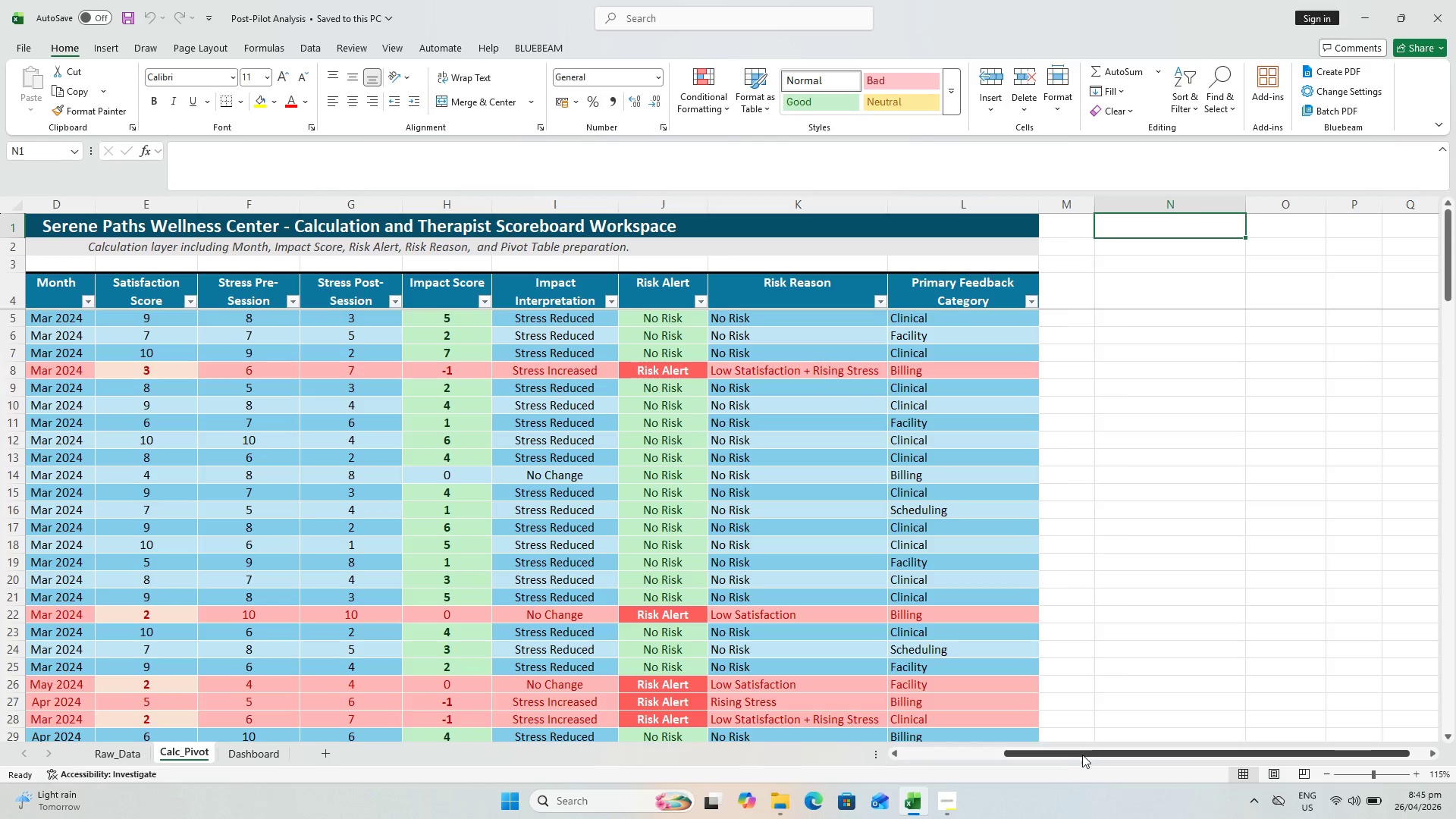 
left_click_drag(start_coordinate=[1084, 758], to_coordinate=[1218, 758])
 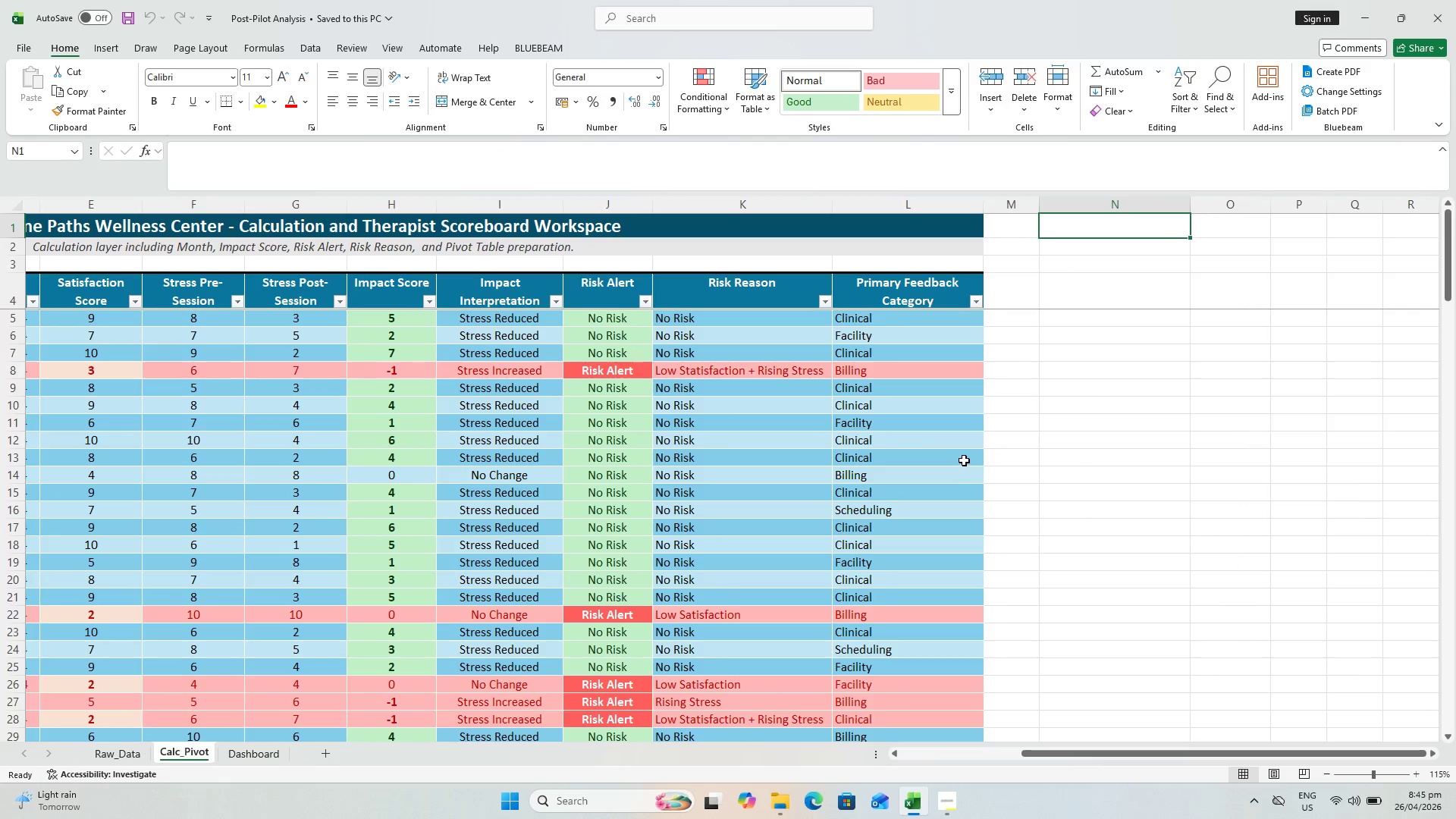 
wait(8.19)
 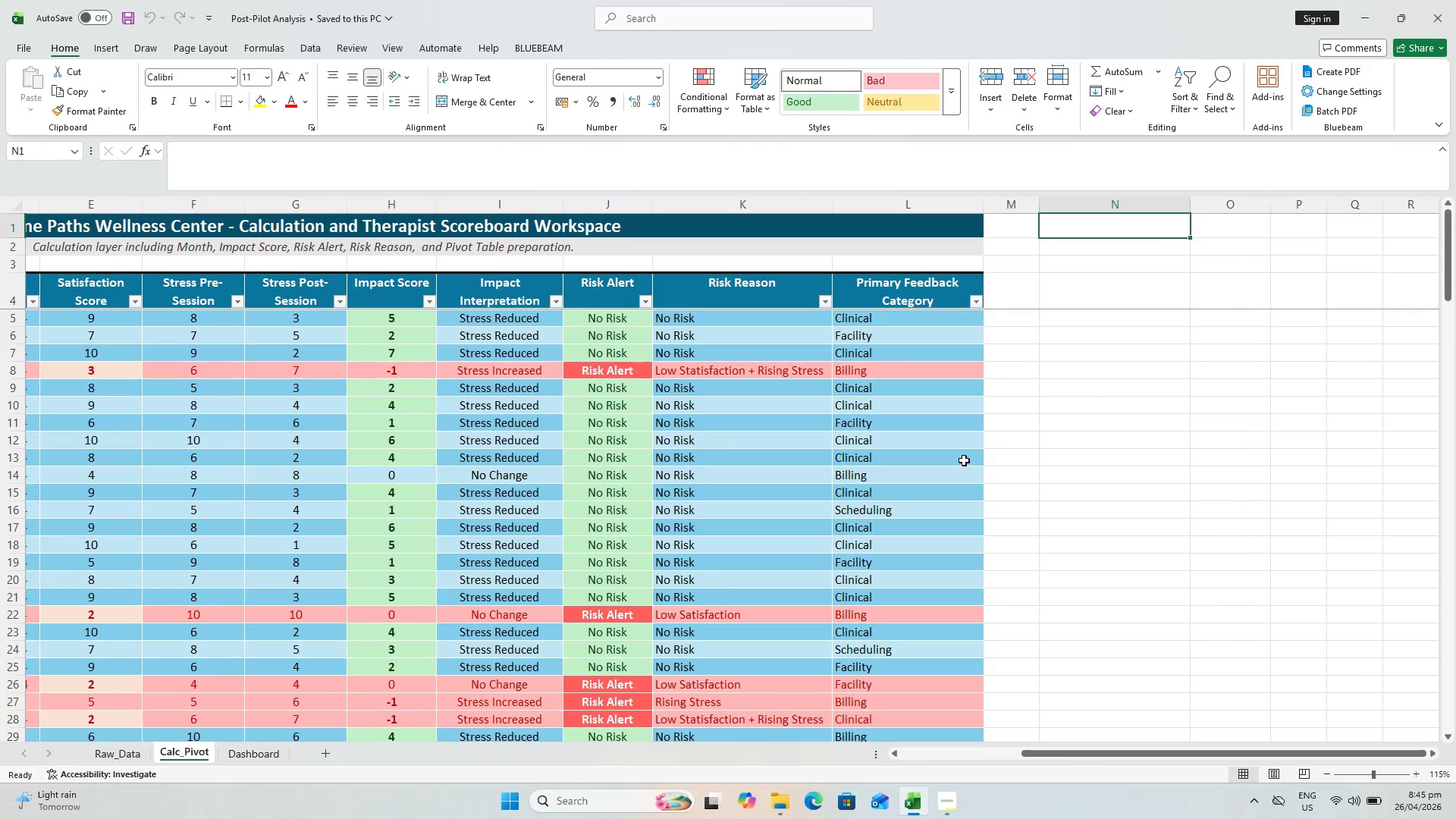 
left_click_drag(start_coordinate=[1153, 753], to_coordinate=[1254, 757])
 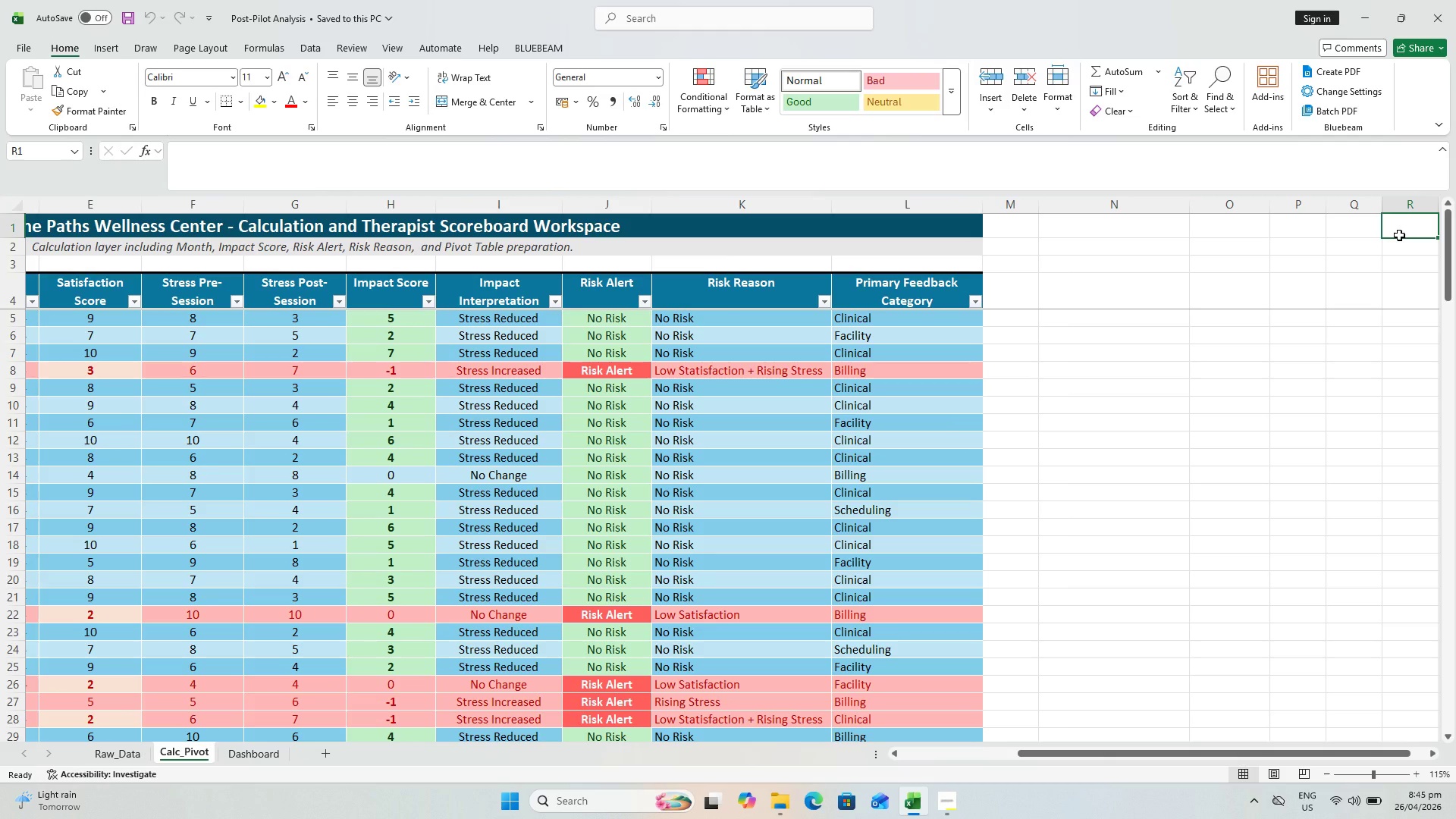 
key(ArrowRight)
 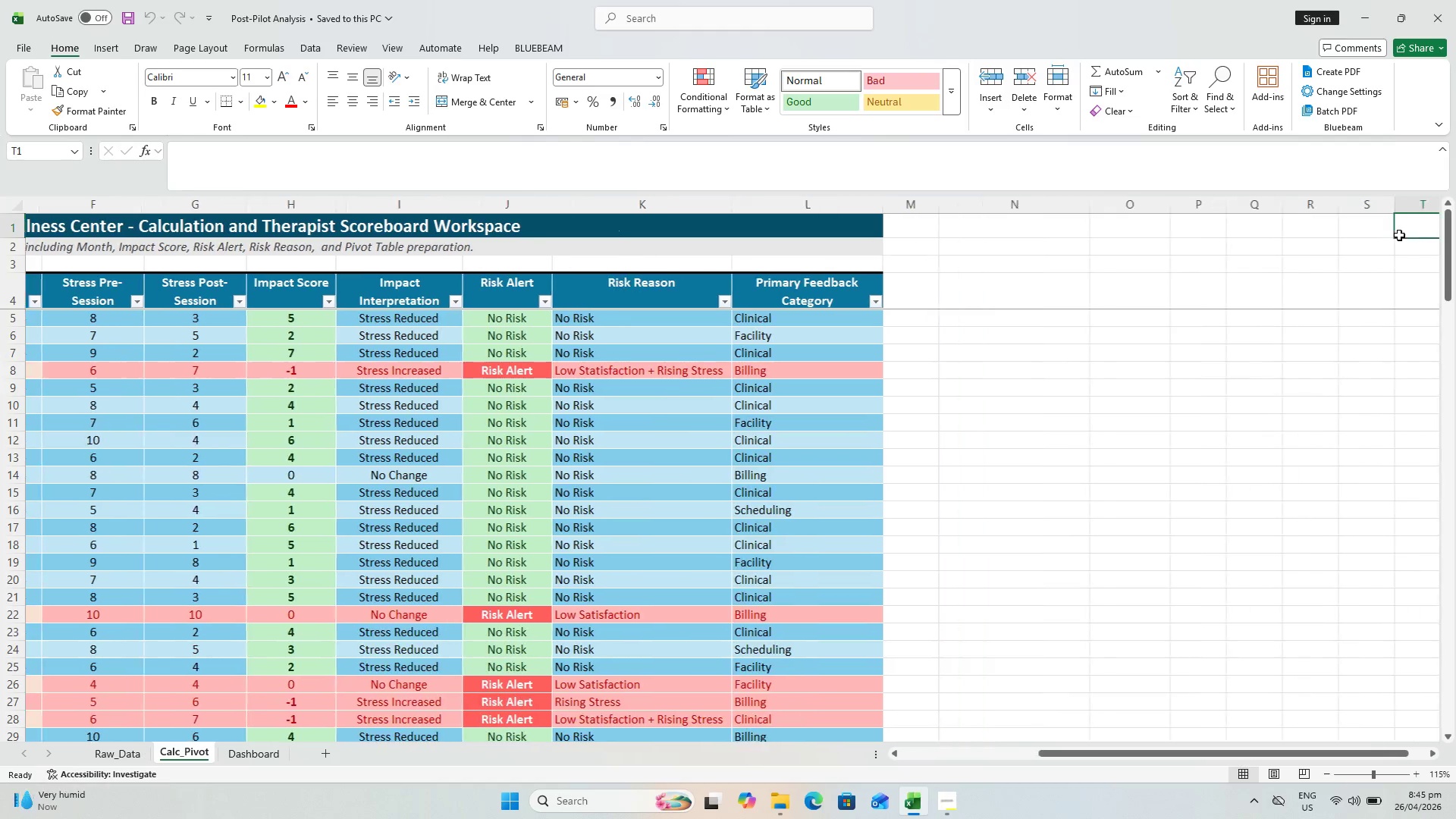 
key(ArrowRight)
 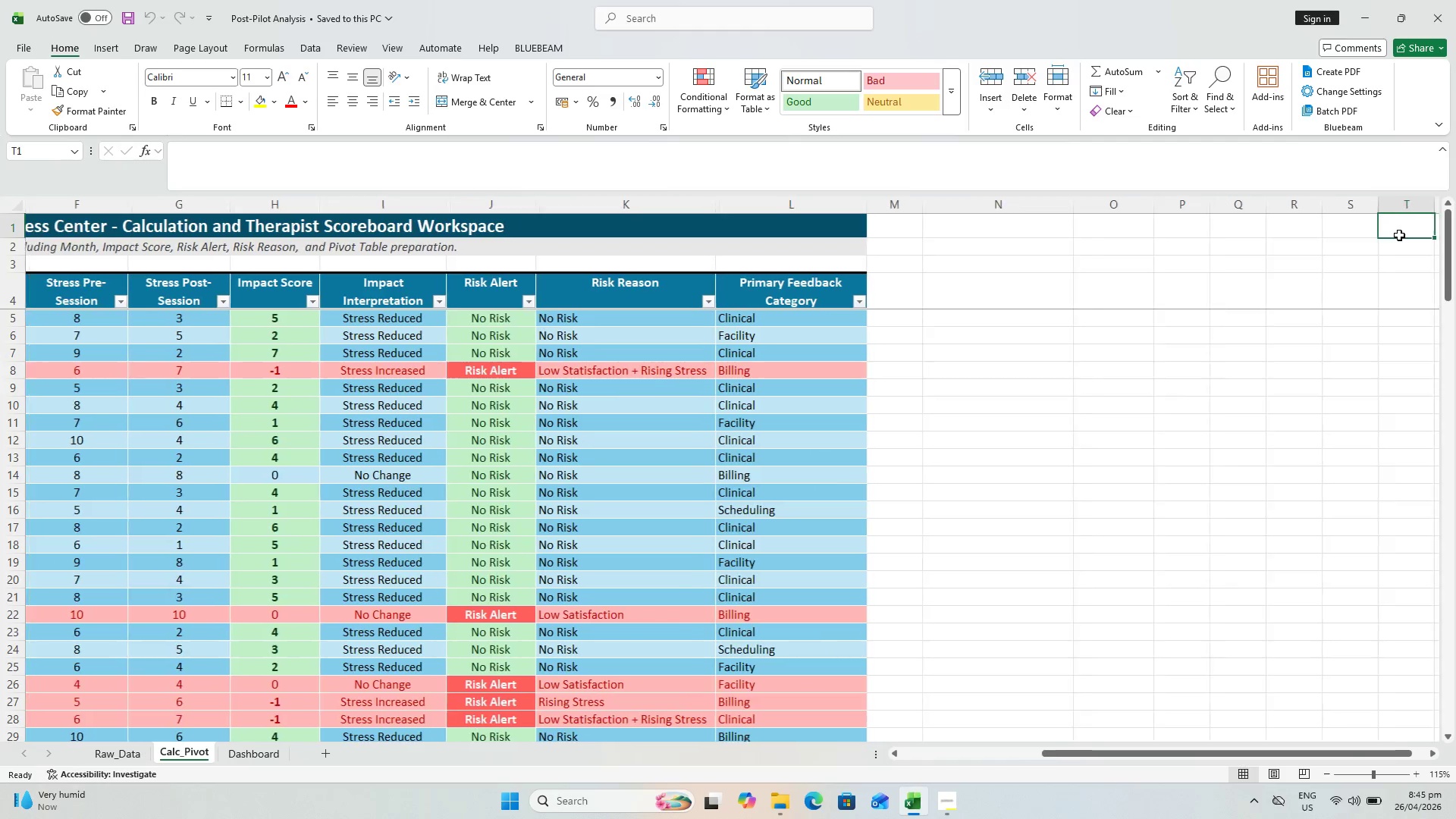 
key(ArrowRight)
 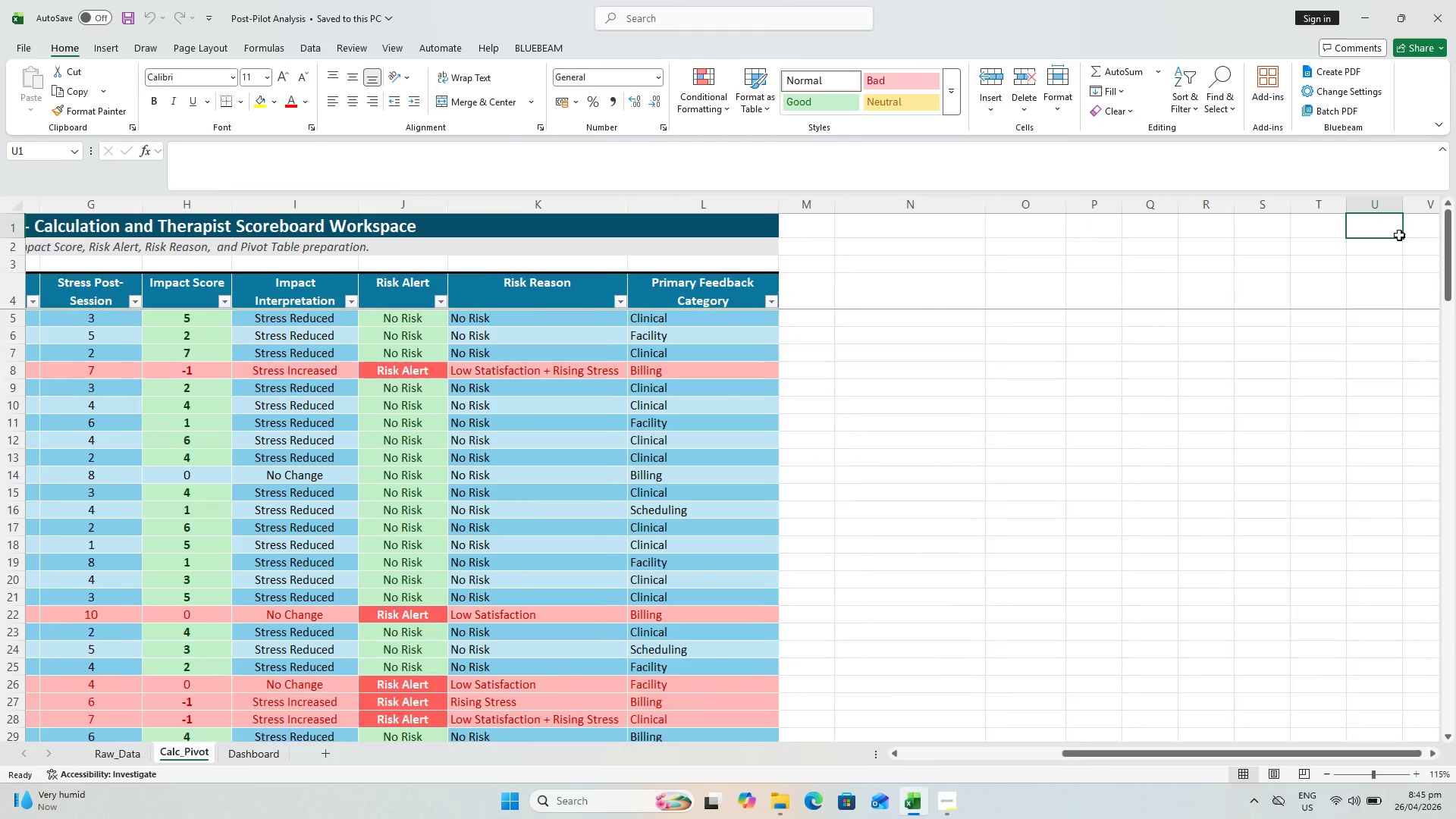 
key(ArrowRight)
 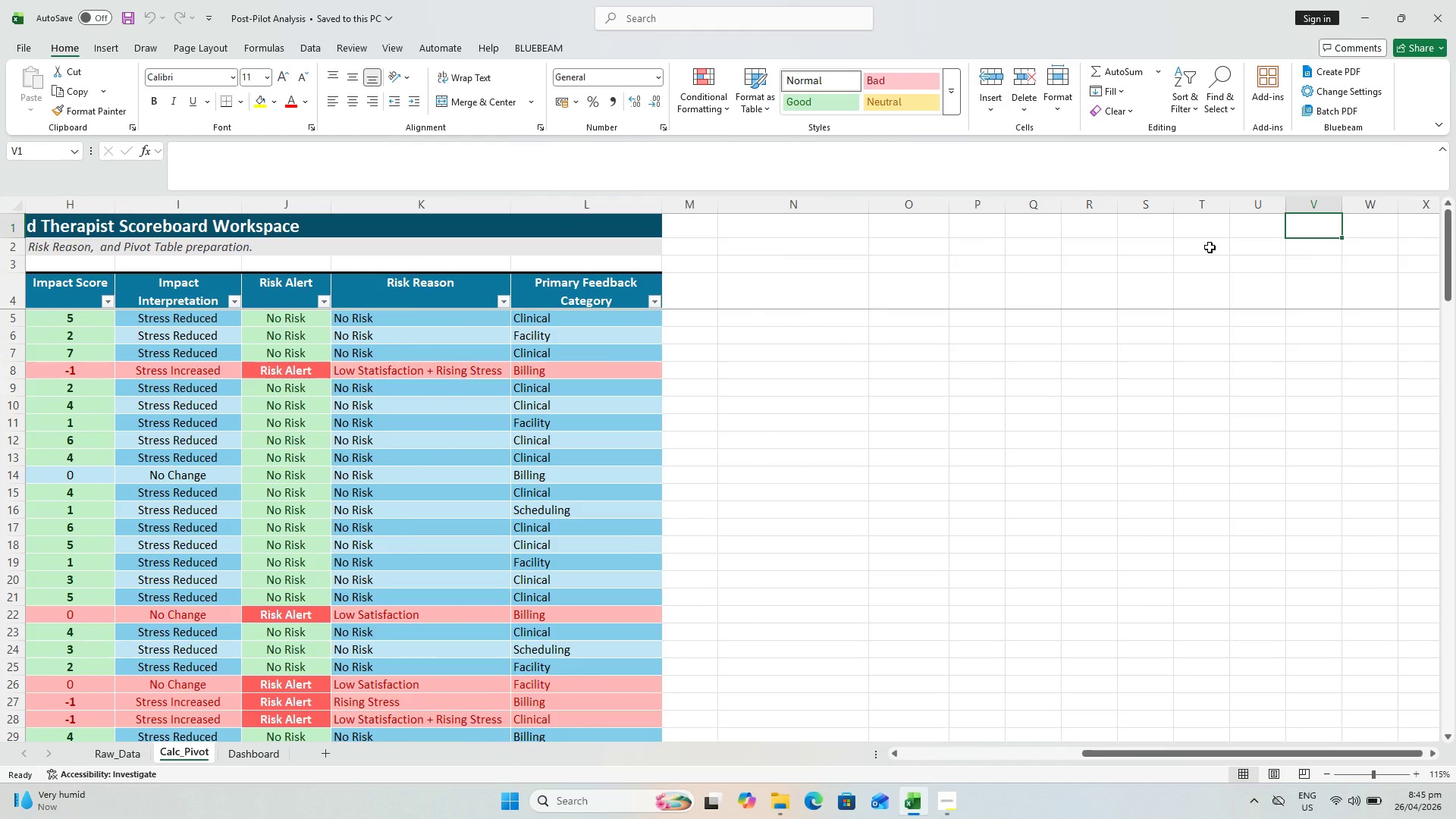 
left_click([1260, 237])
 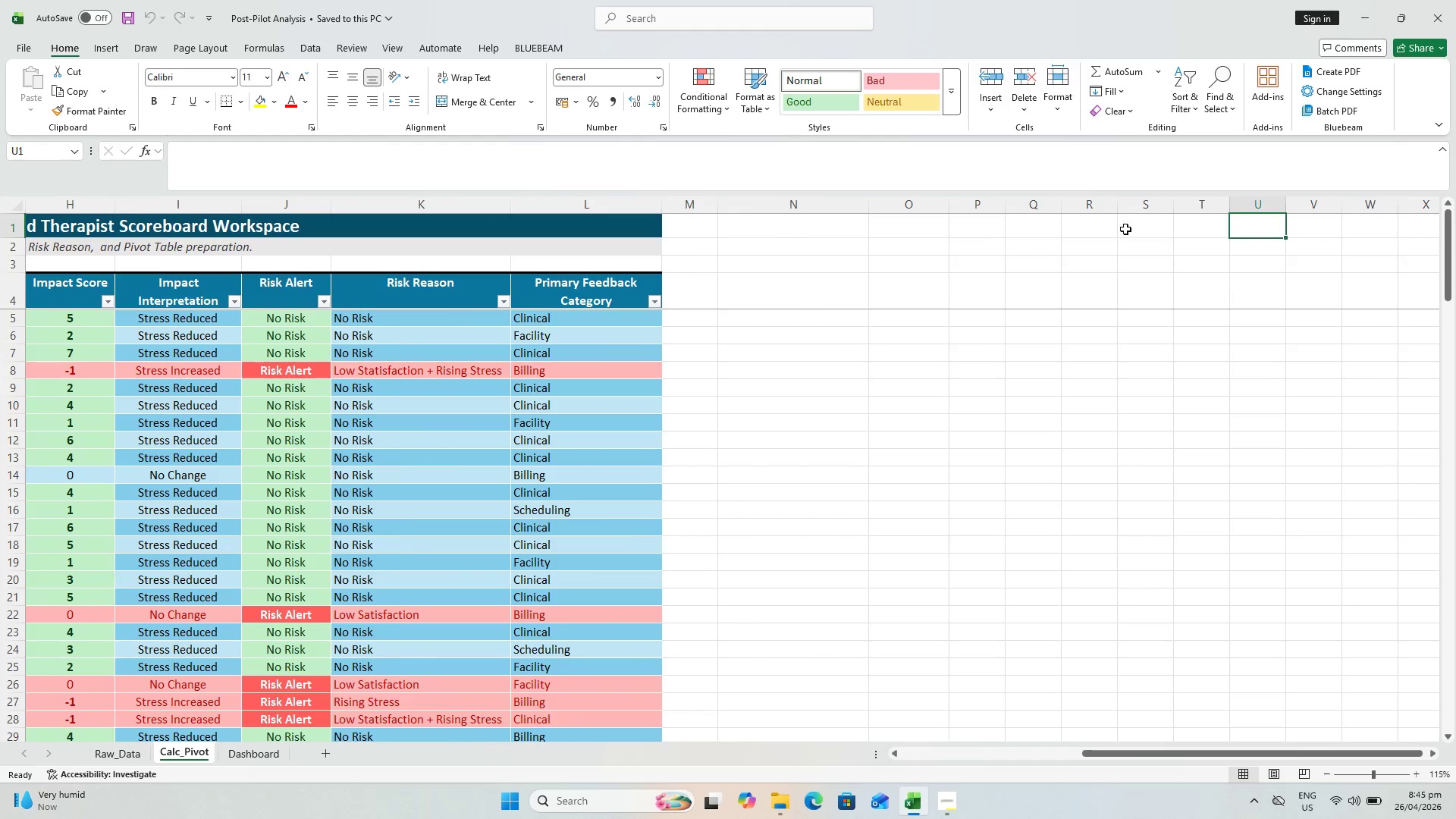 
hold_key(key=ShiftLeft, duration=0.84)
left_click([817, 230])
 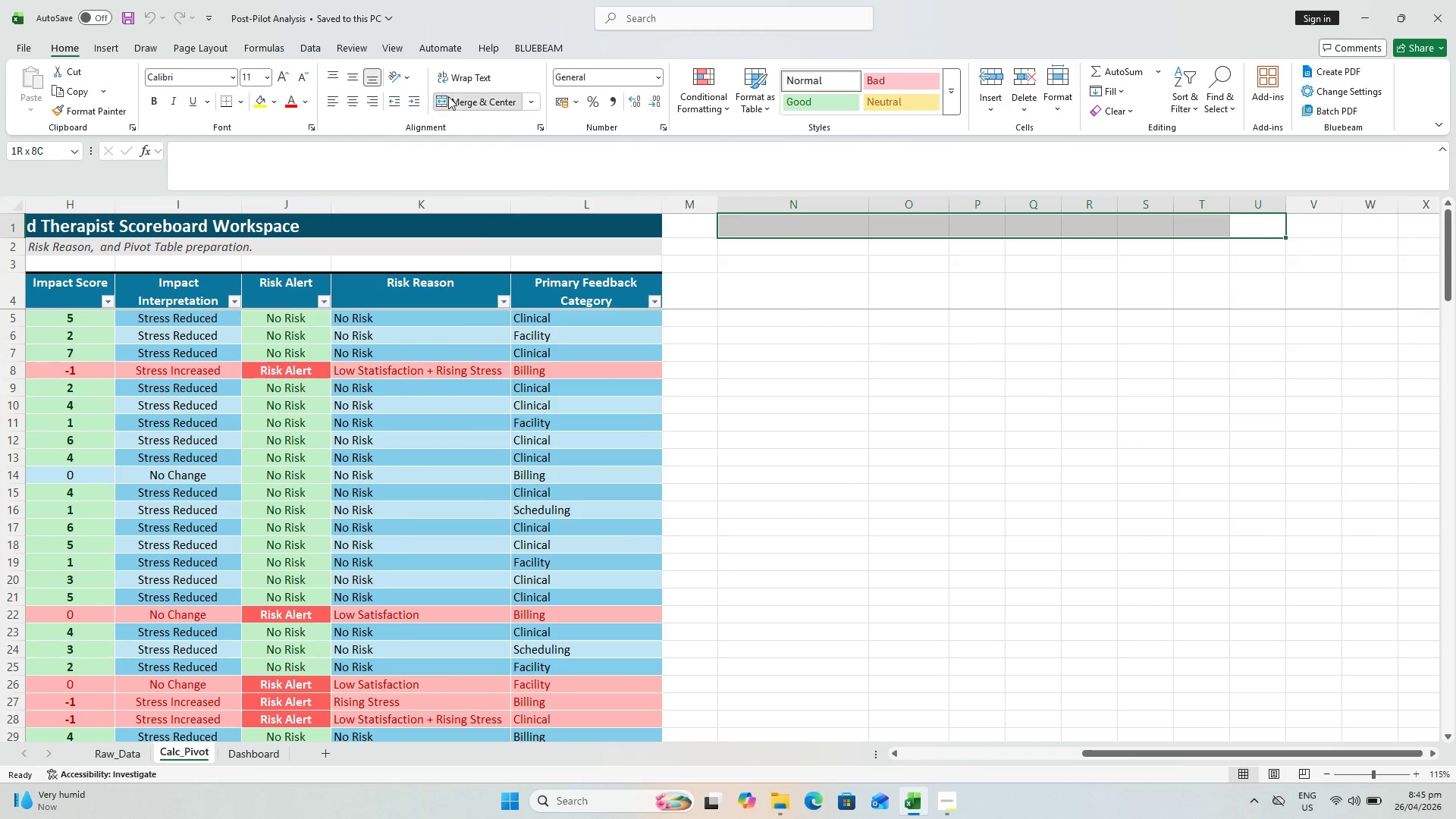 
double_click([975, 450])
 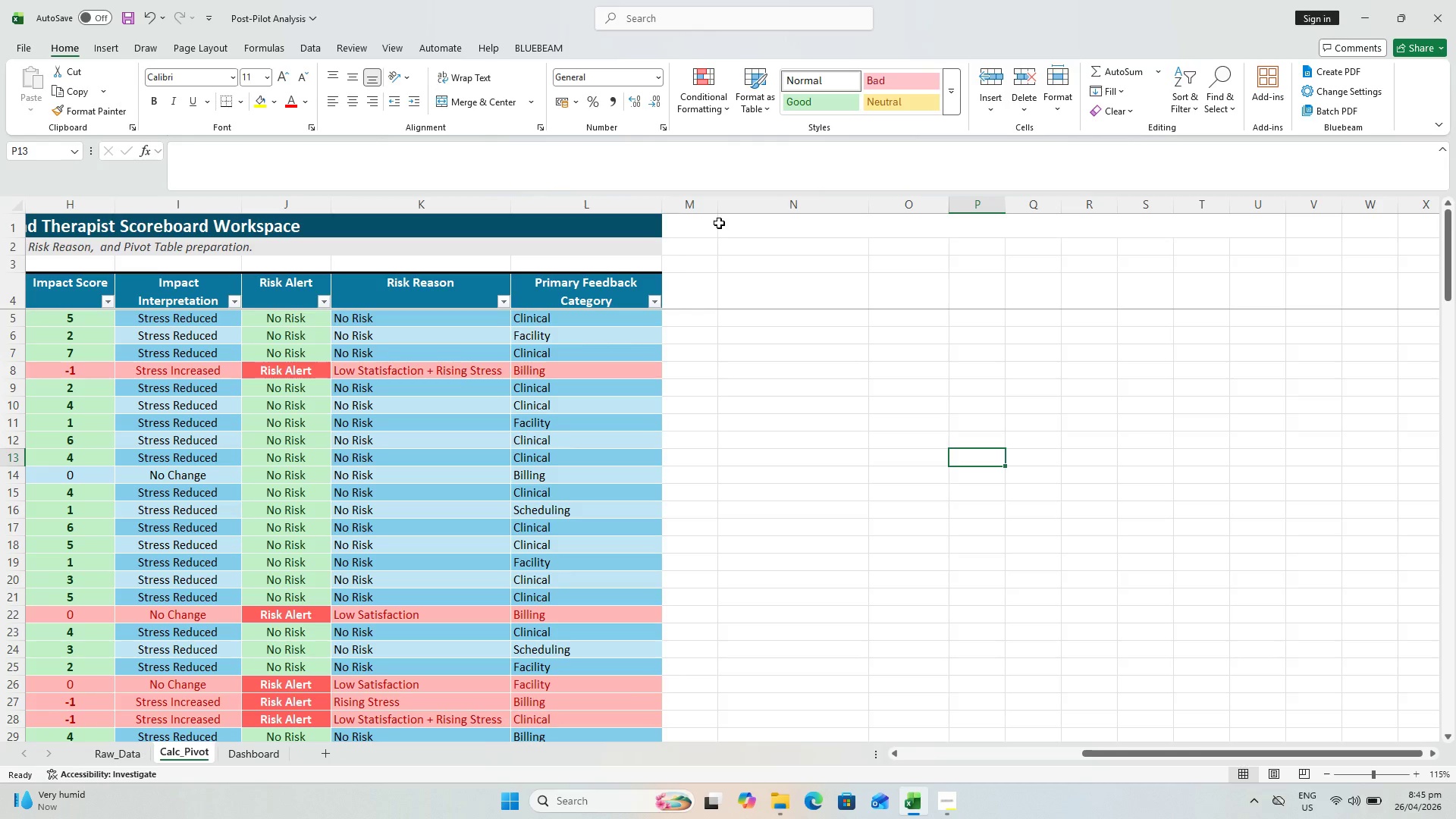 
left_click([781, 221])
 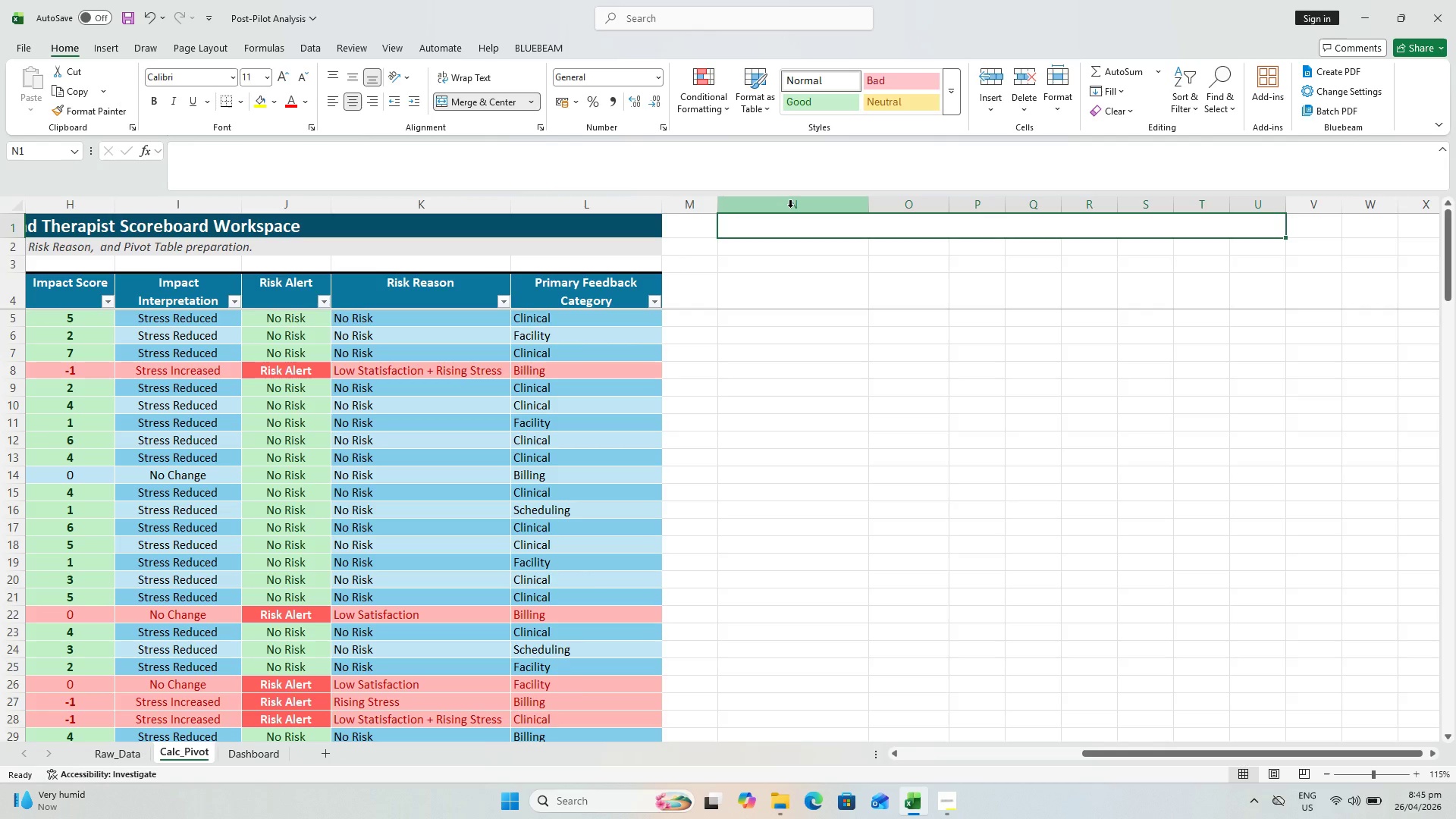 
wait(31.17)
 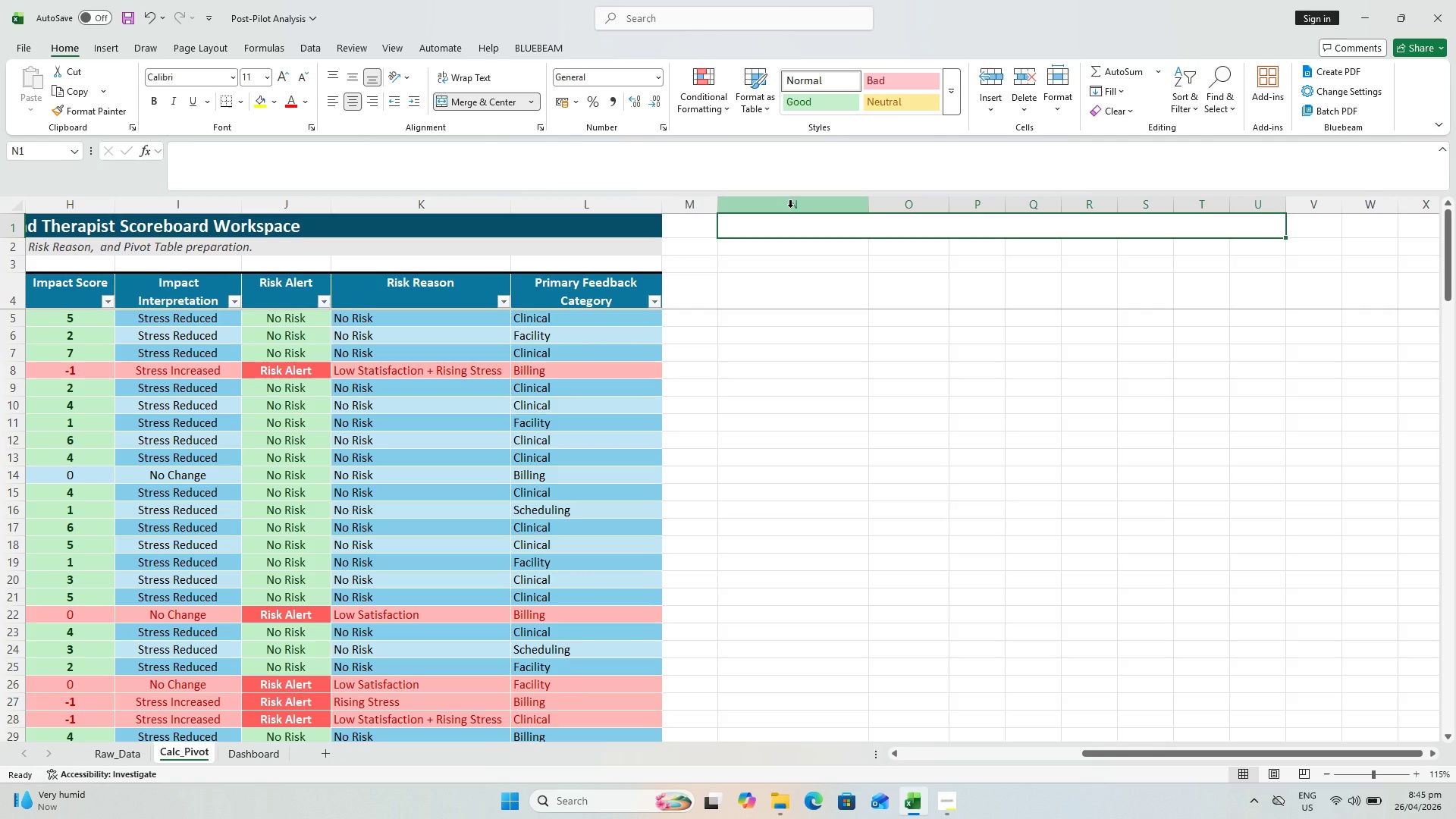 
left_click([833, 234])
 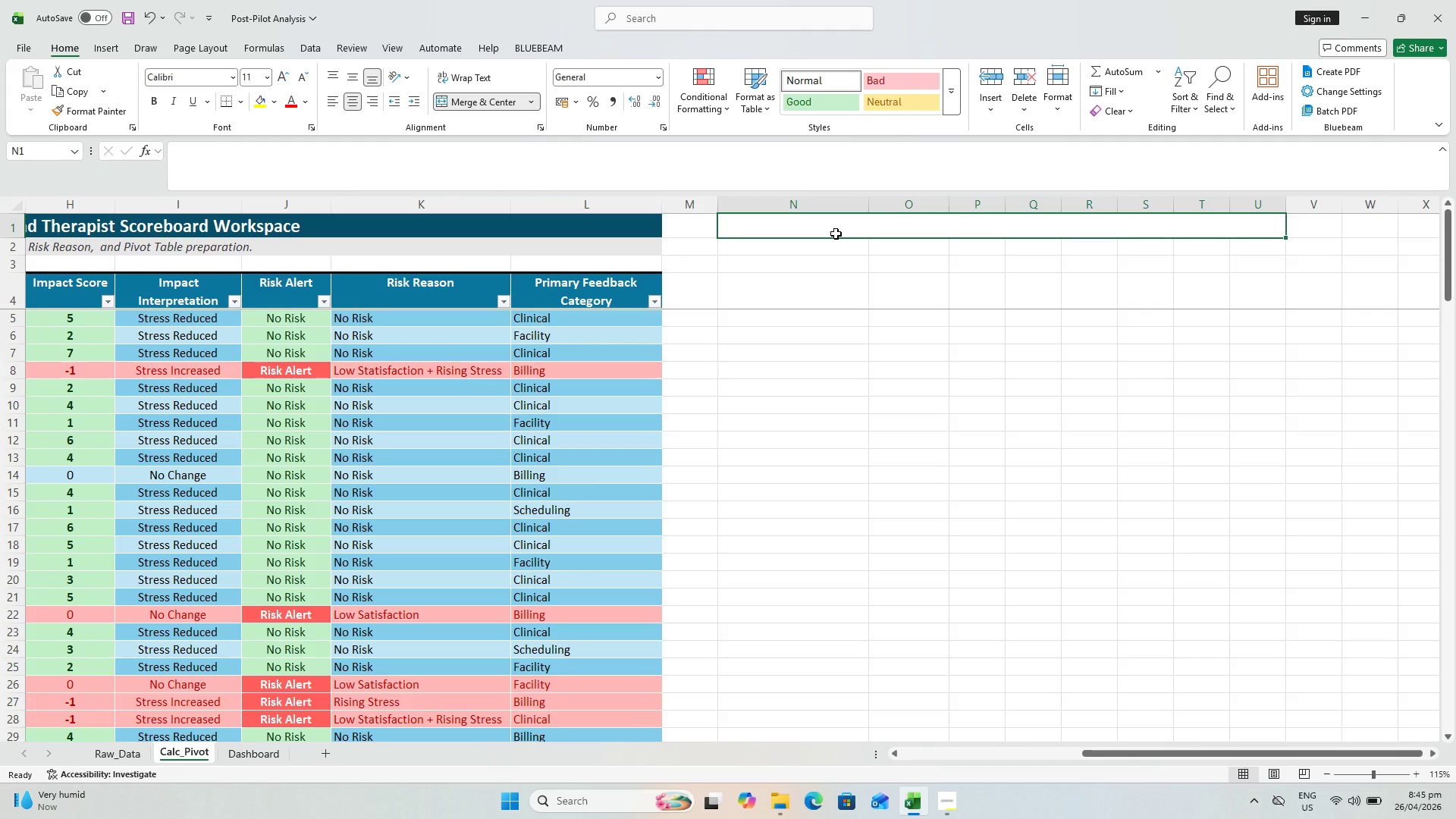 
type(Pivot-Based Therapist Scorecard)
 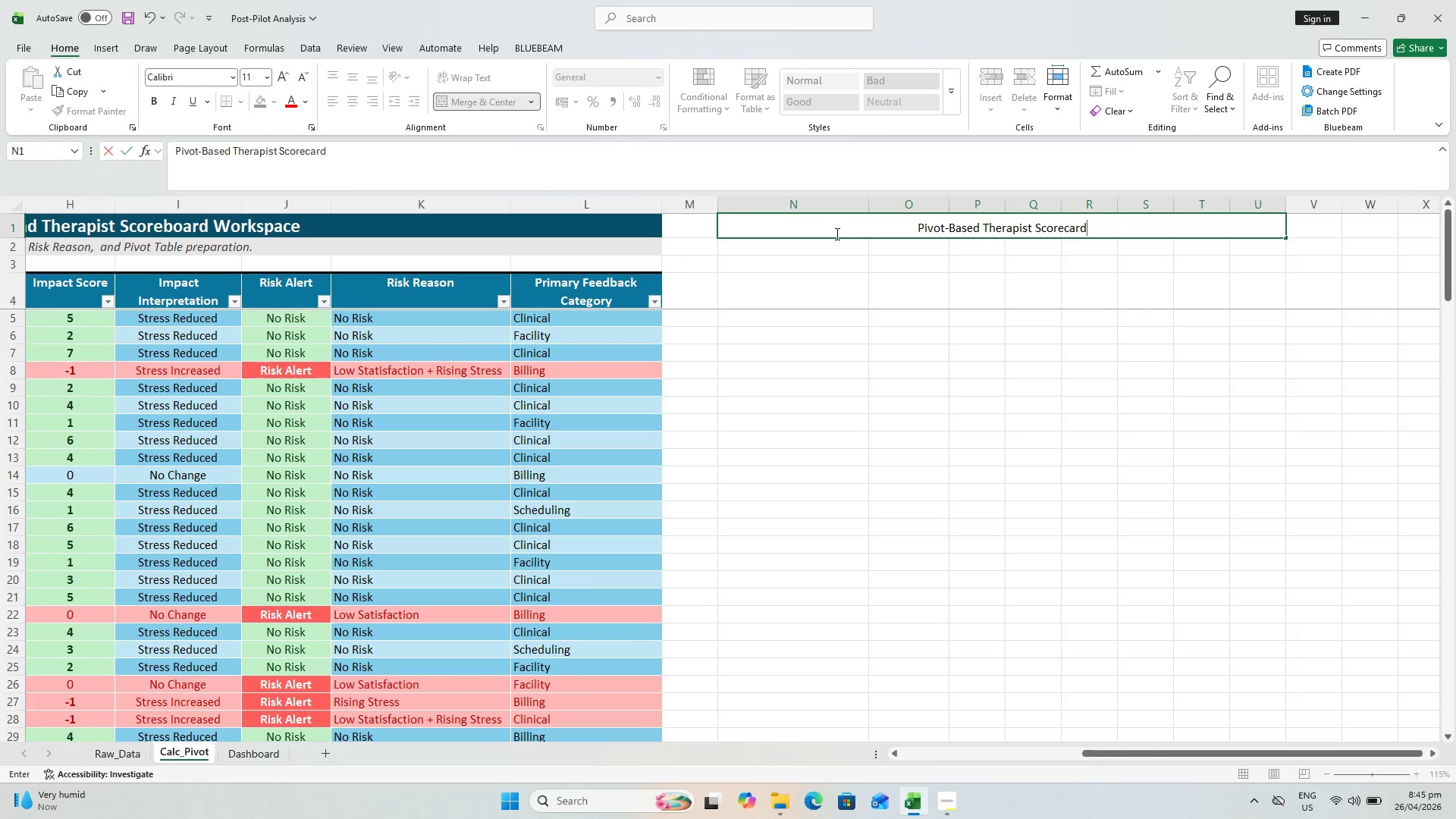 
wait(5.12)
 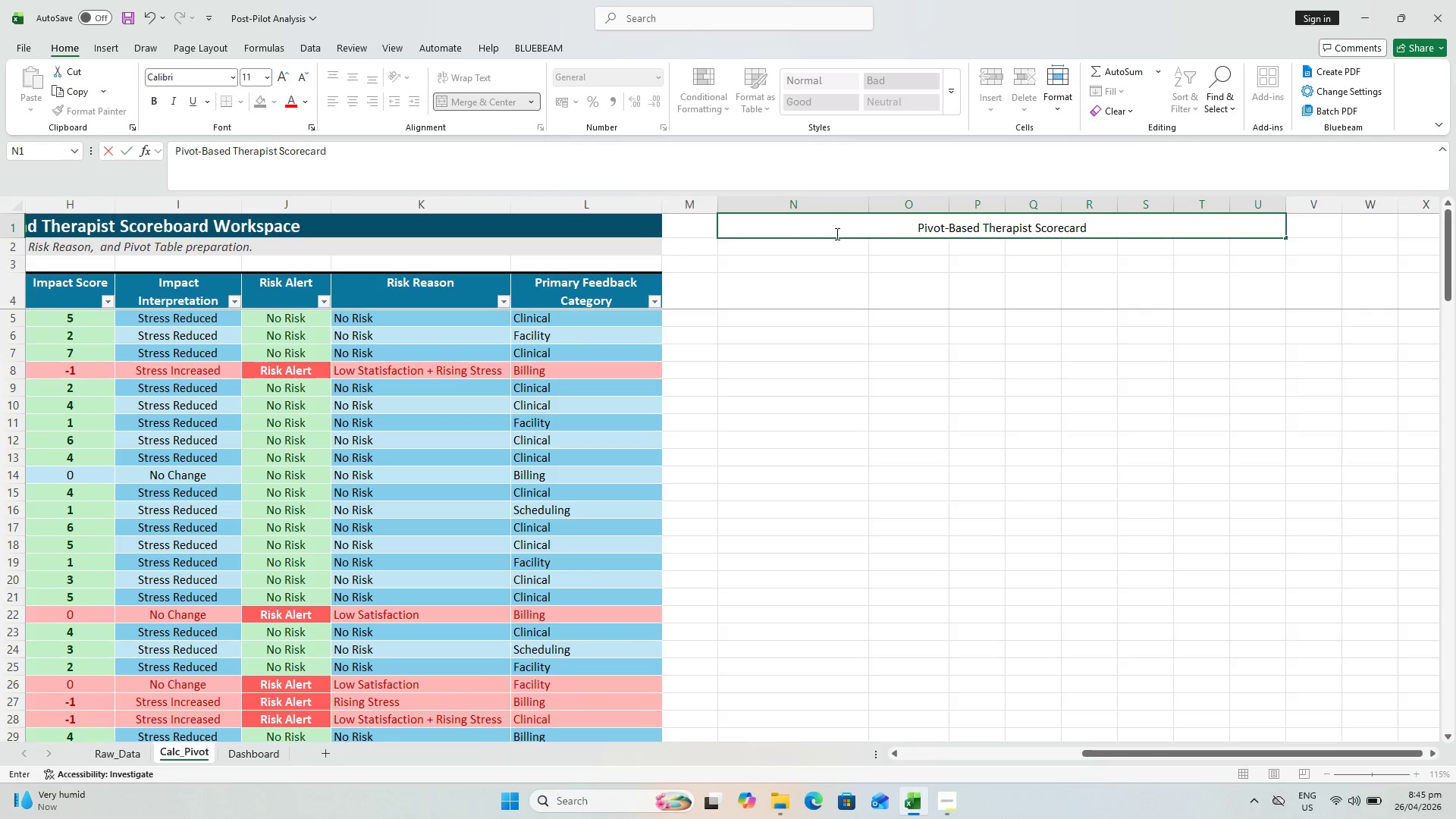 
key(Enter)
 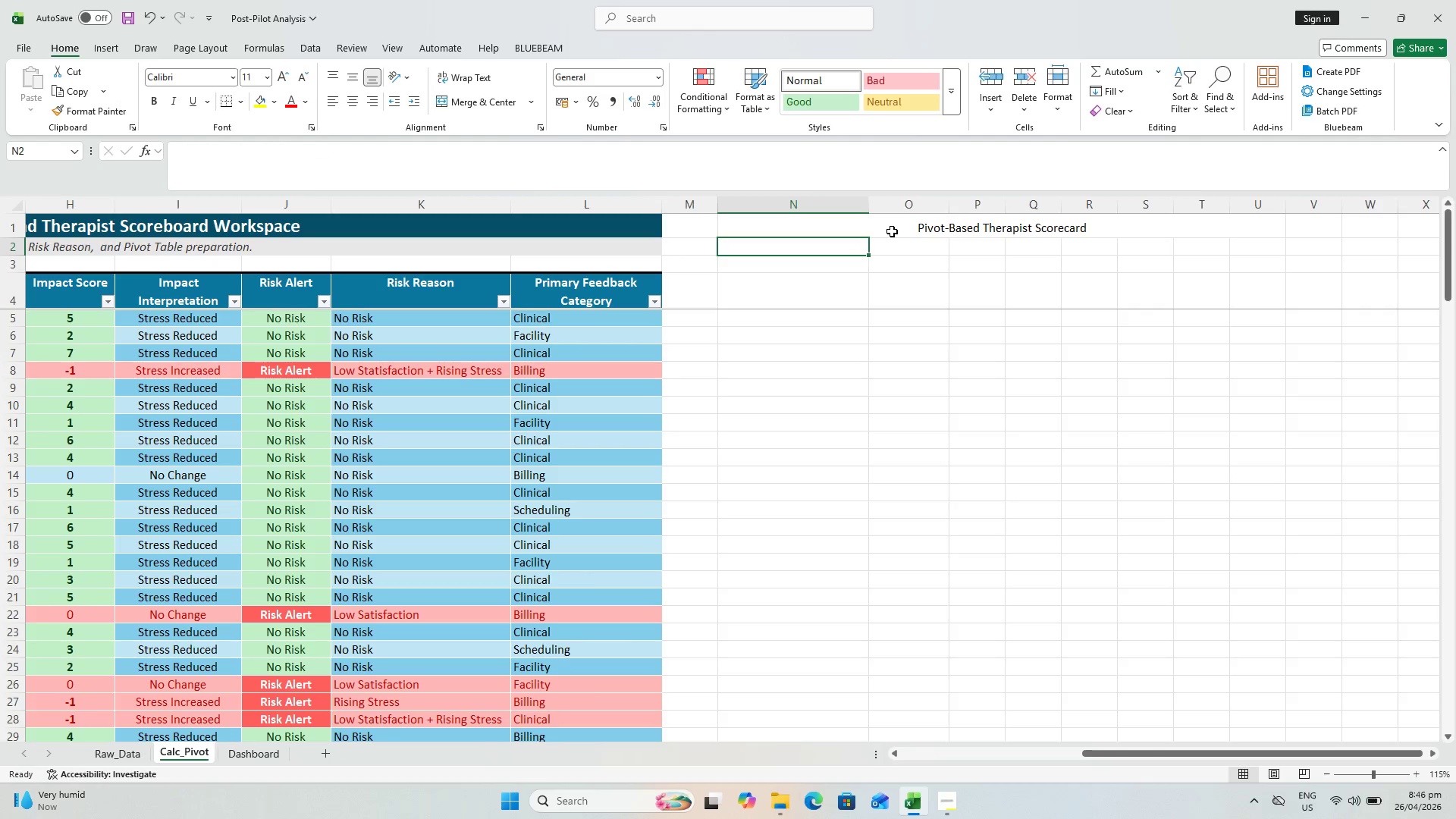 
key(ArrowUp)
 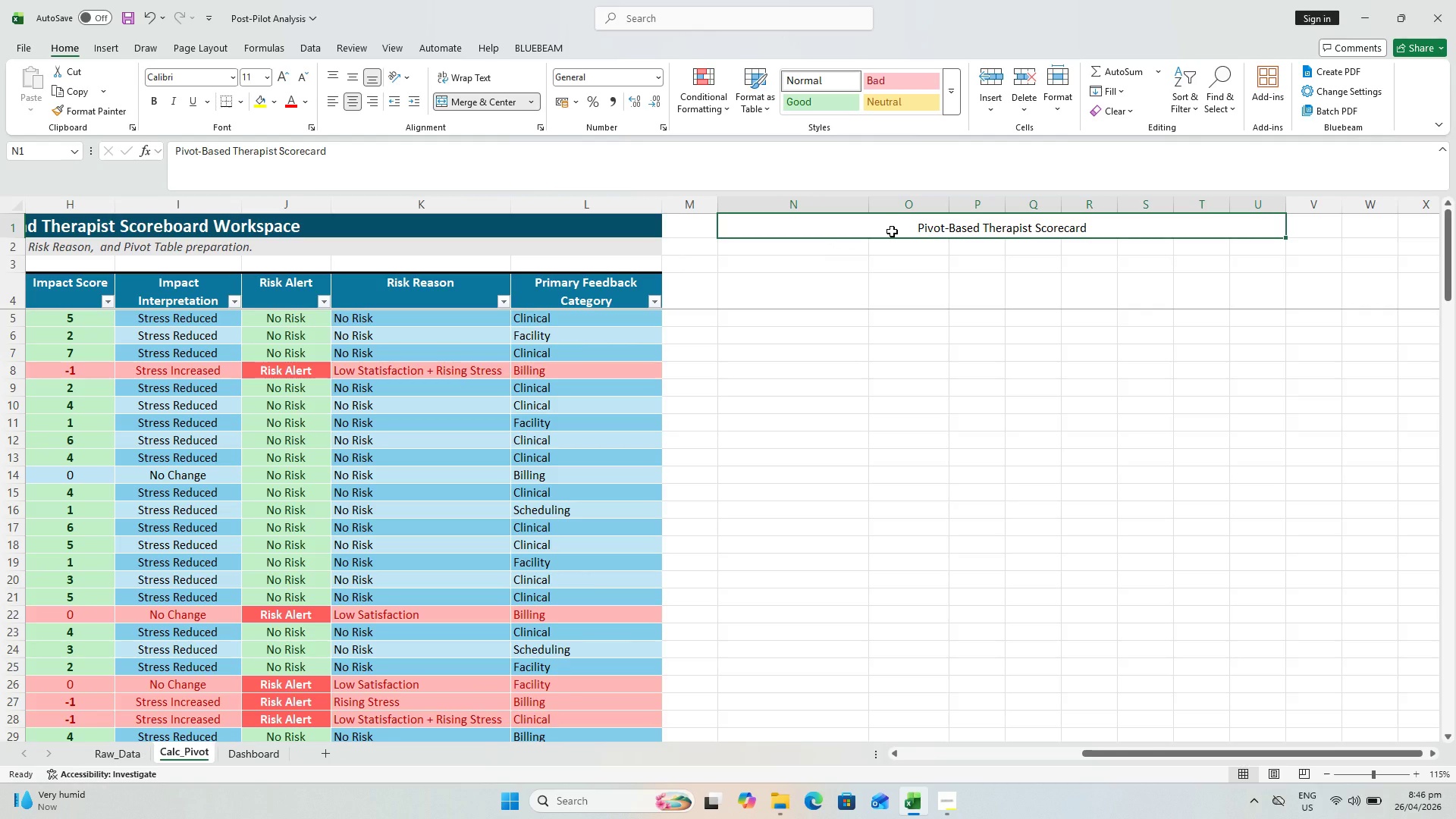 
wait(11.19)
 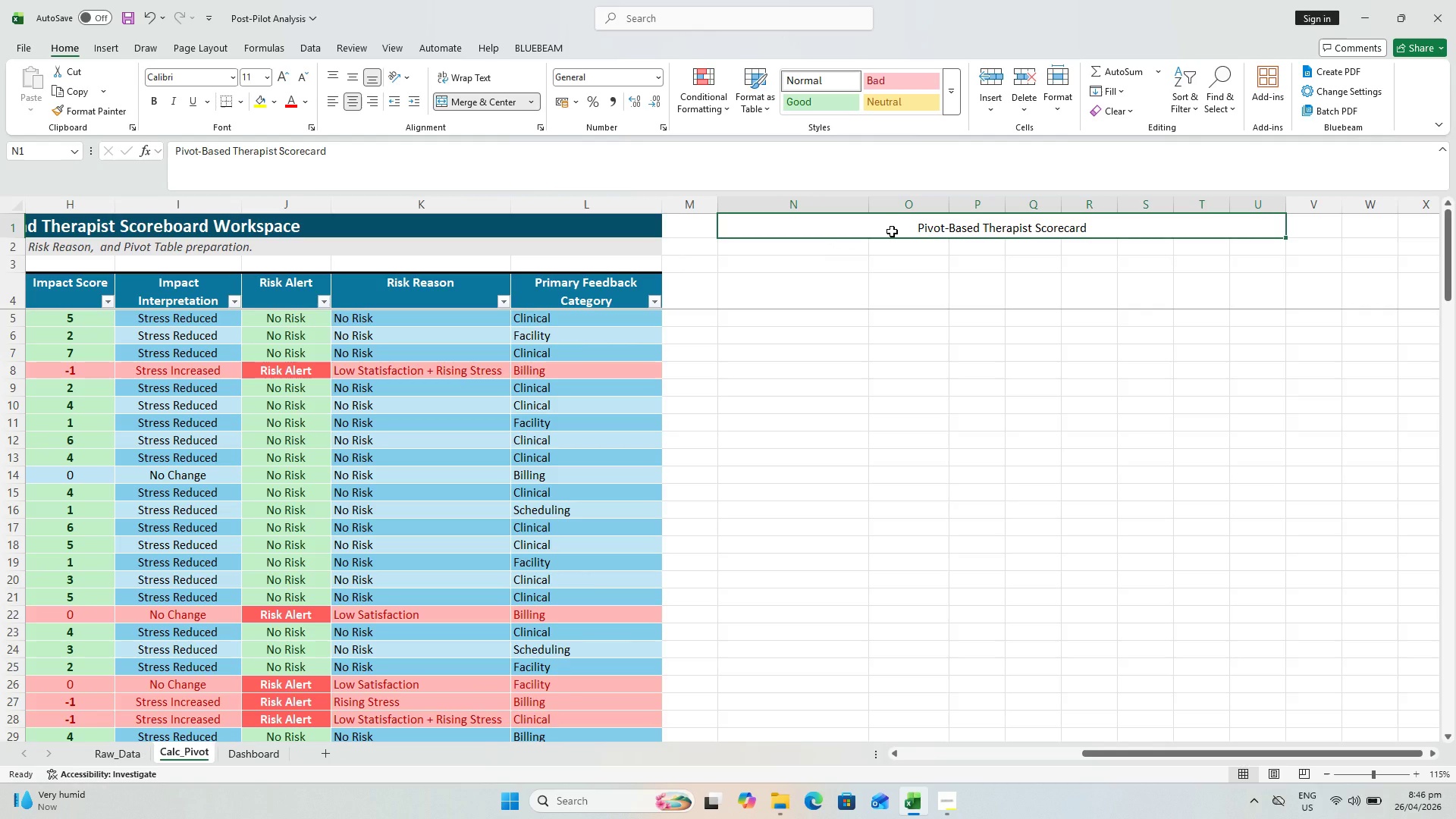 
key(Control+B)
 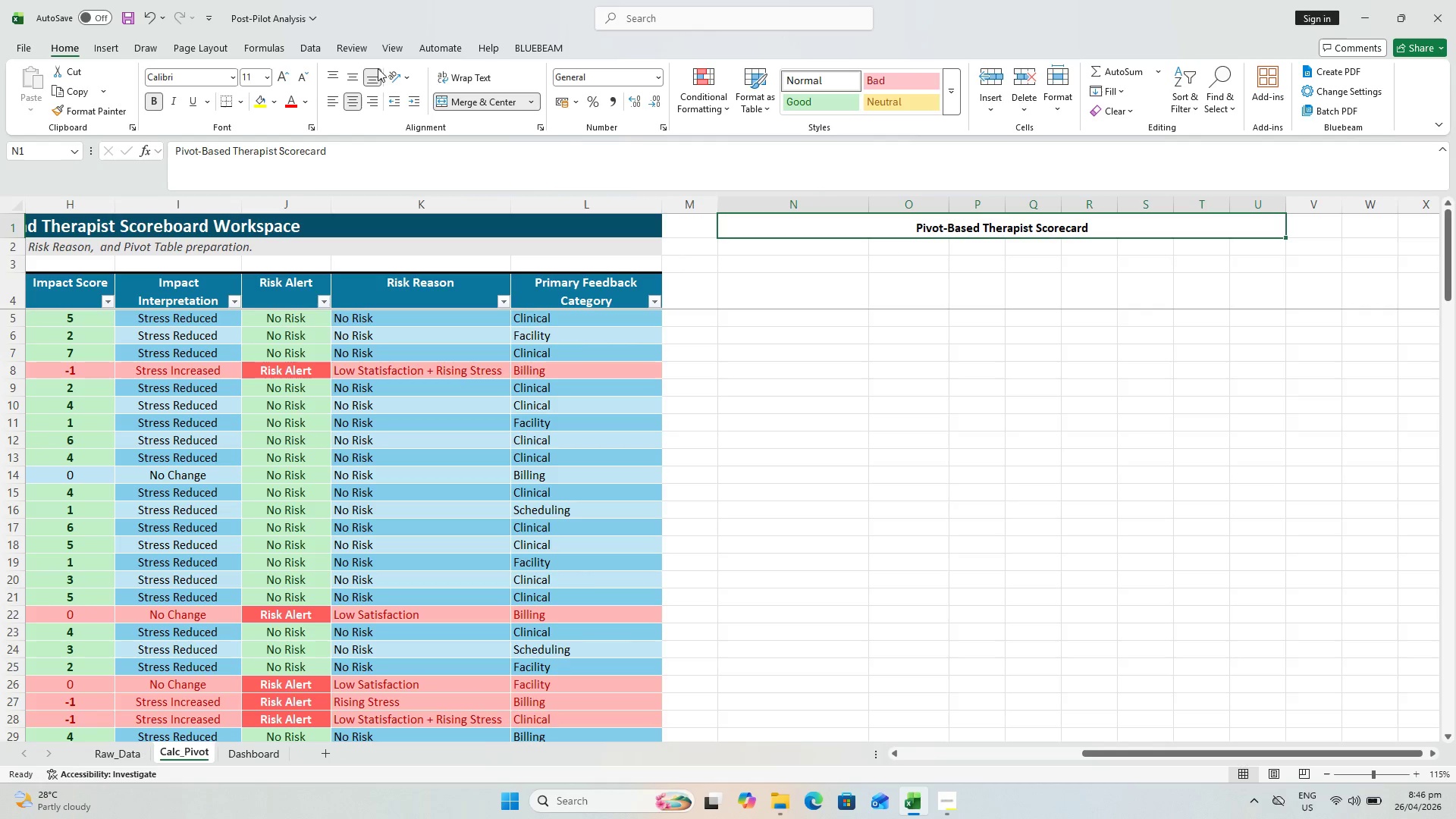 
left_click([347, 71])
 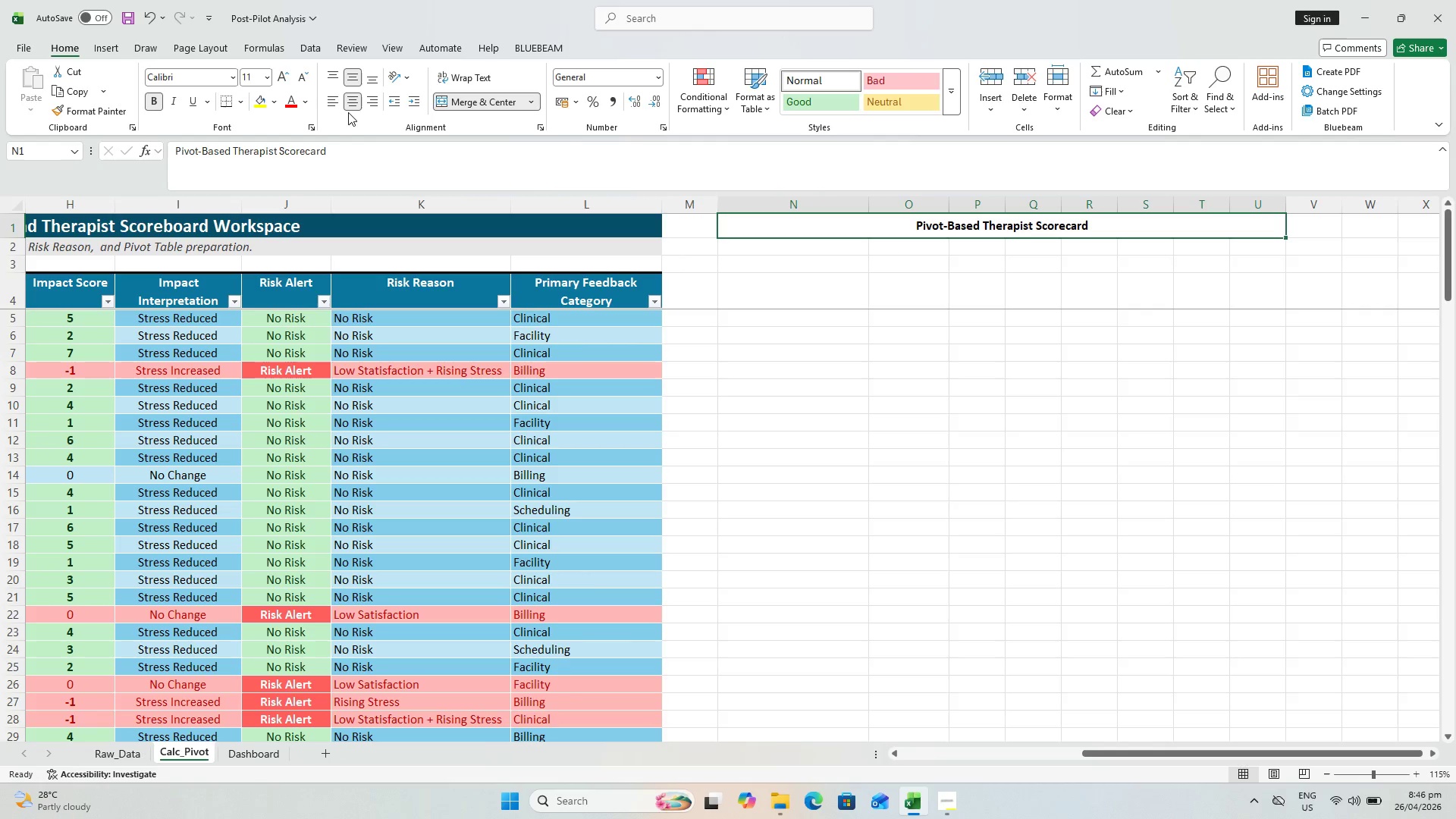 
mouse_move([272, 96])
 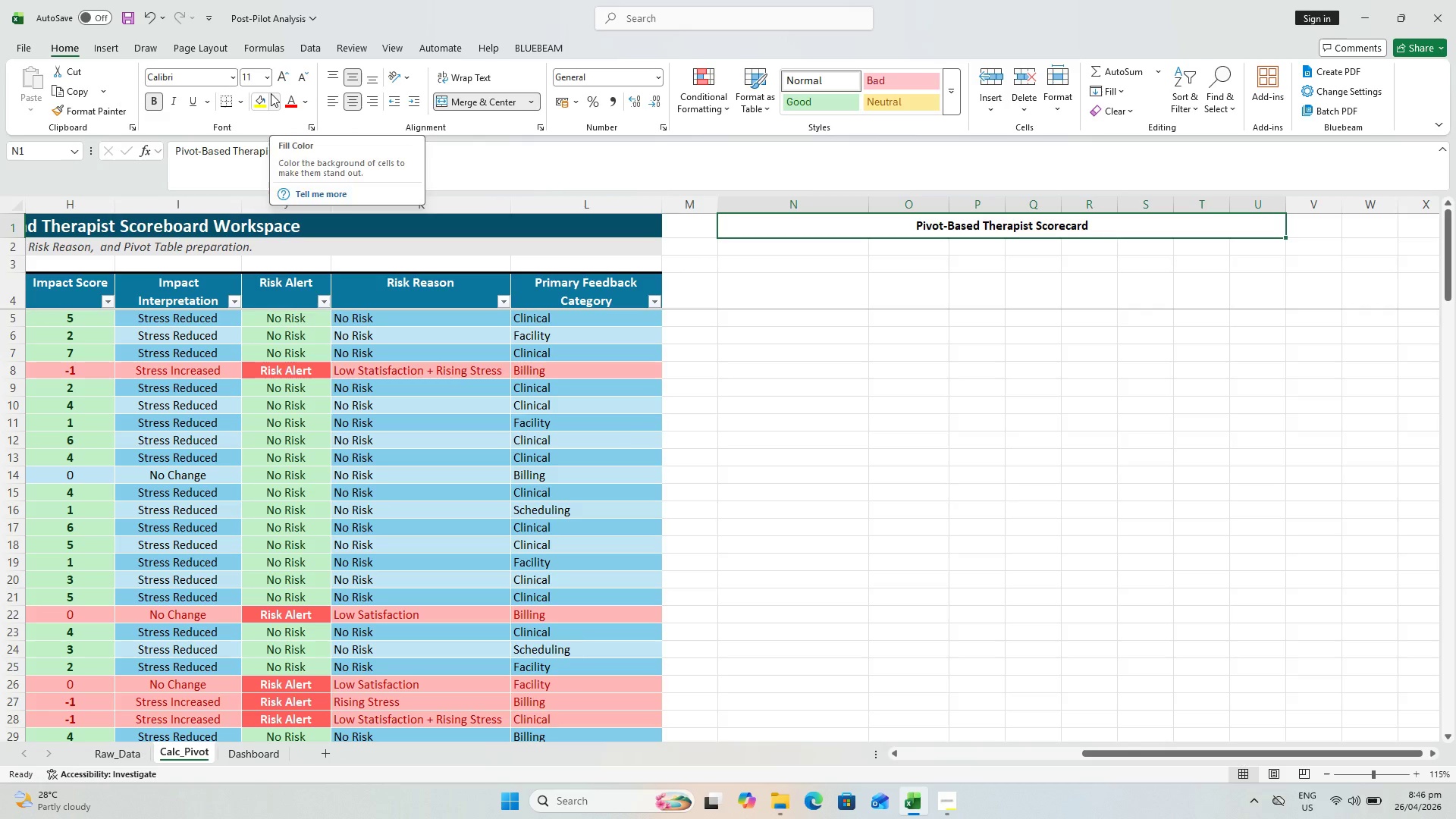 
left_click([271, 93])
 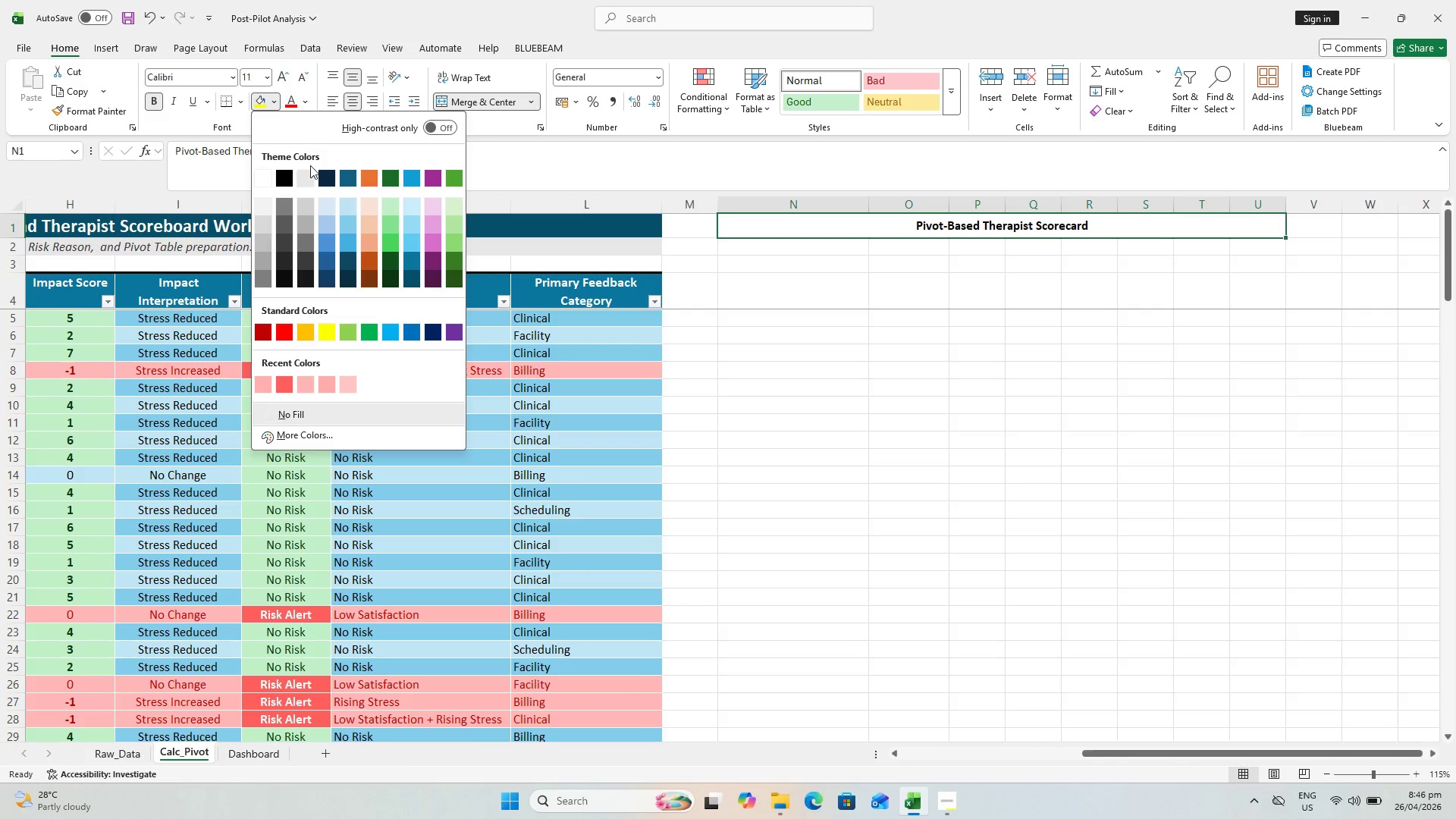 
mouse_move([366, 249])
 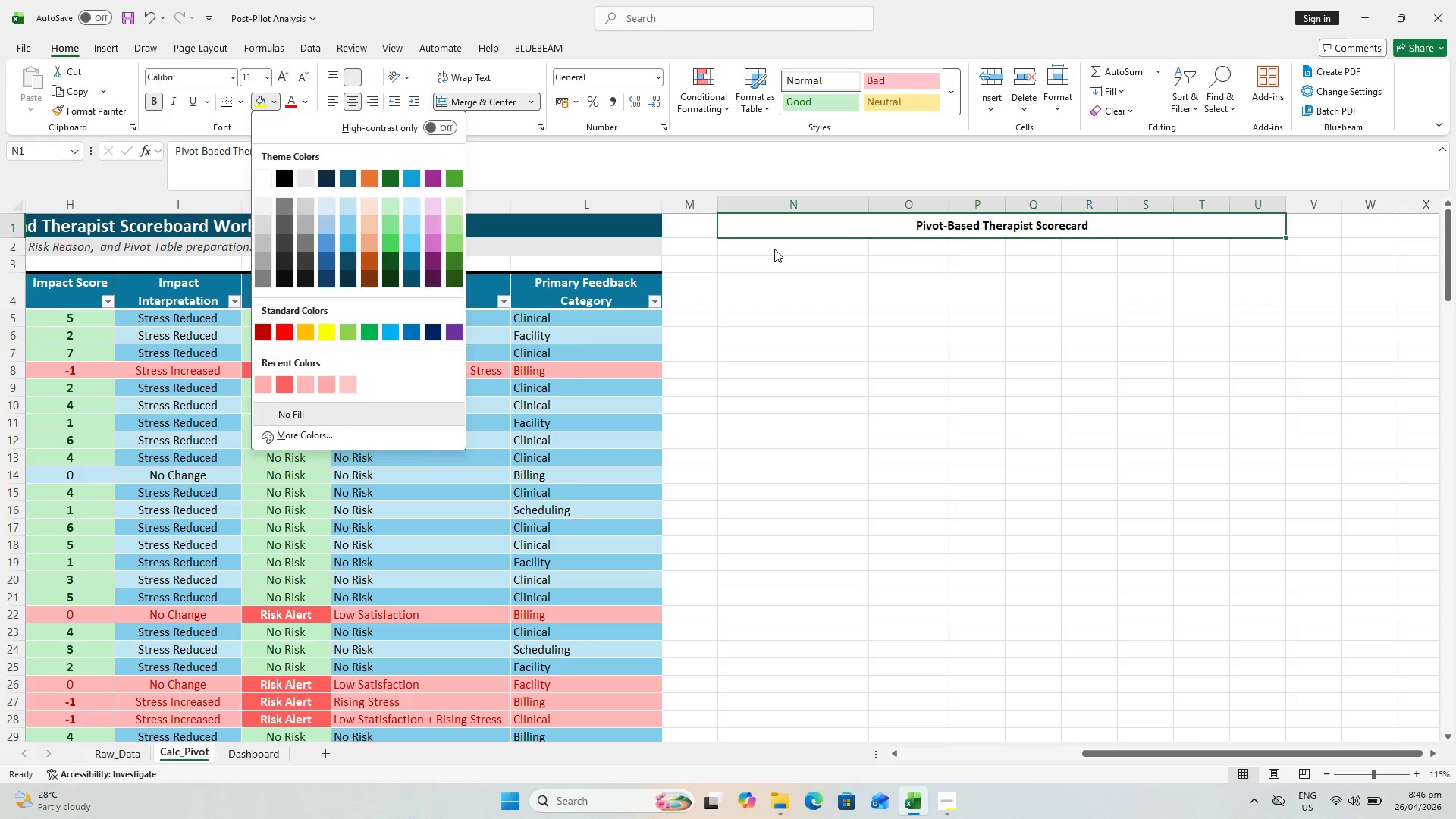 
double_click([774, 248])
 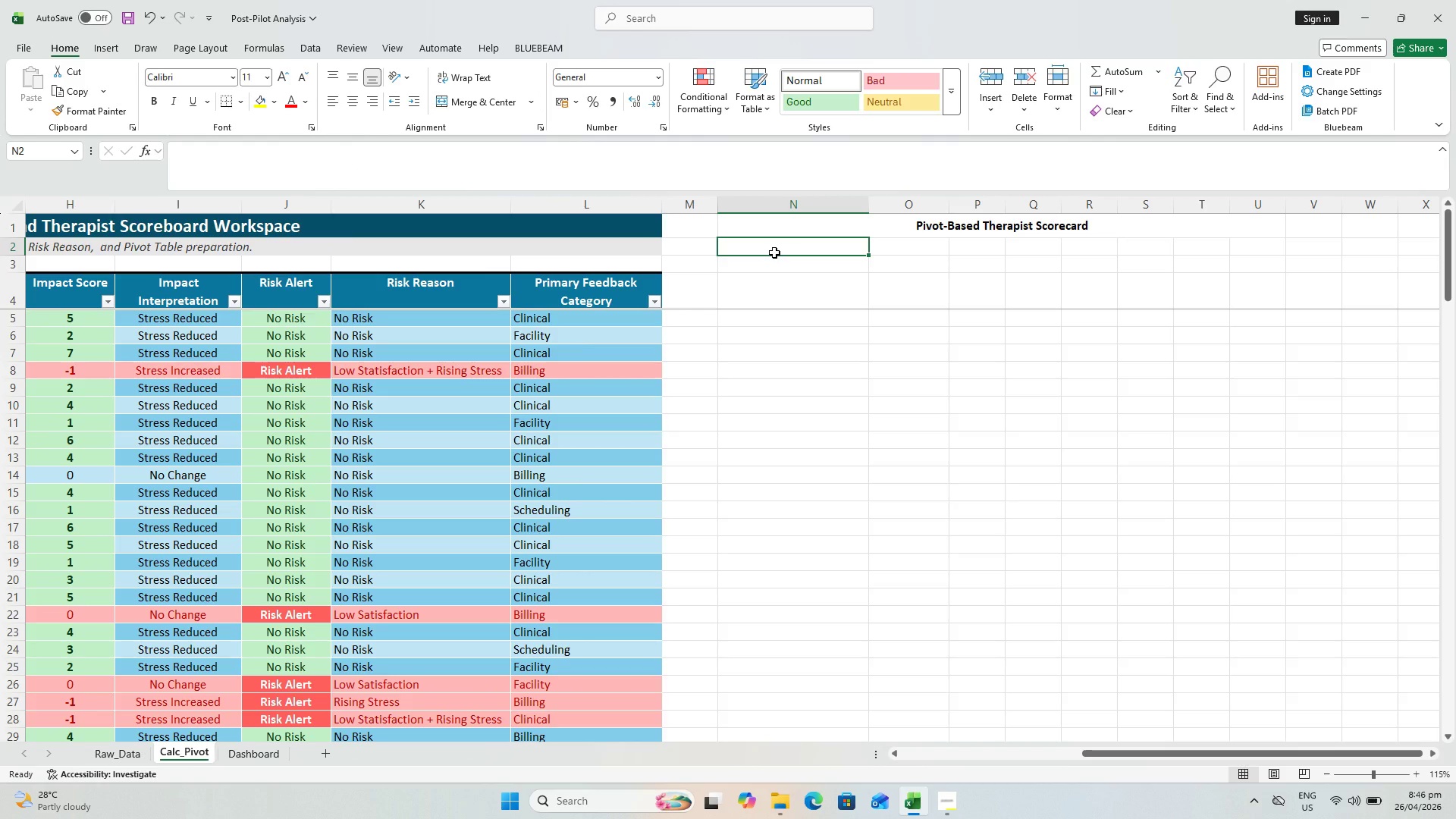 
hold_key(key=ShiftLeft, duration=0.78)
left_click([1263, 248])
 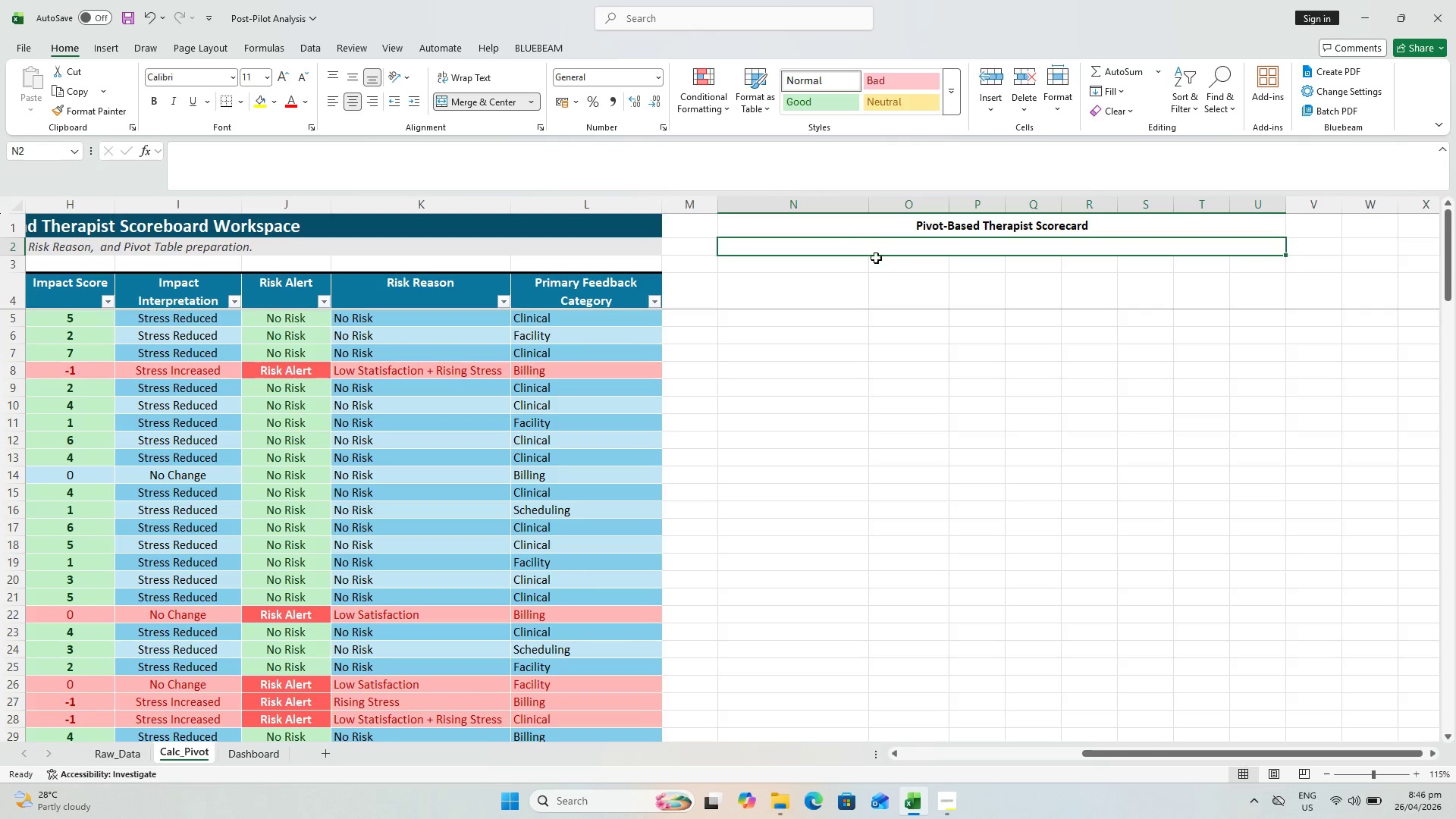 
type(Therapist performance summary)
 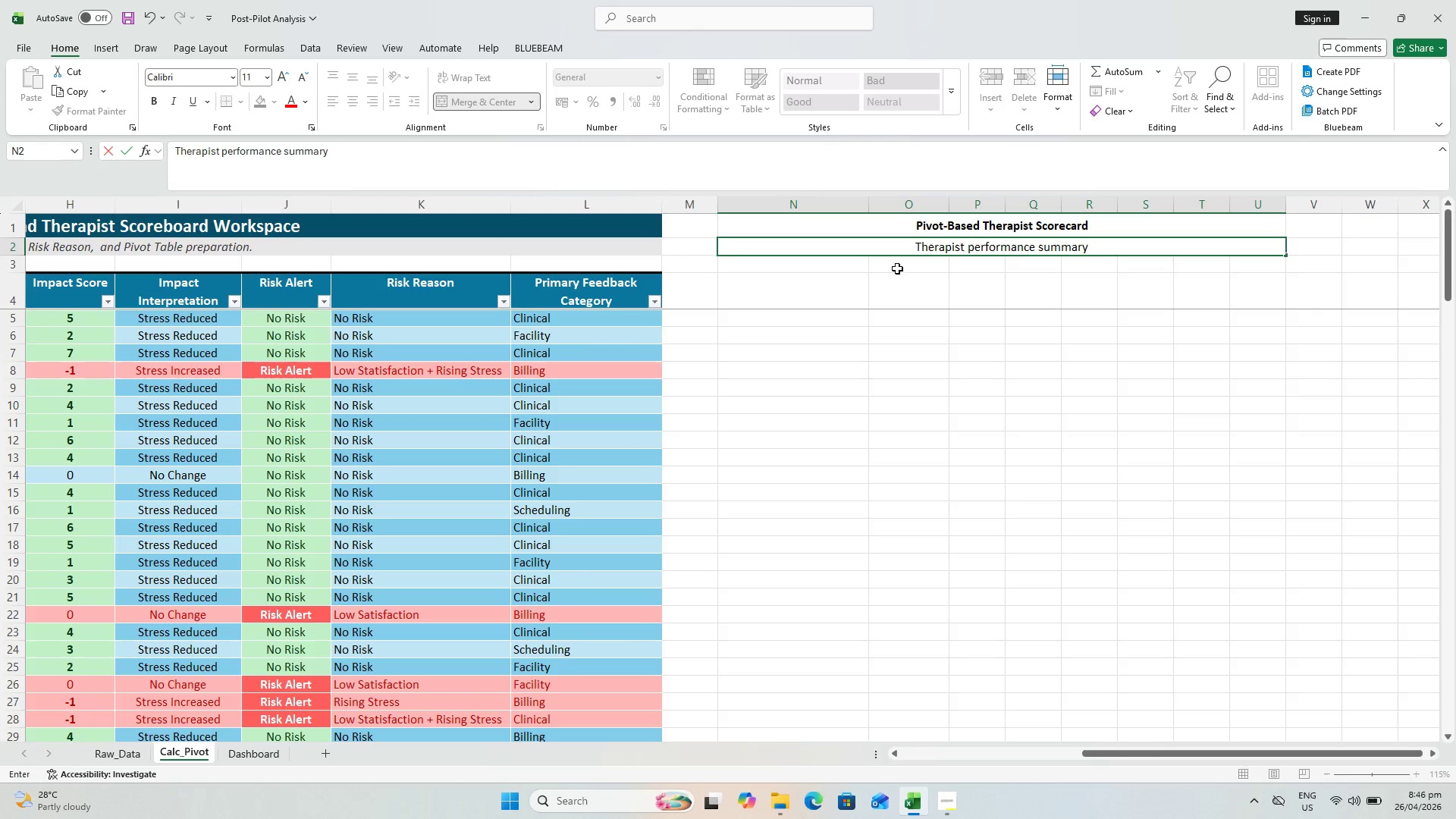 
type( using p)
key(Backspace)
type(Pivot Tables for average satisfaction, average stress reduction,)
 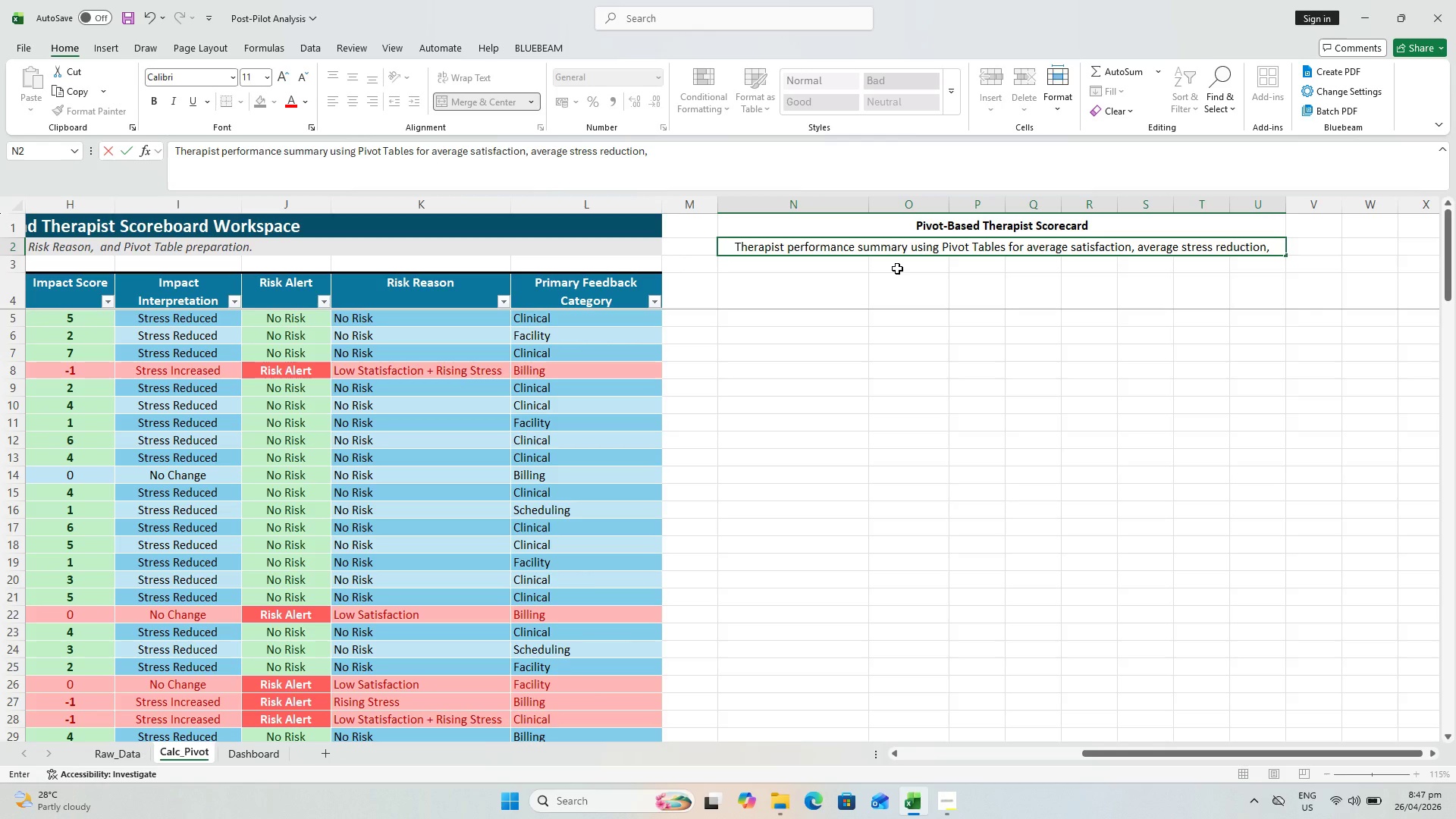 
wait(8.78)
 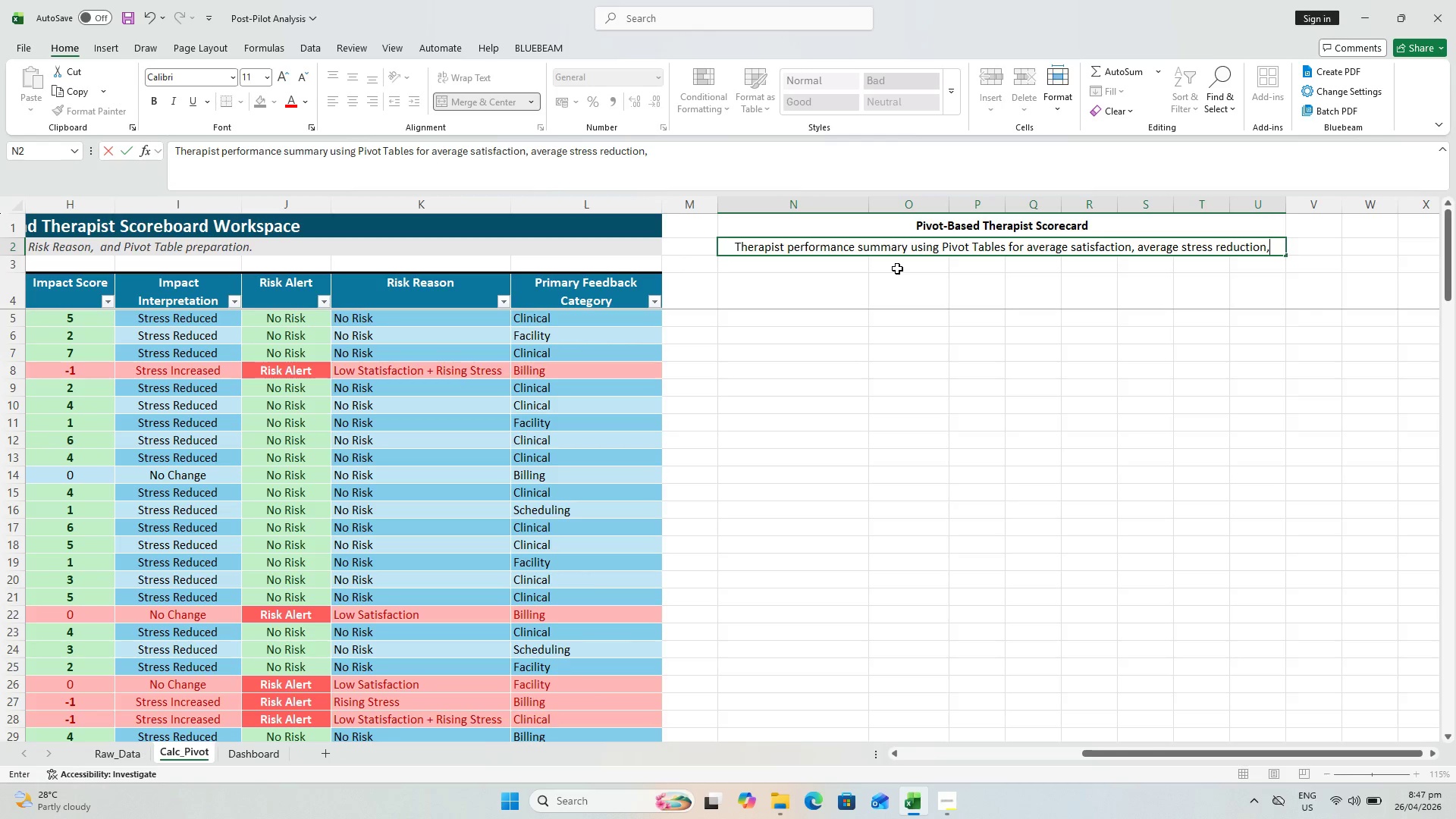 
type( and )
 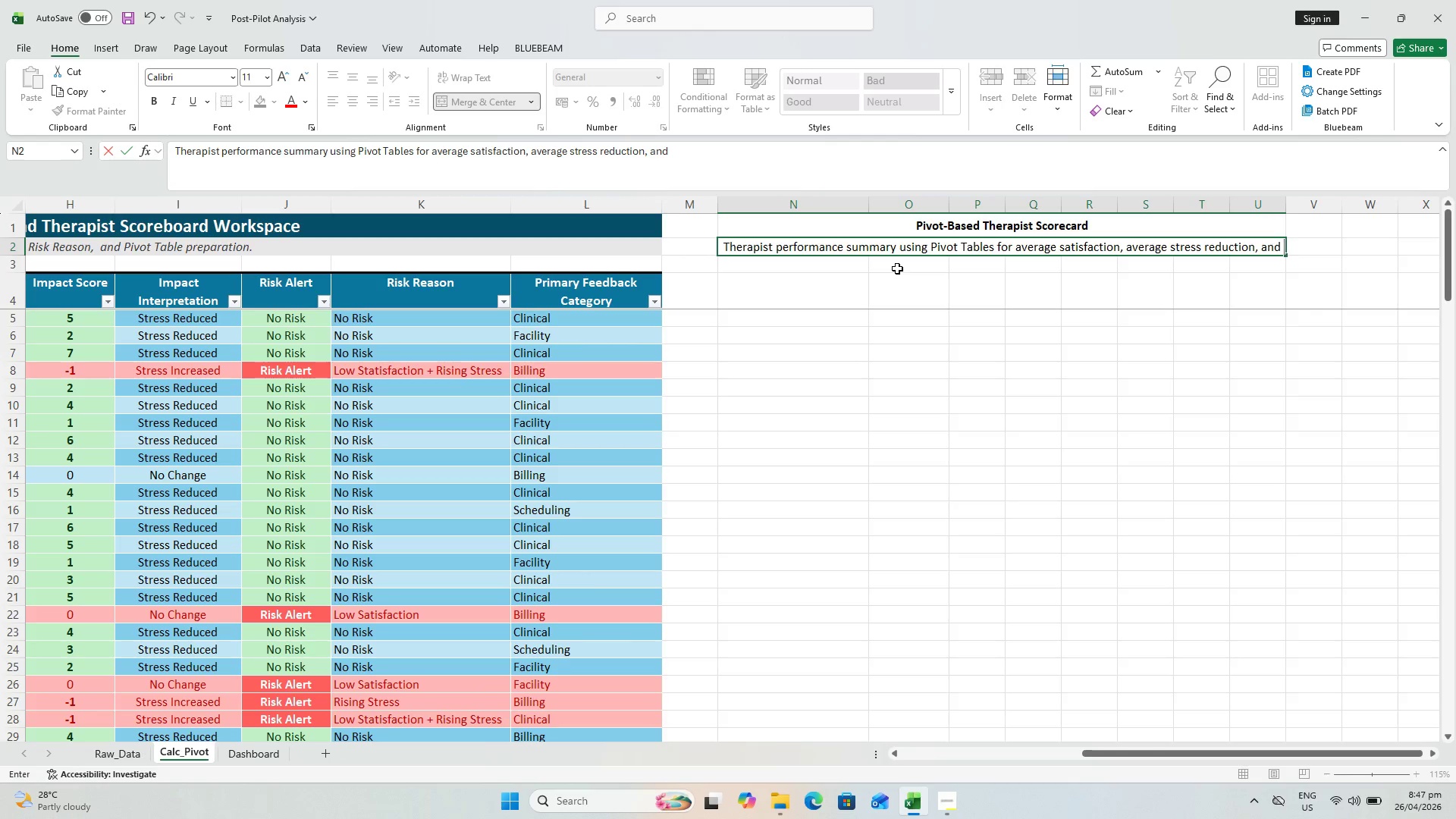 
type(r)
key(Backspace)
type(isk alert couts)
key(Backspace)
key(Backspace)
type(nts.)
 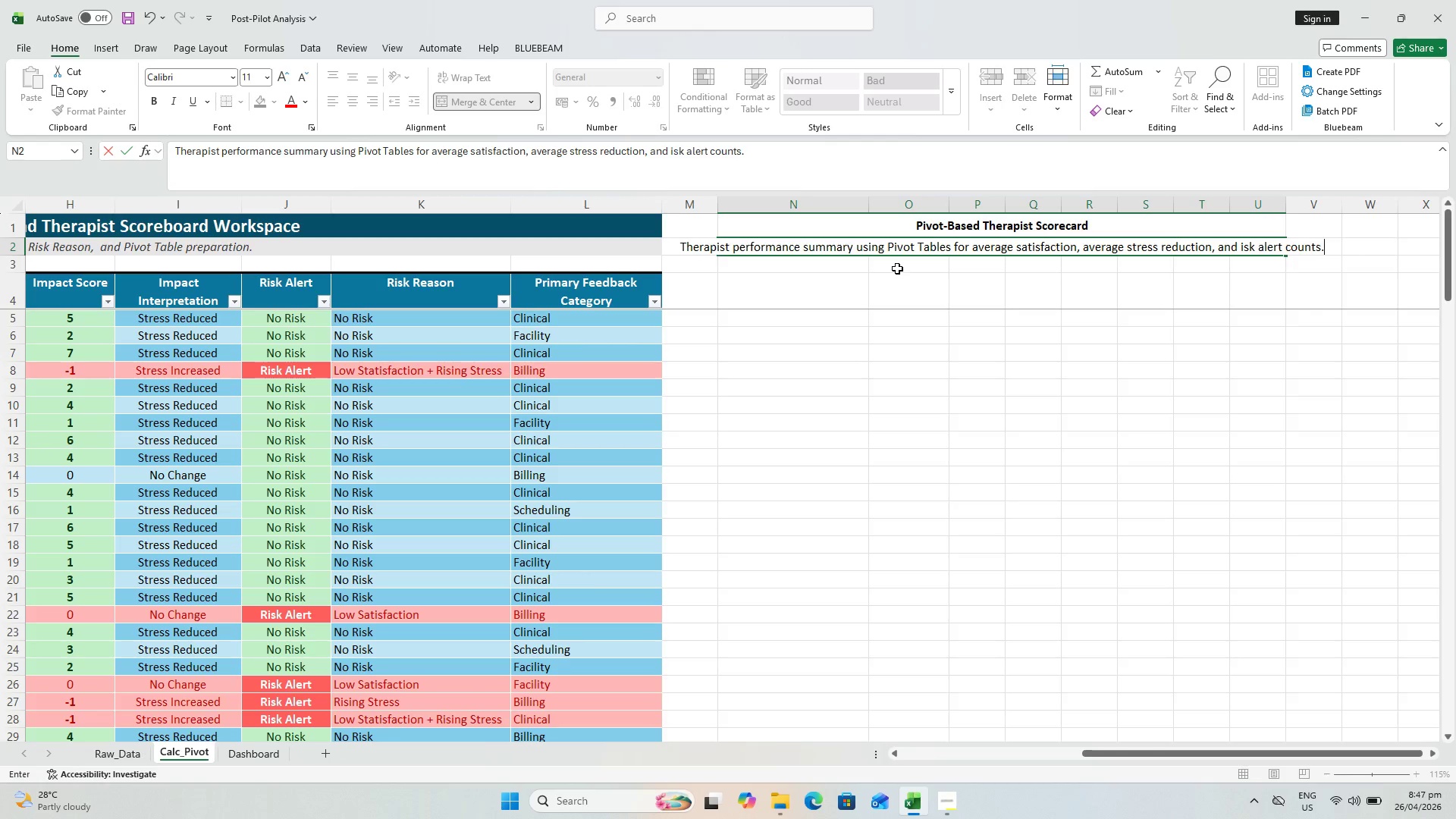 
key(Enter)
 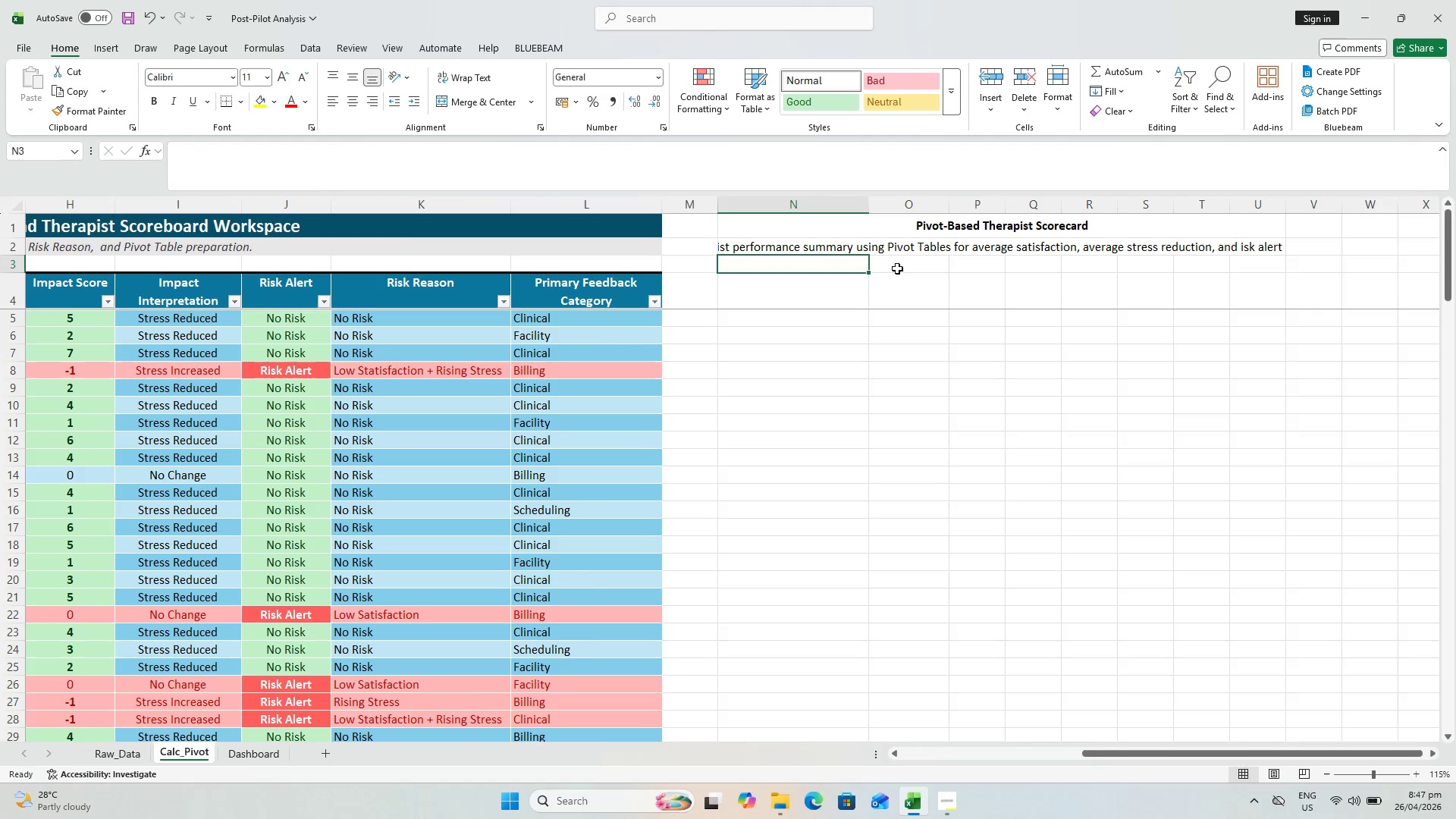 
wait(7.3)
 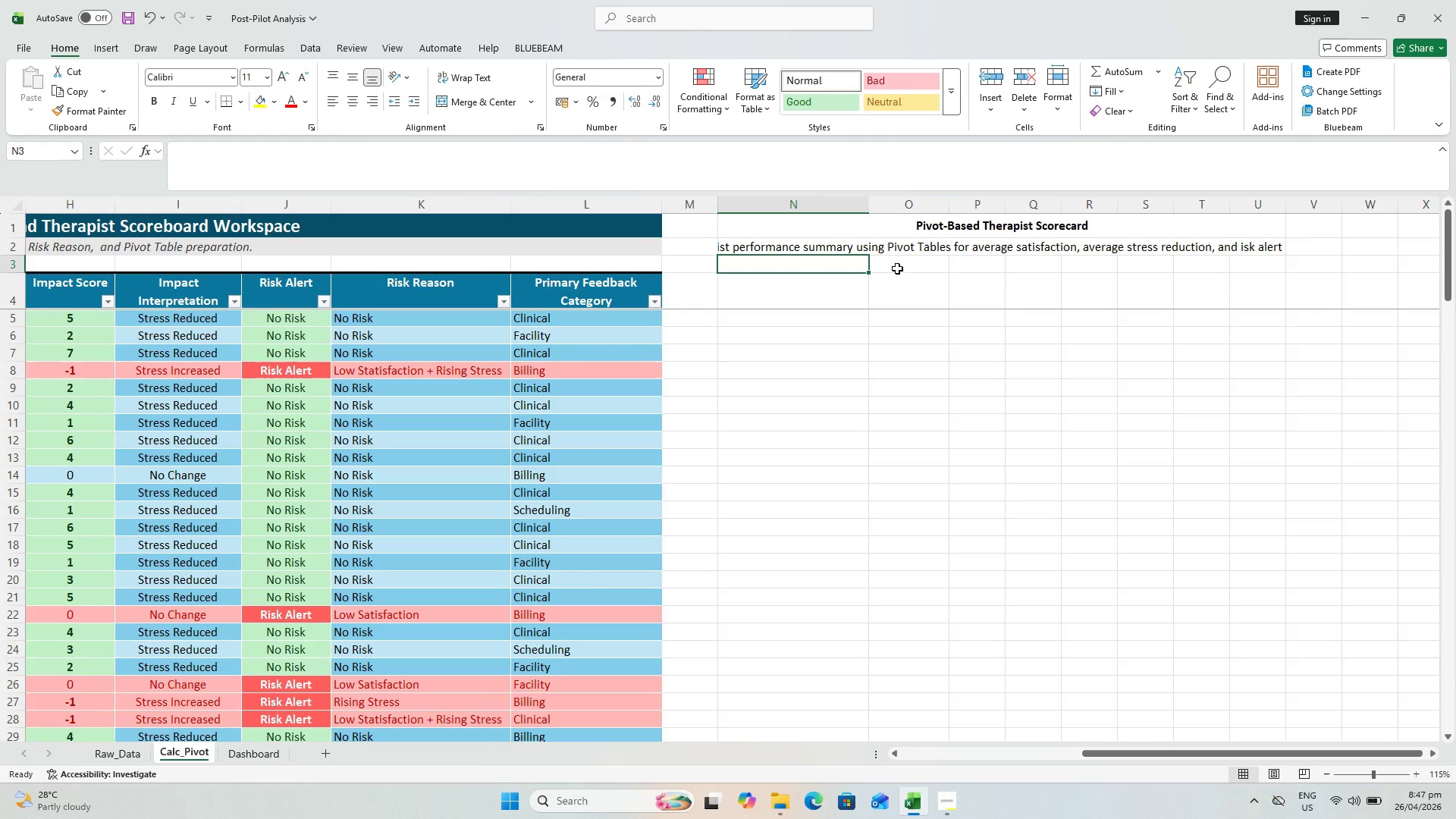 
left_click([1050, 242])
 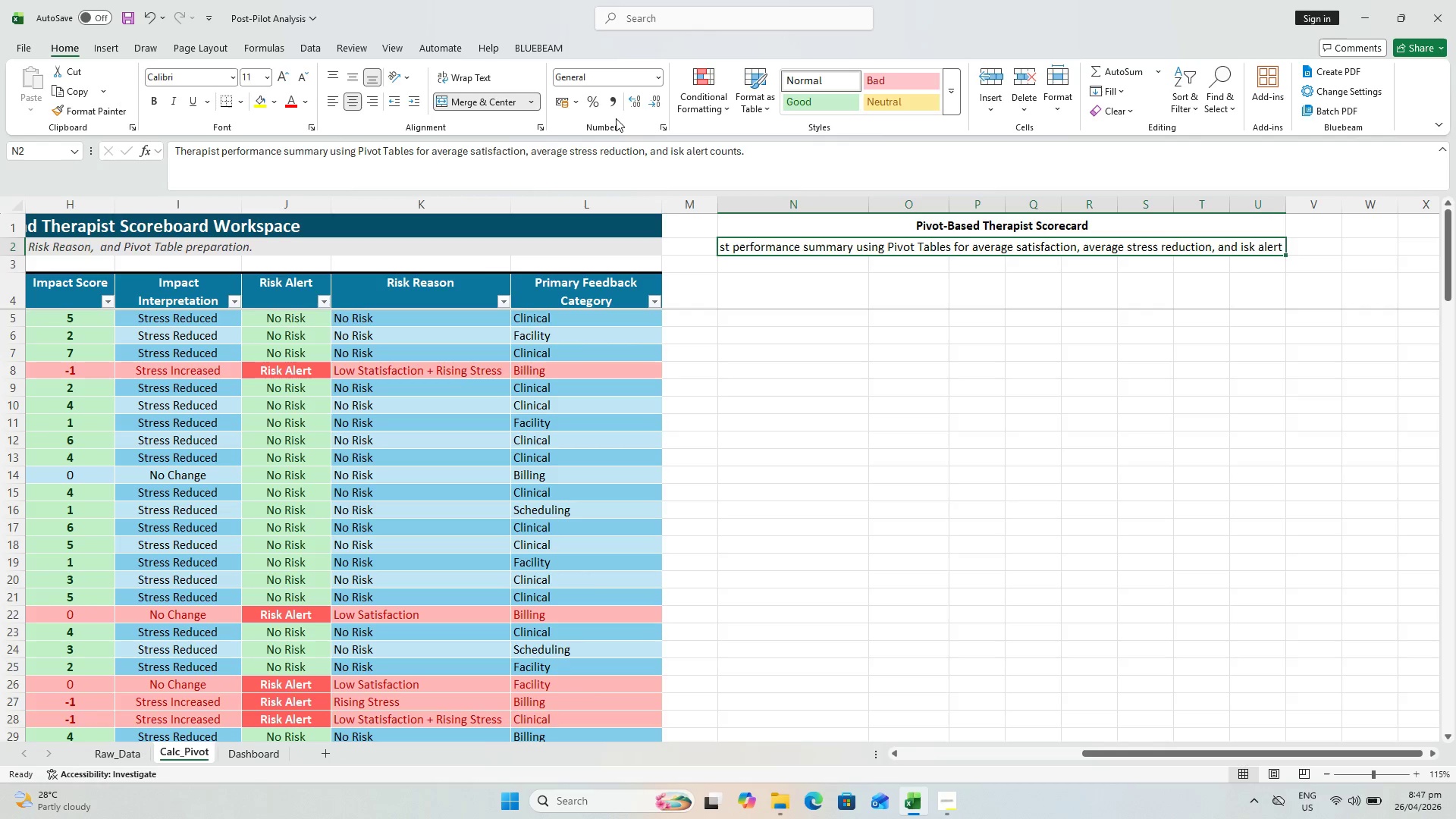 
left_click([470, 78])
 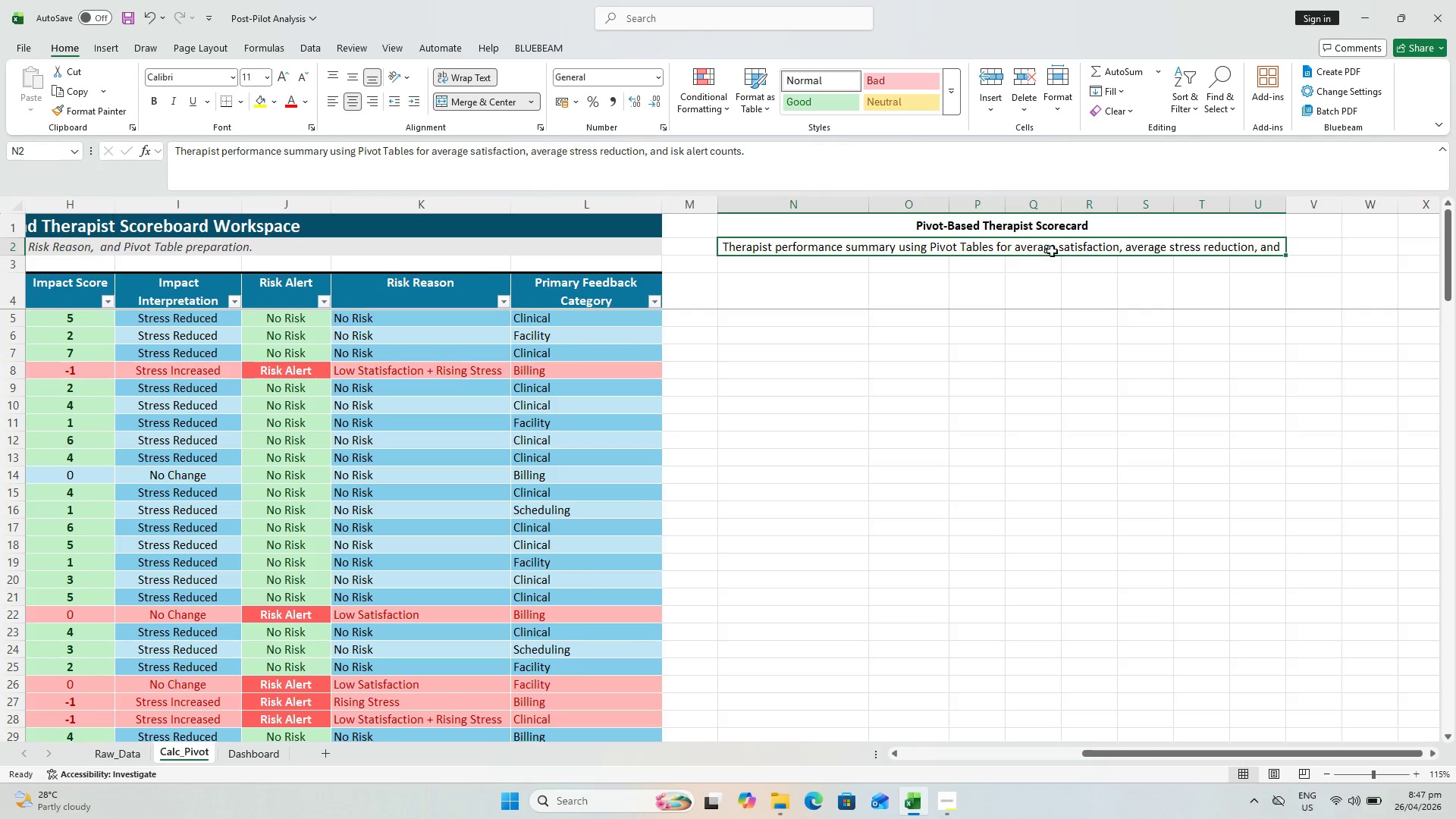 
hold_key(key=ControlLeft, duration=3.09)
 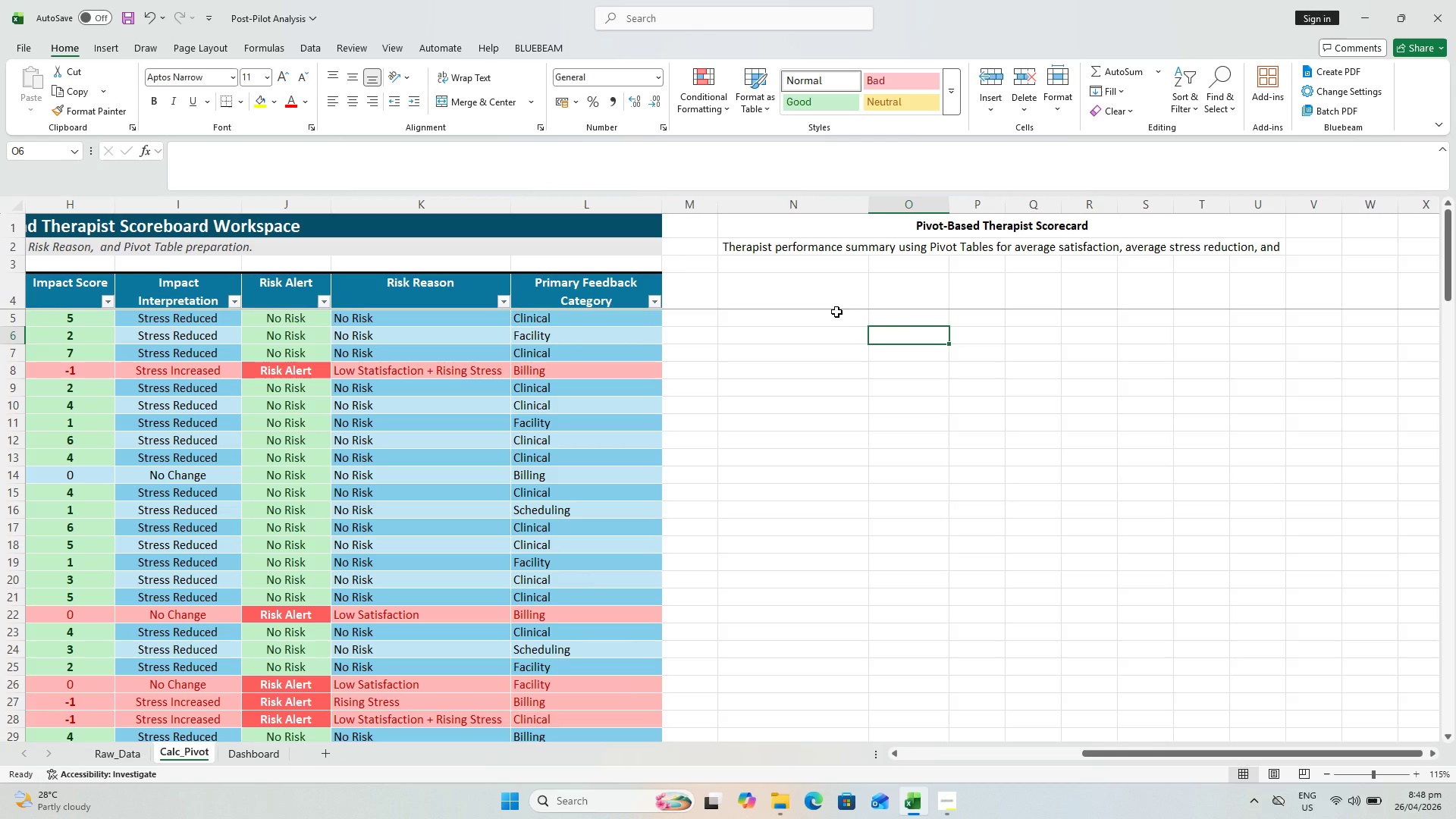 
wait(24.19)
 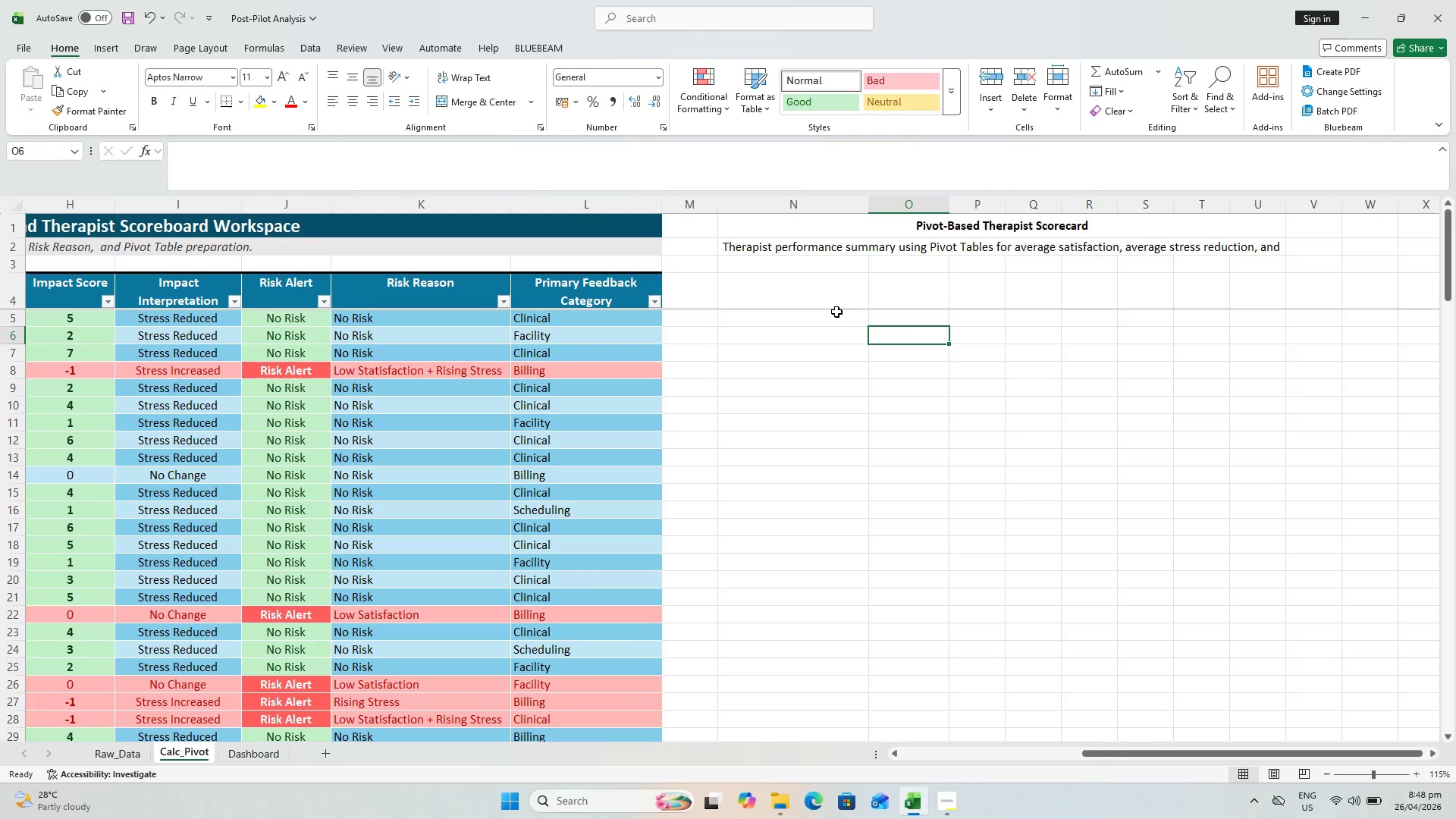 
left_click_drag(start_coordinate=[776, 290], to_coordinate=[783, 286])
 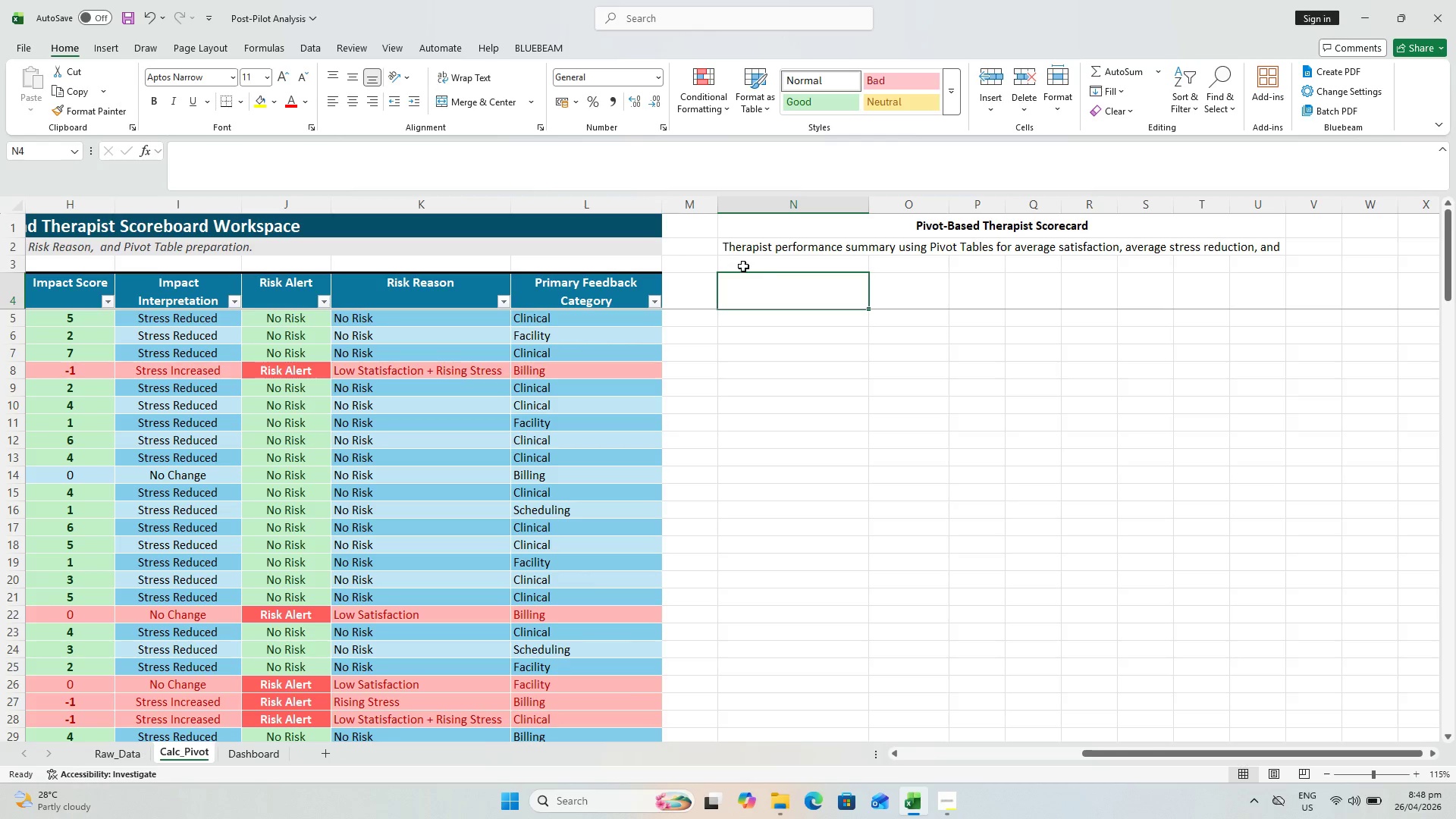 
hold_key(key=ControlLeft, duration=0.78)
scroll: coordinate [927, 254], scroll_direction: up, amount: 2.0
 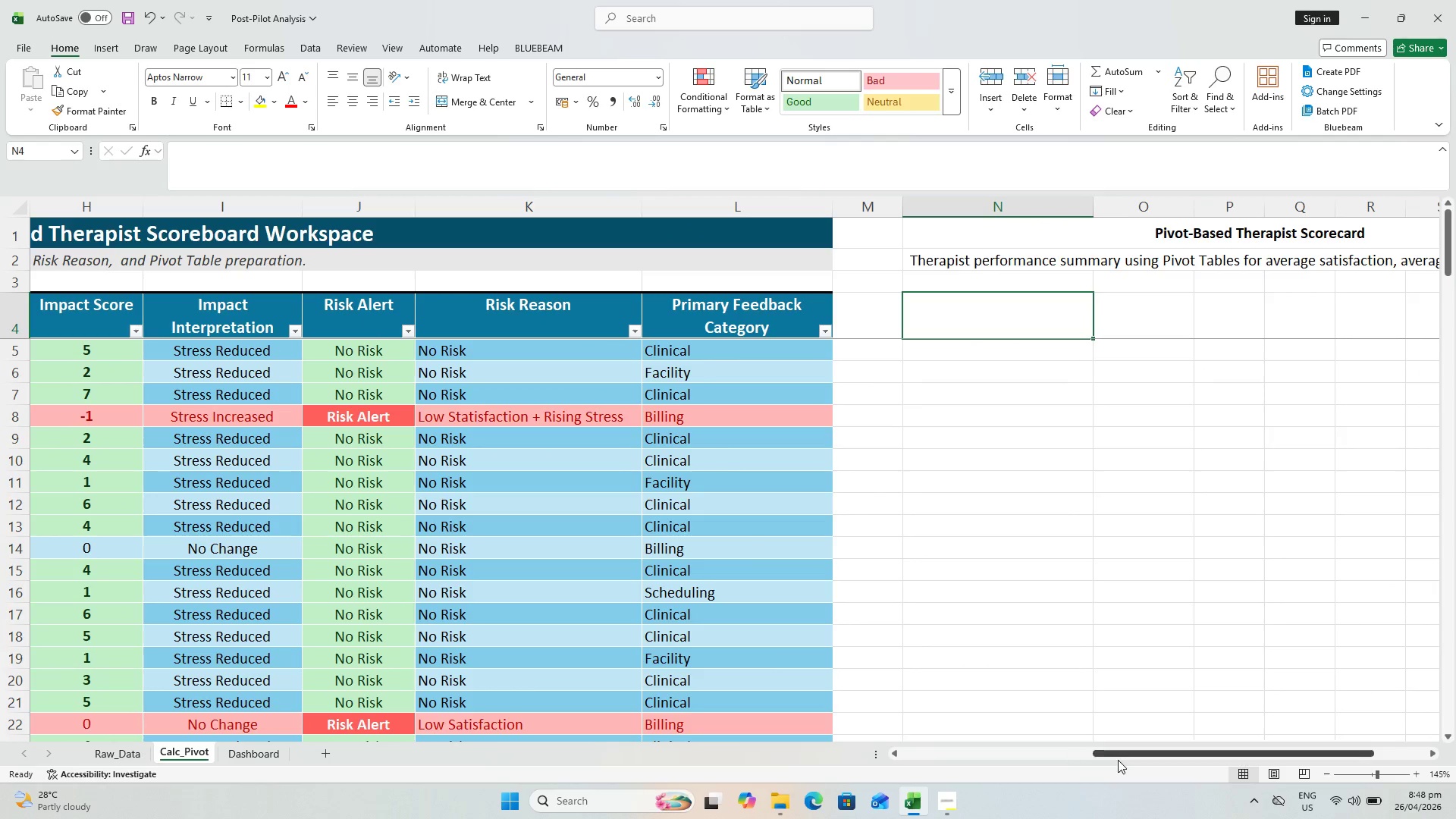 
left_click_drag(start_coordinate=[1118, 759], to_coordinate=[1320, 752])
 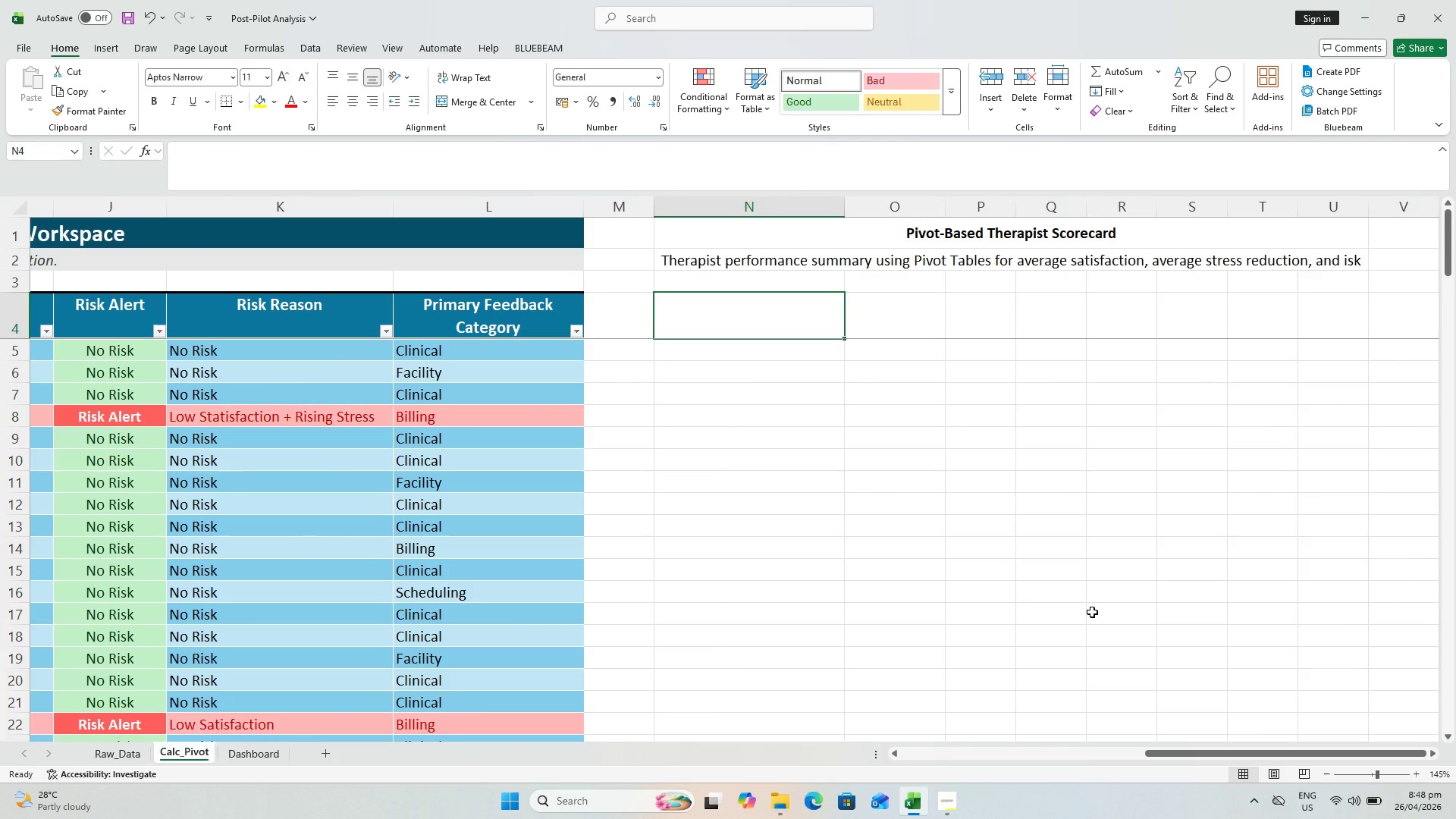 
key(Control+S)
 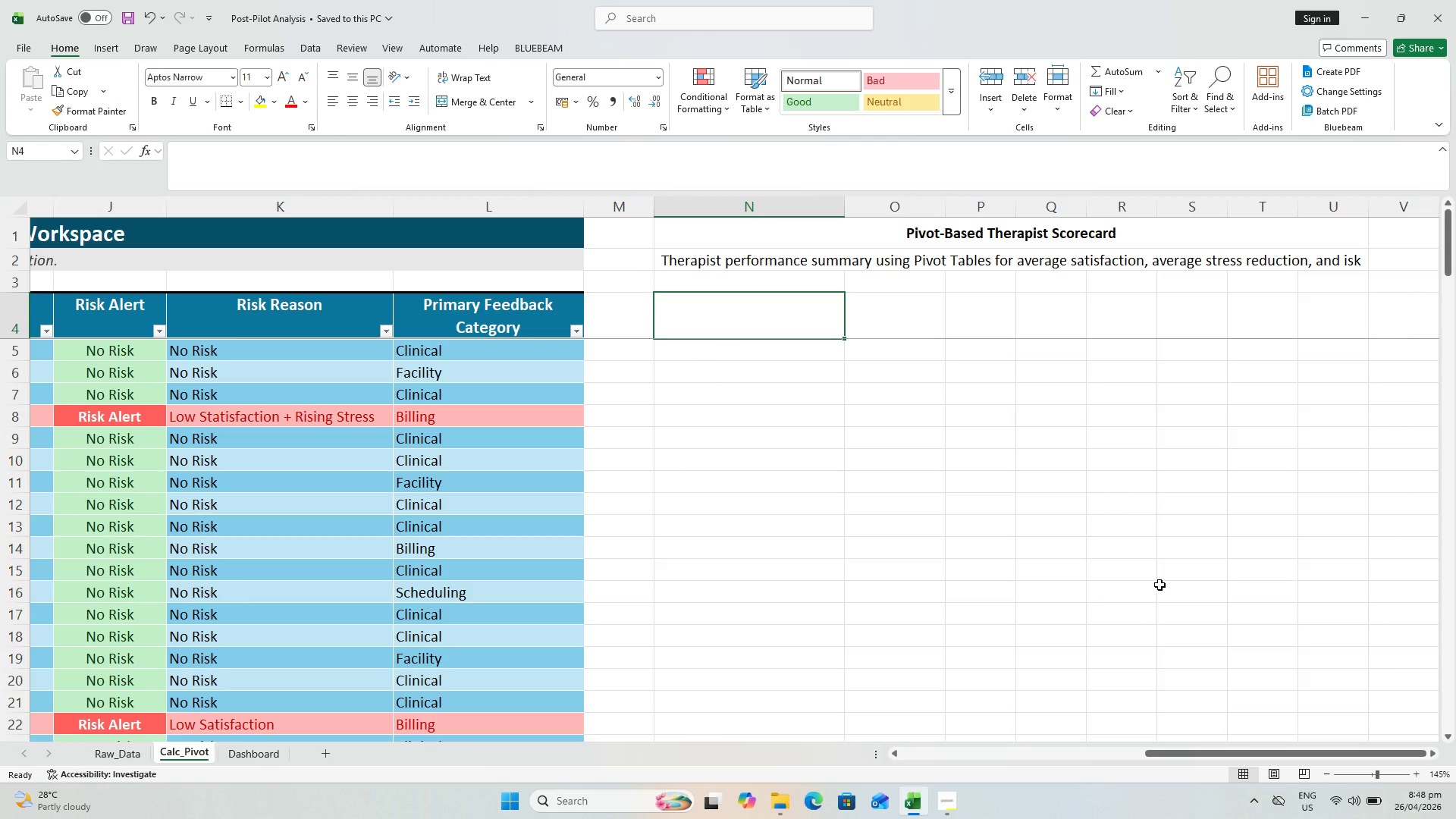 
wait(16.05)
 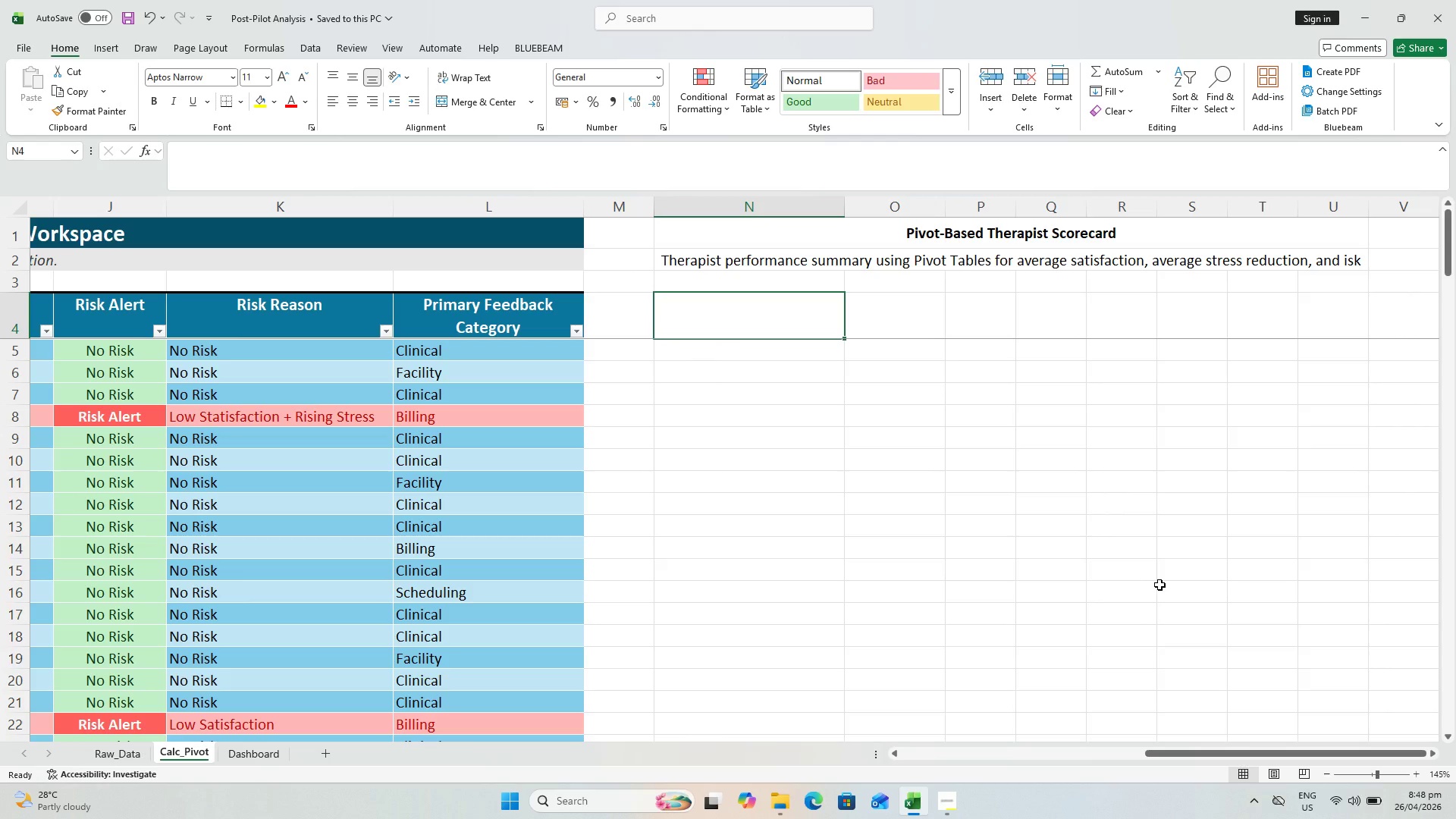 
left_click([278, 102])
 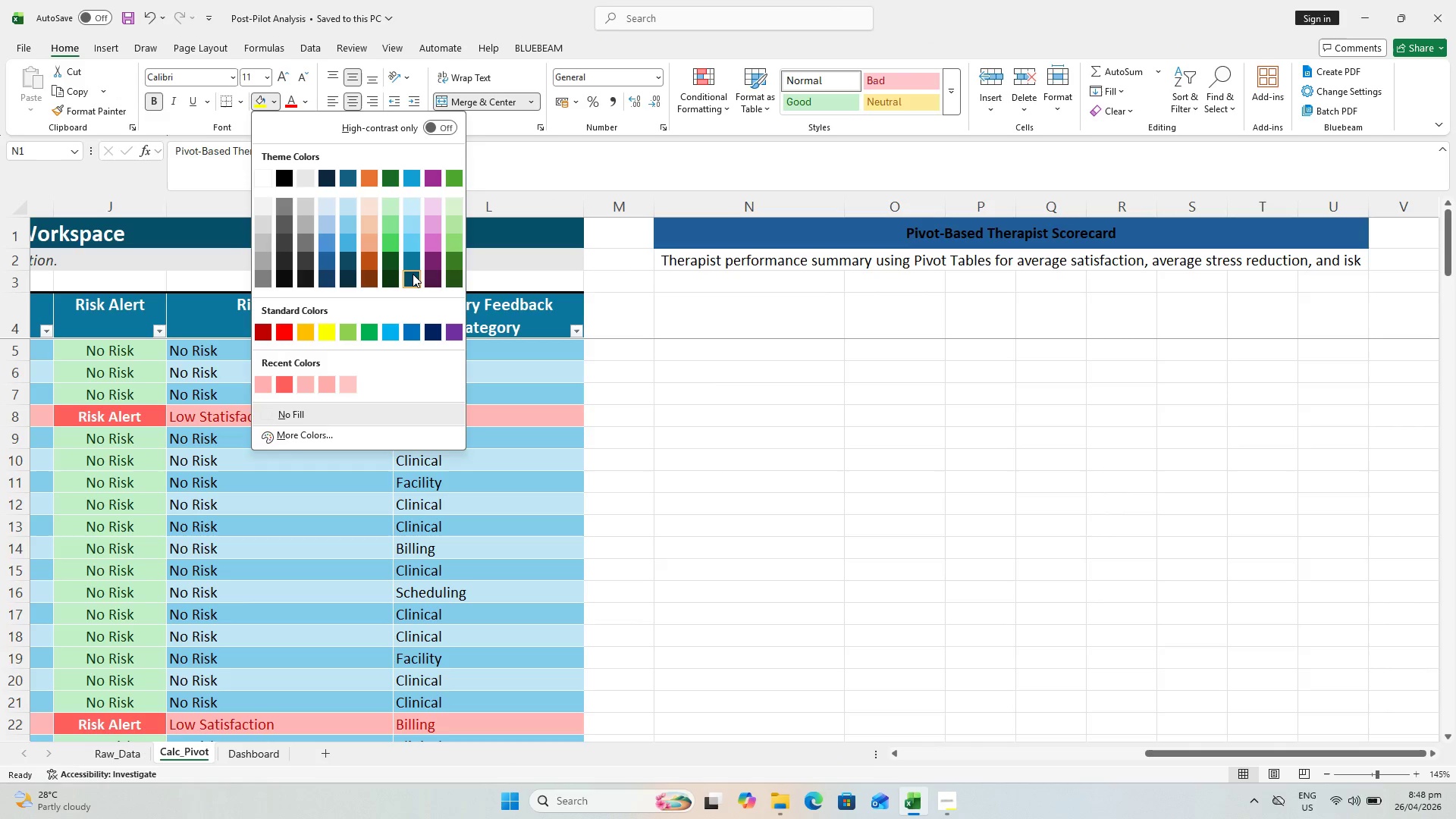 
left_click([411, 276])
 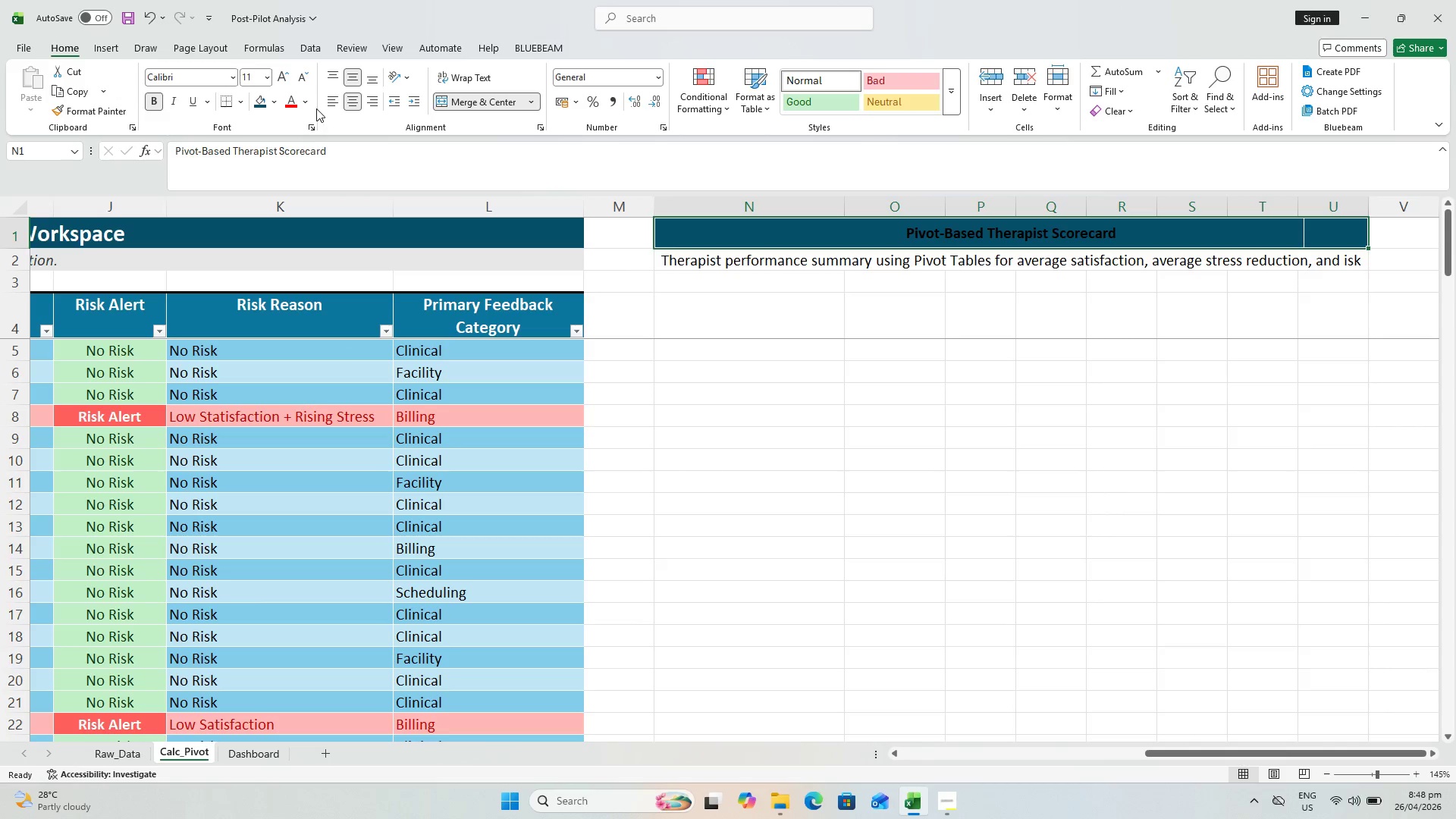 
double_click([309, 105])
 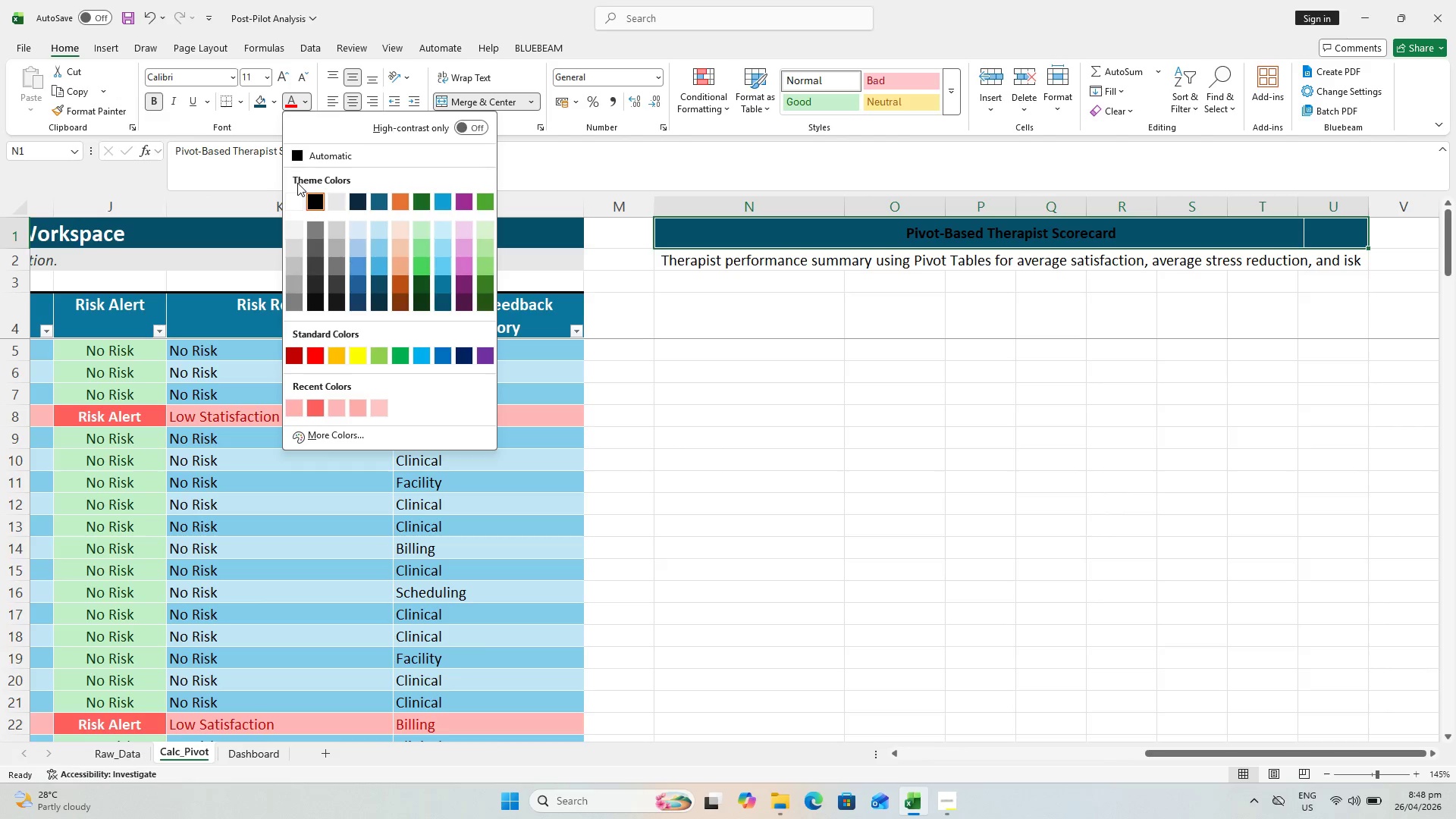 
left_click([296, 207])
 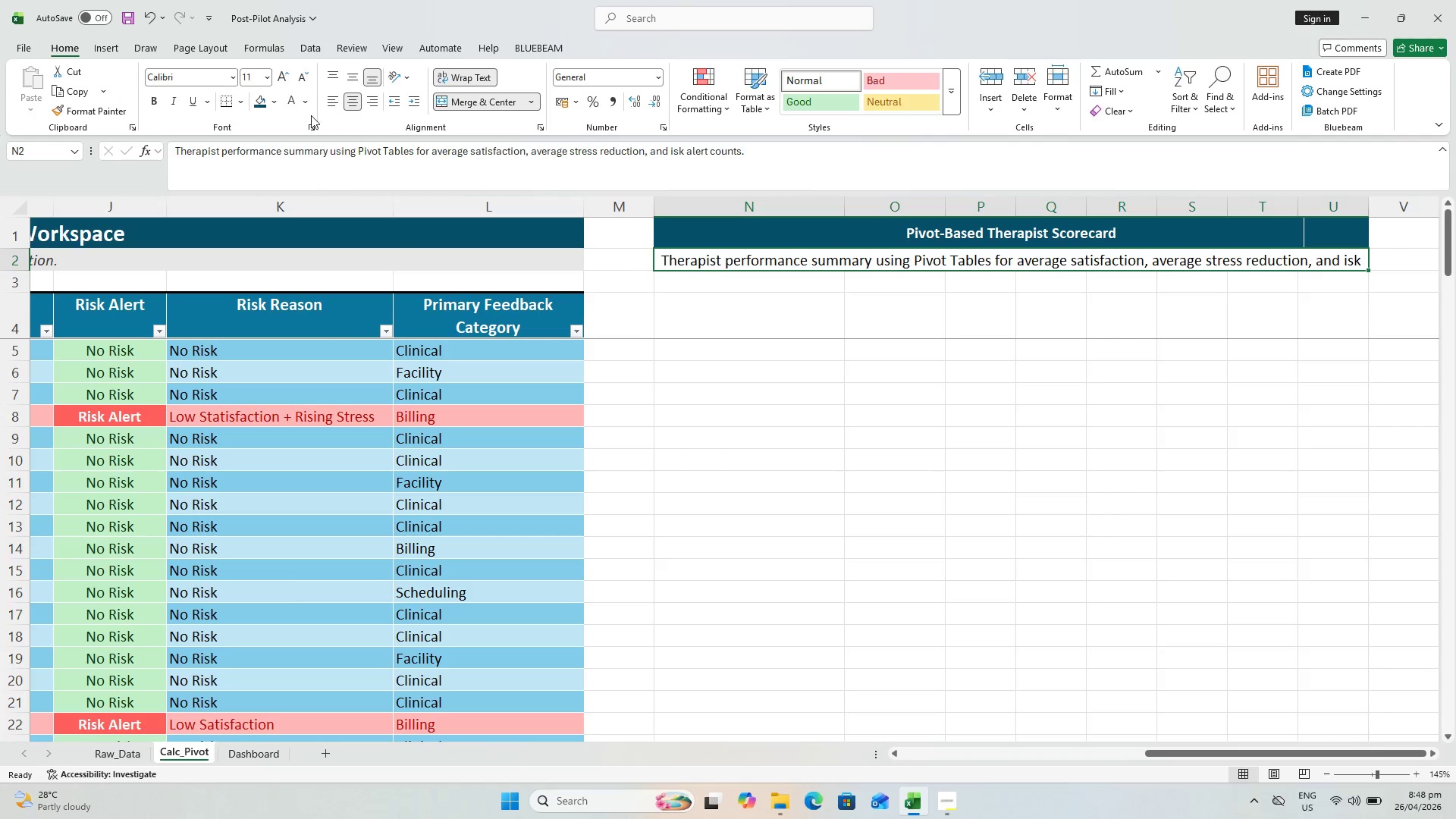 
left_click([272, 100])
 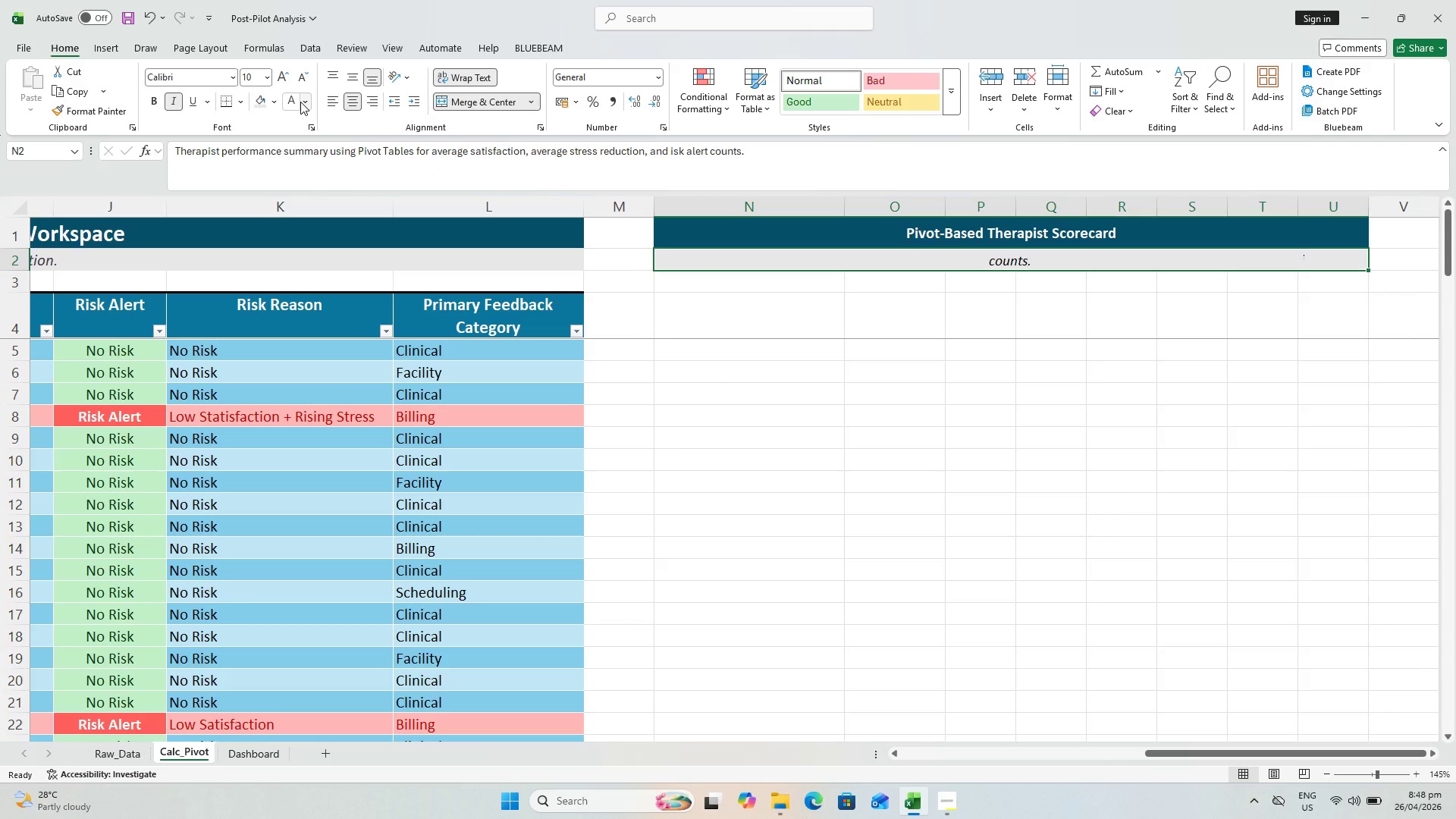 
wait(7.05)
 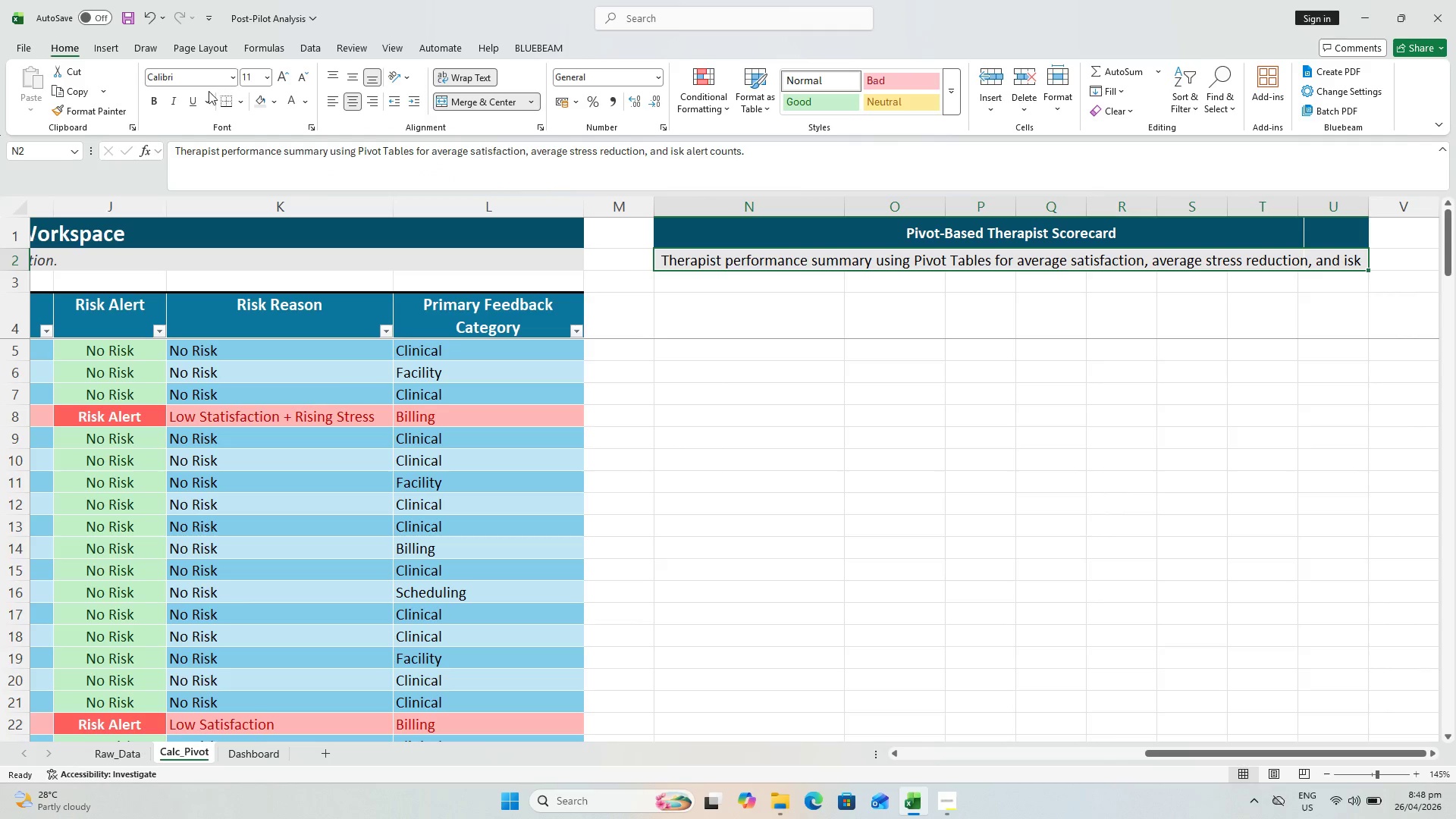 
left_click([303, 102])
 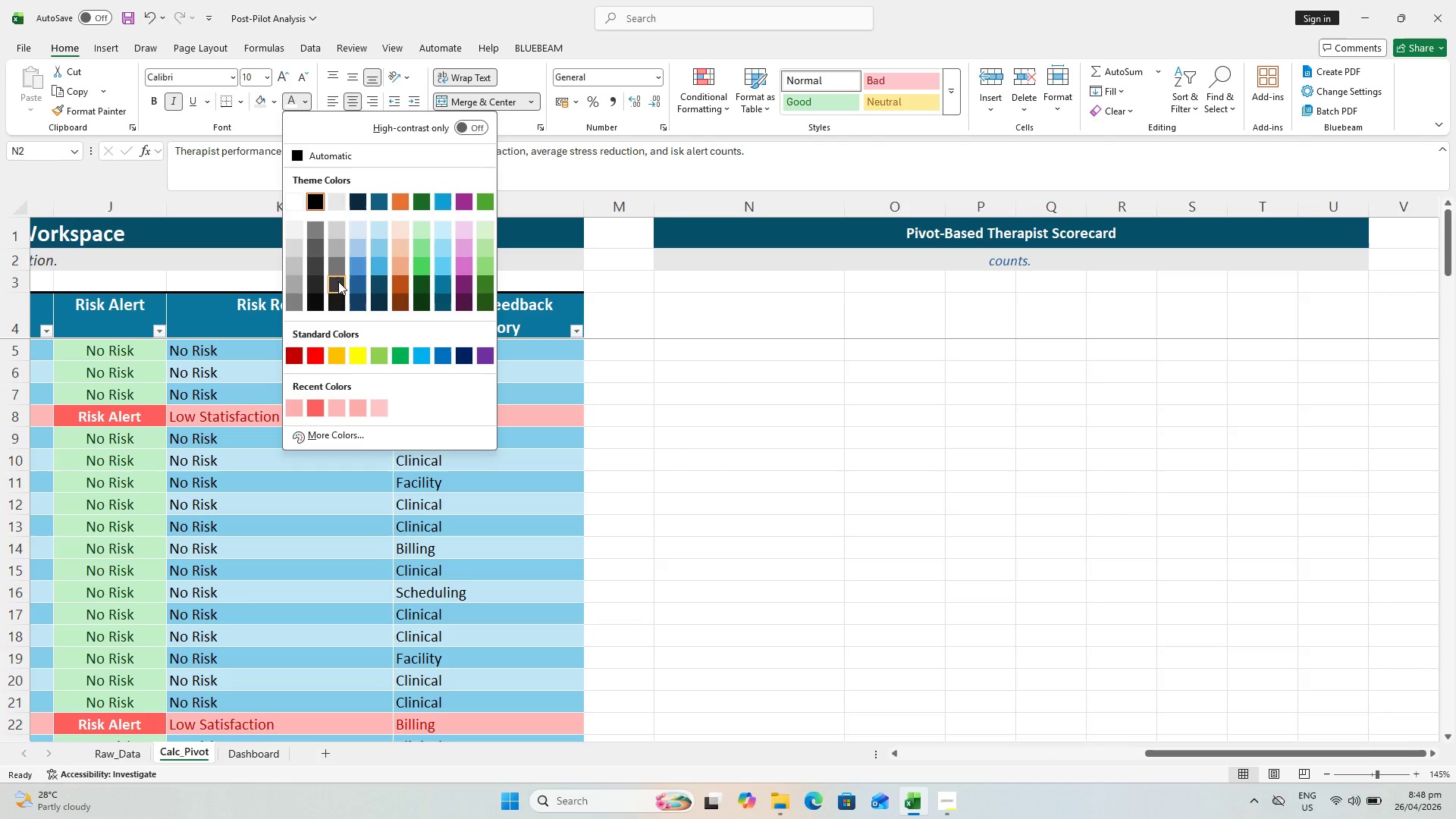 
left_click([335, 275])
 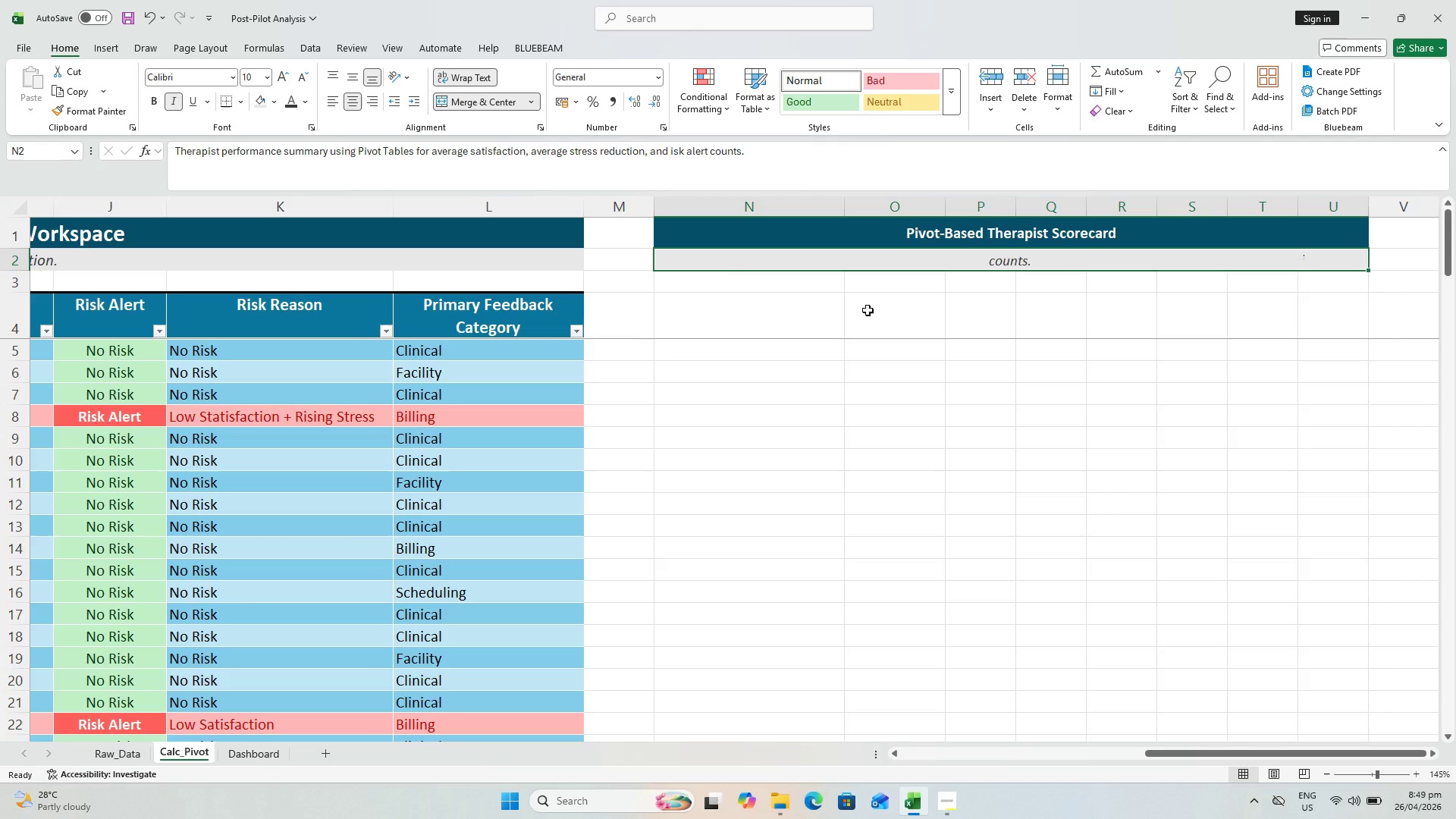 
wait(5.27)
 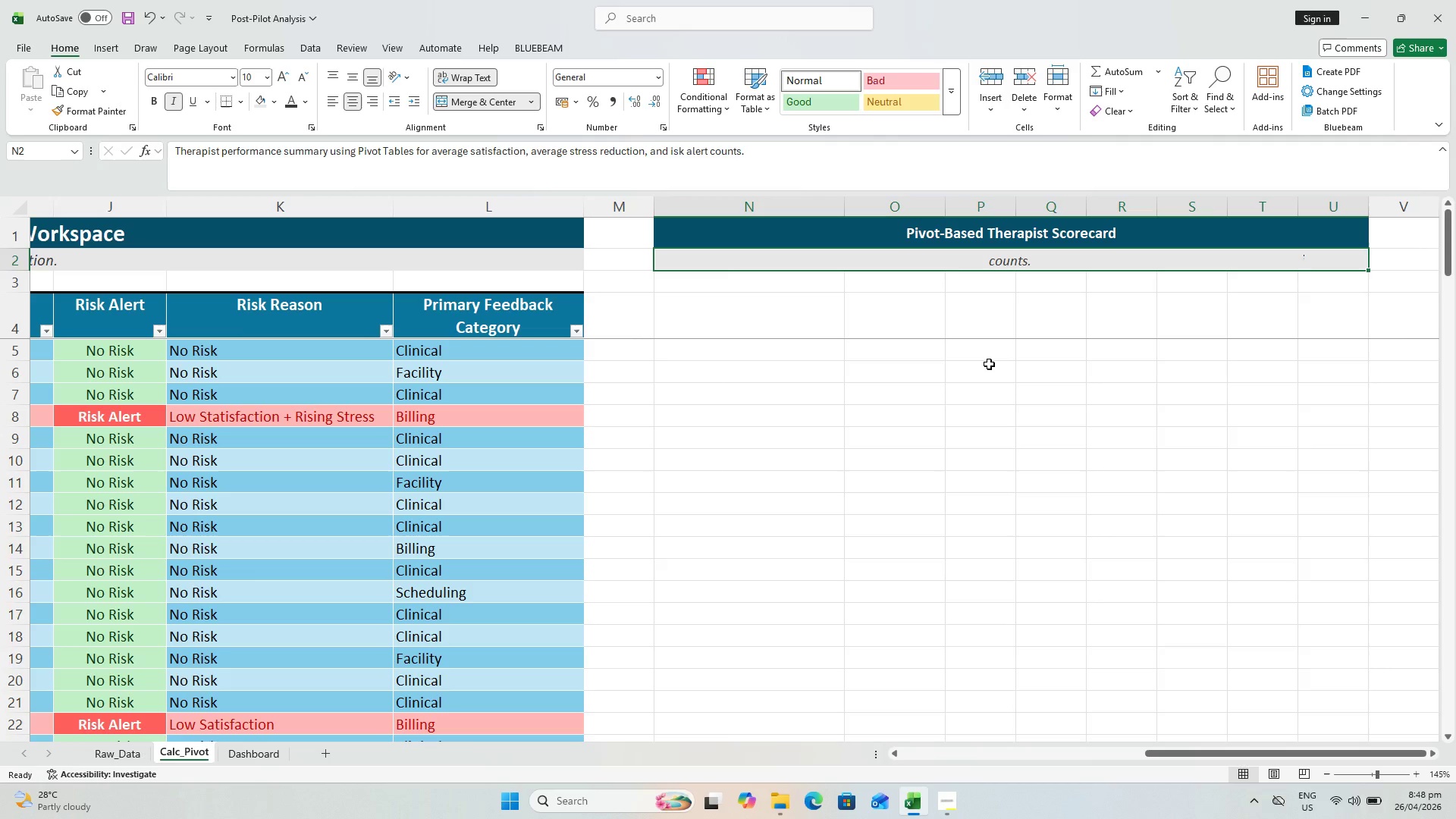 
left_click_drag(start_coordinate=[920, 545], to_coordinate=[920, 535])
 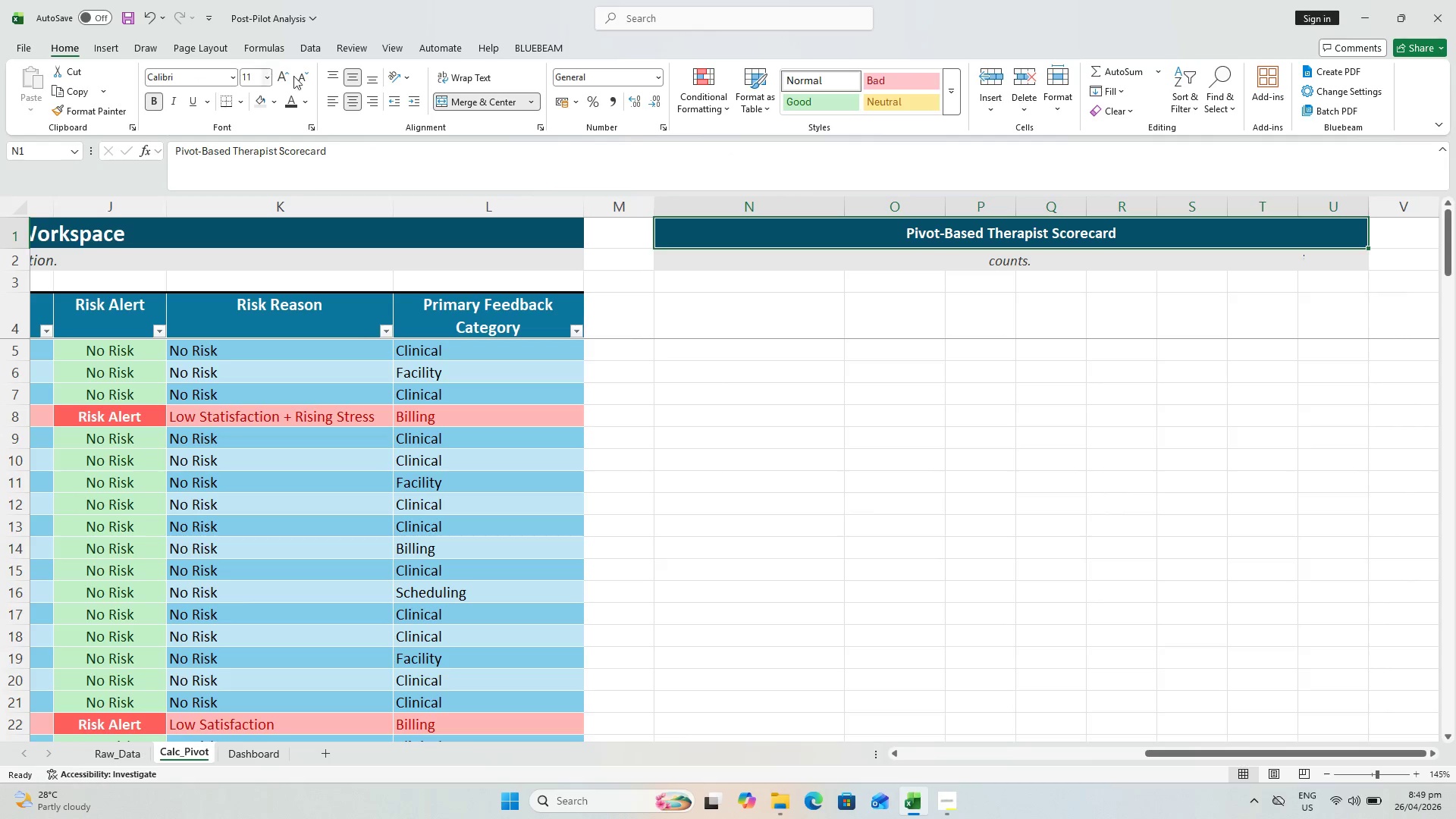 
double_click([282, 71])
 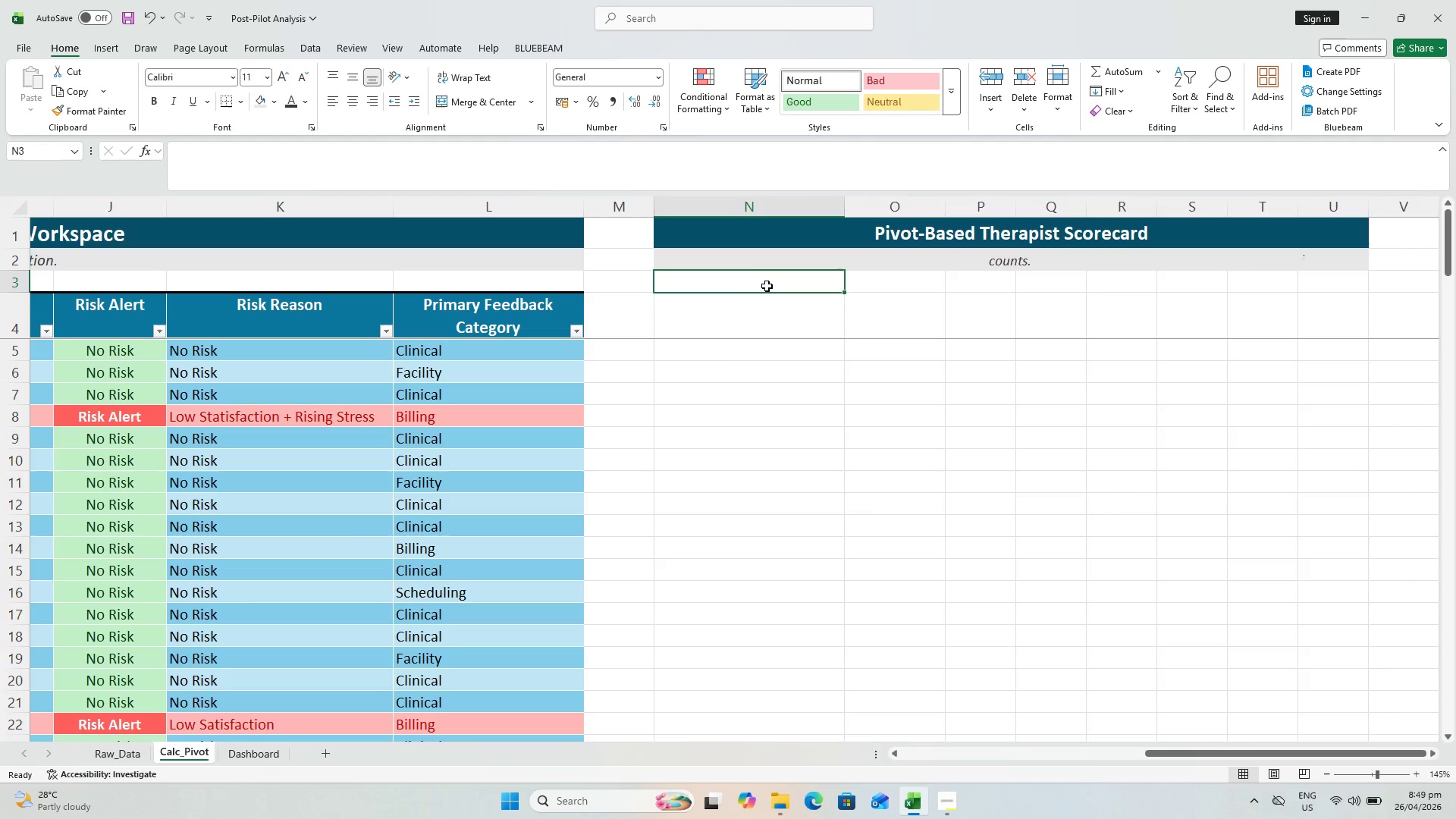 
double_click([749, 306])
 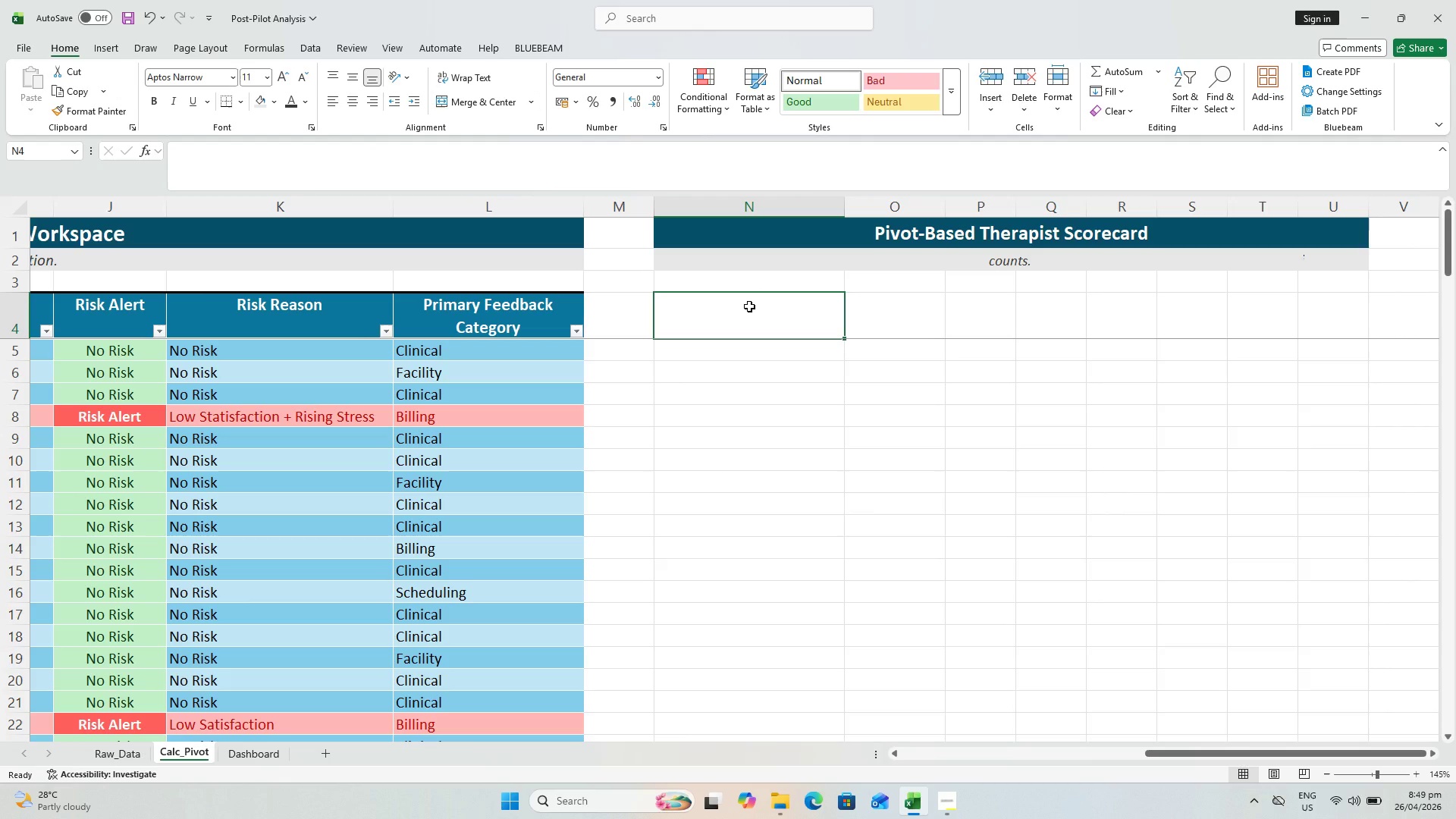 
key(Control+S)
 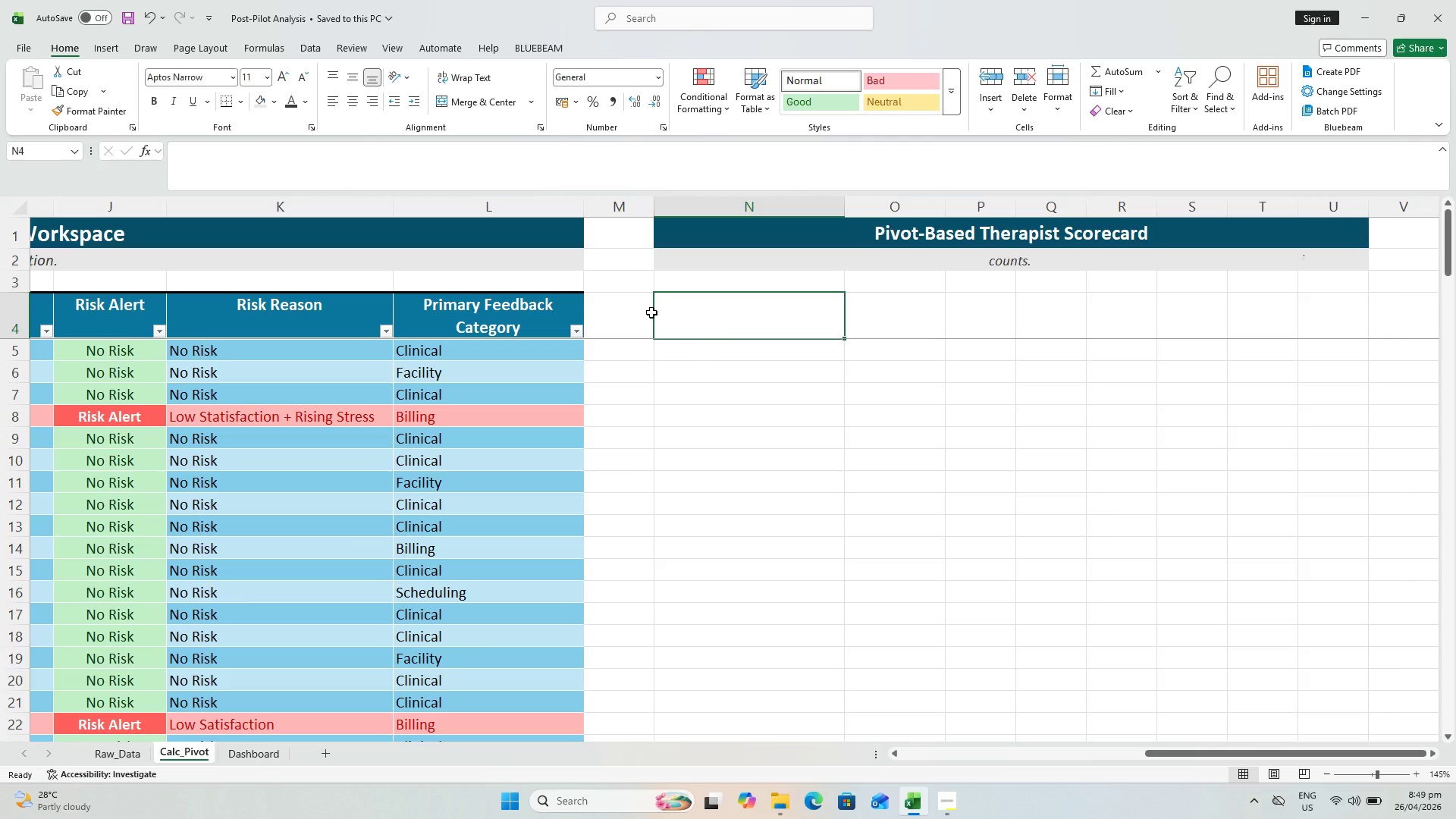 
wait(5.41)
 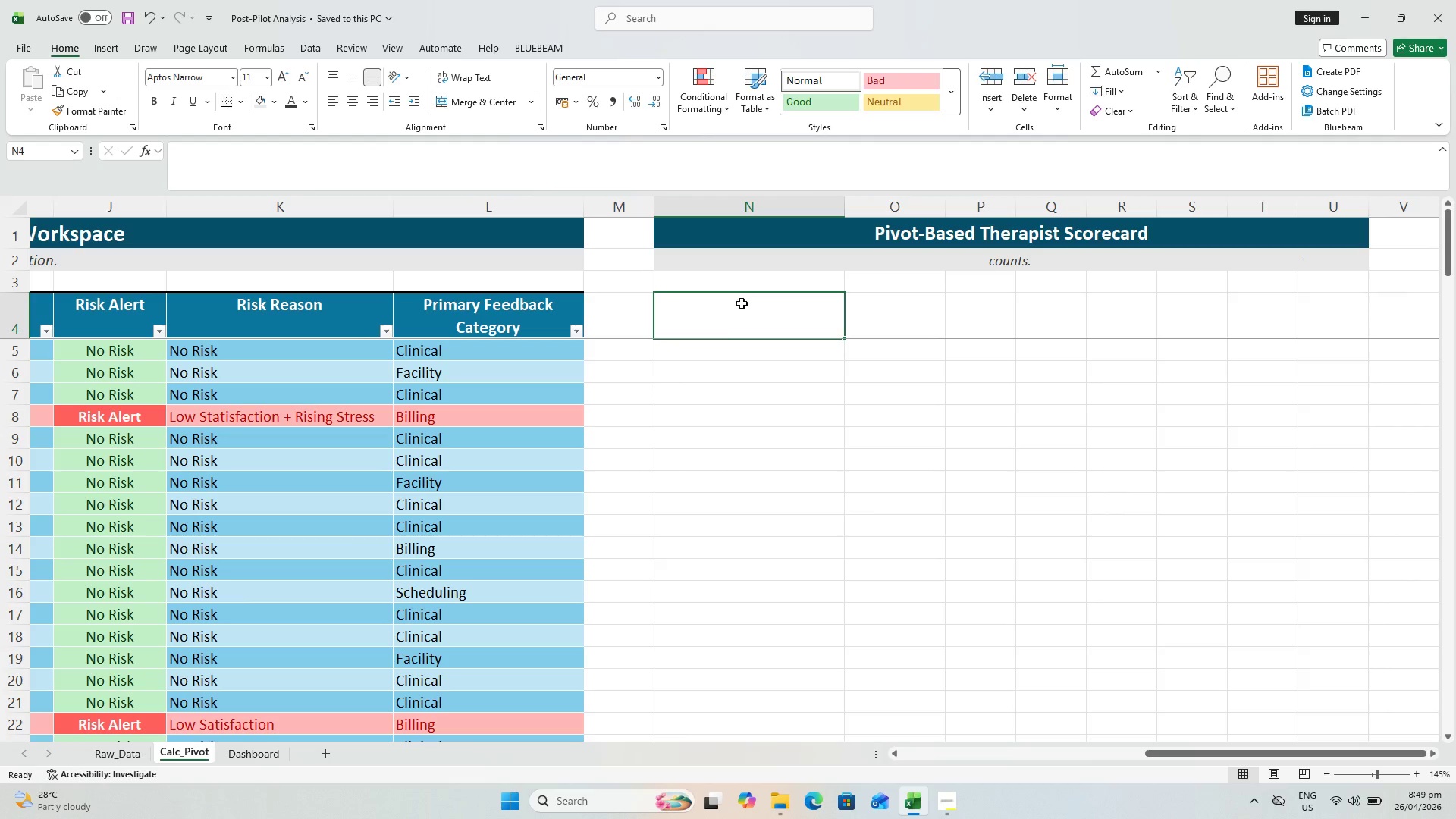 
scroll: coordinate [694, 355], scroll_direction: up, amount: 2.0
 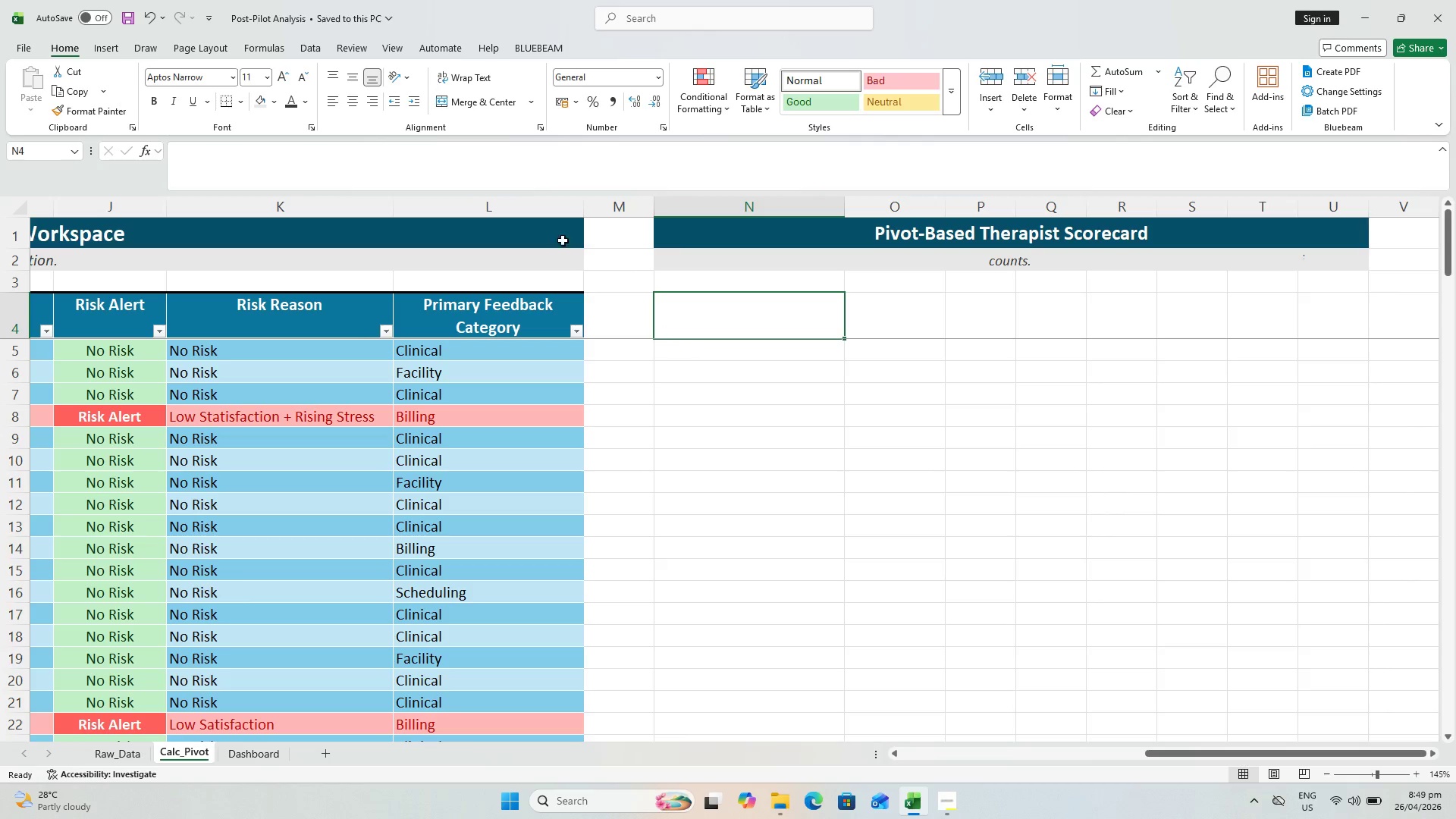 
wait(6.03)
 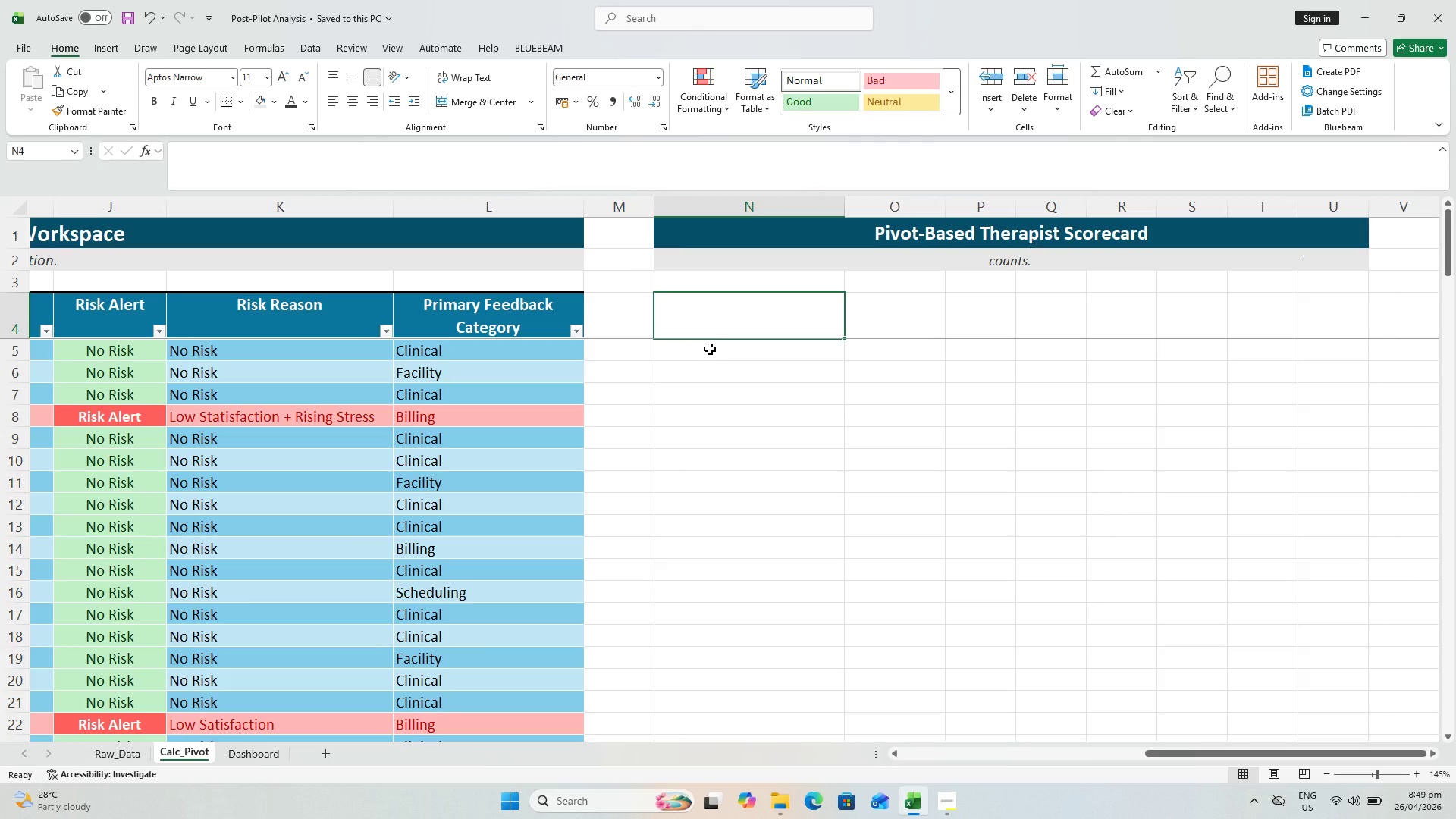 
left_click([105, 41])
 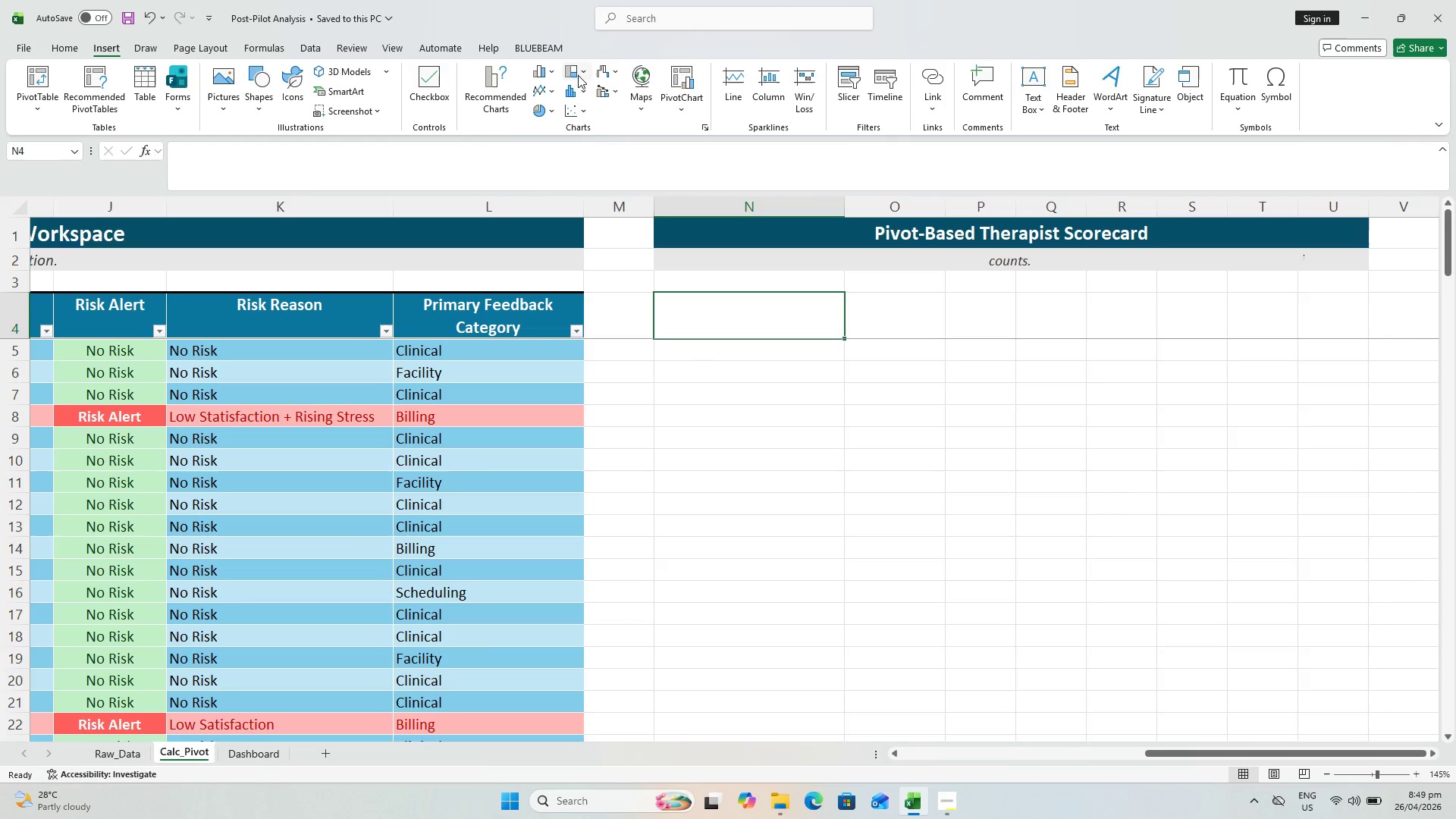 
left_click([684, 111])
 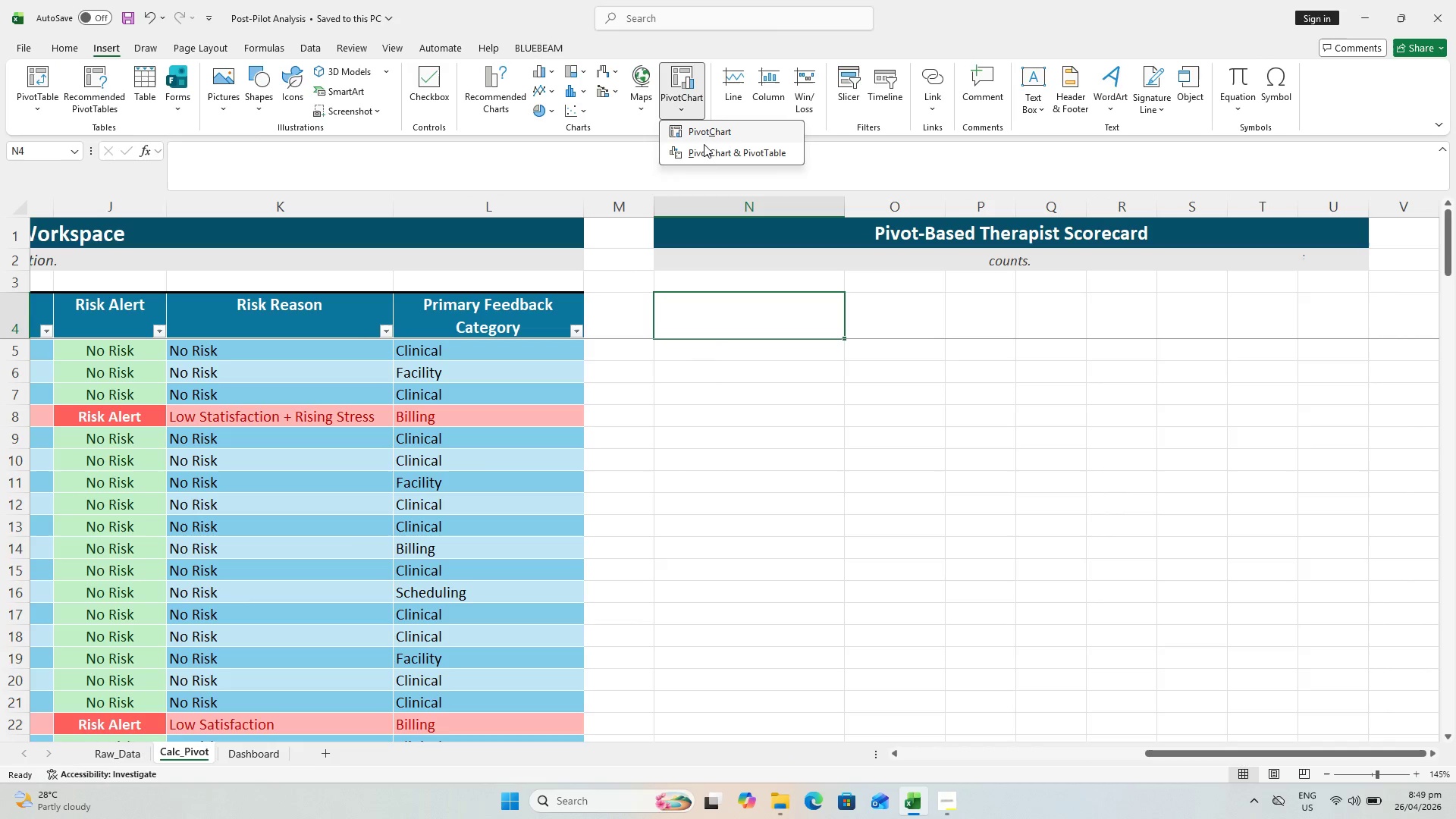 
left_click([708, 149])
 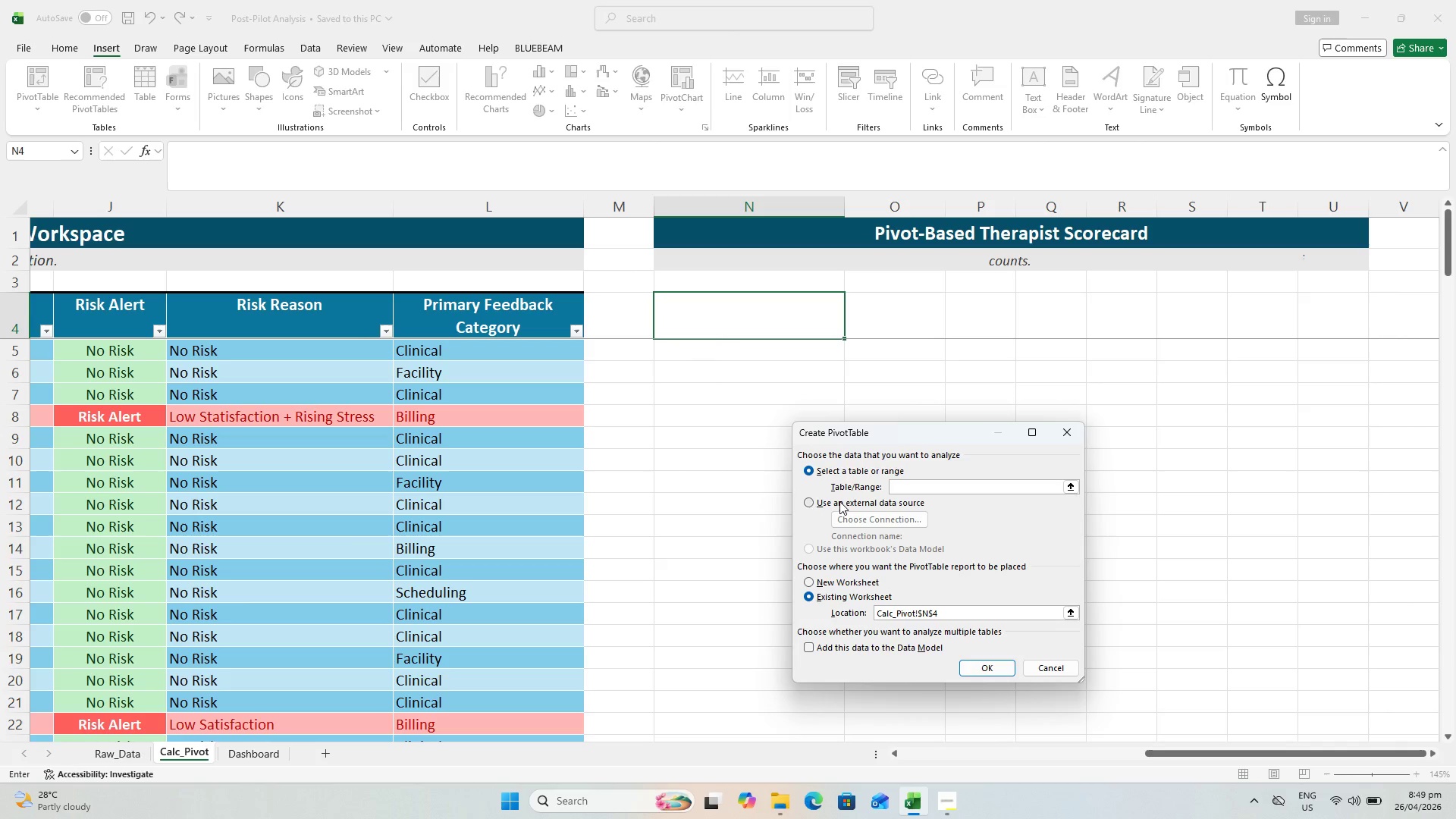 
wait(14.33)
 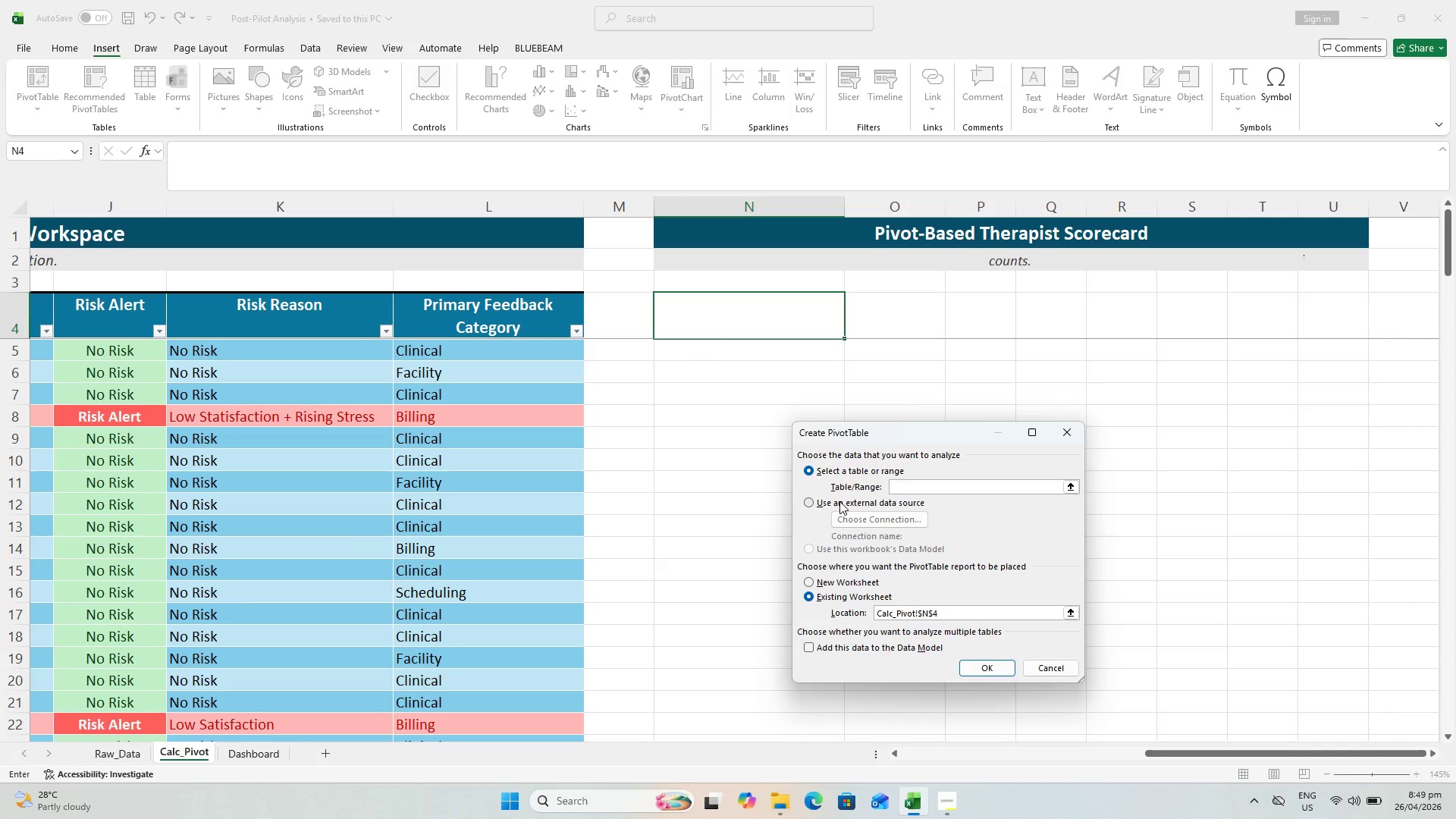 
left_click_drag(start_coordinate=[1160, 754], to_coordinate=[969, 783])
 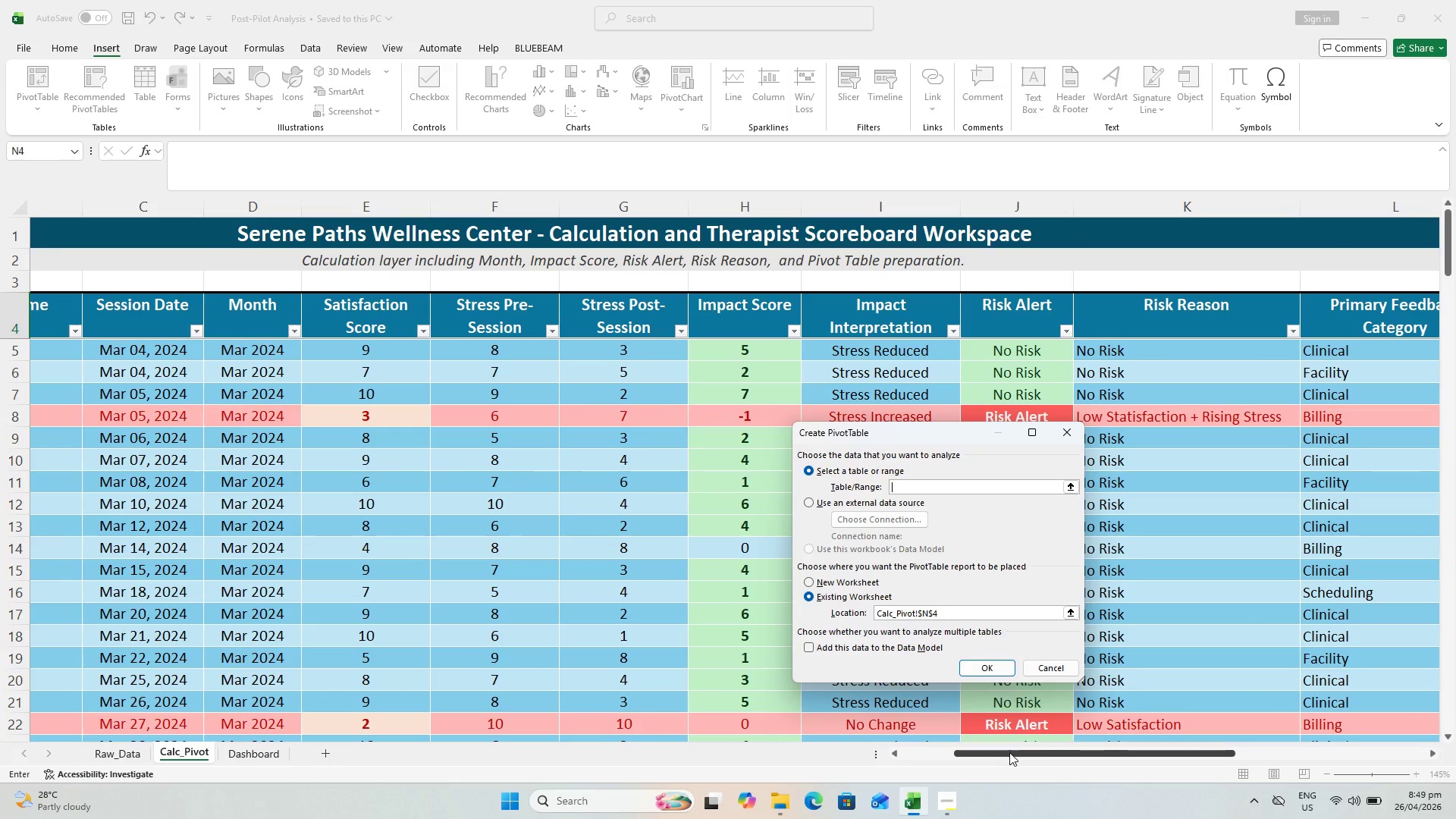 
left_click_drag(start_coordinate=[1009, 752], to_coordinate=[717, 758])
 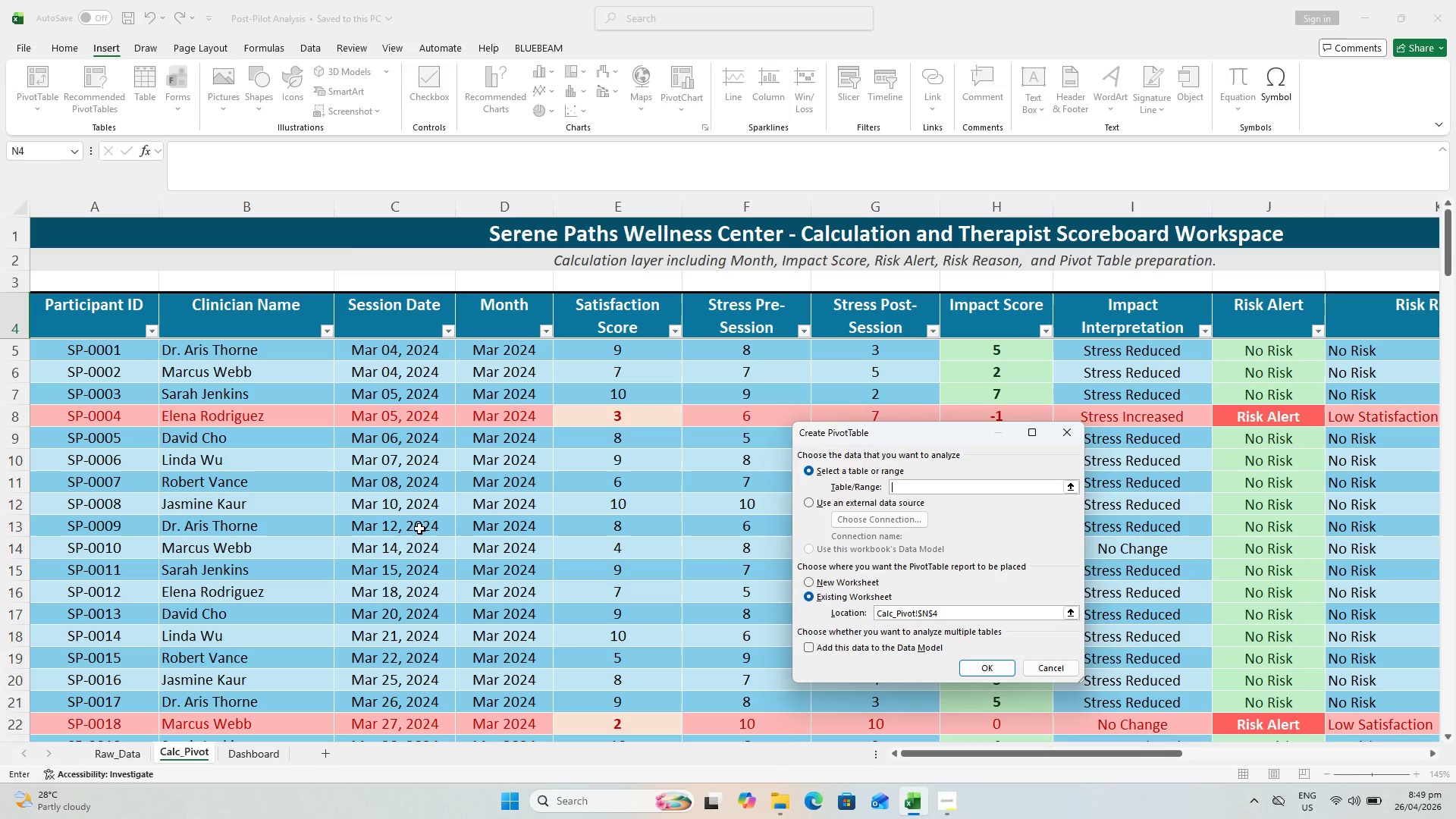 
left_click_drag(start_coordinate=[213, 441], to_coordinate=[213, 436])
 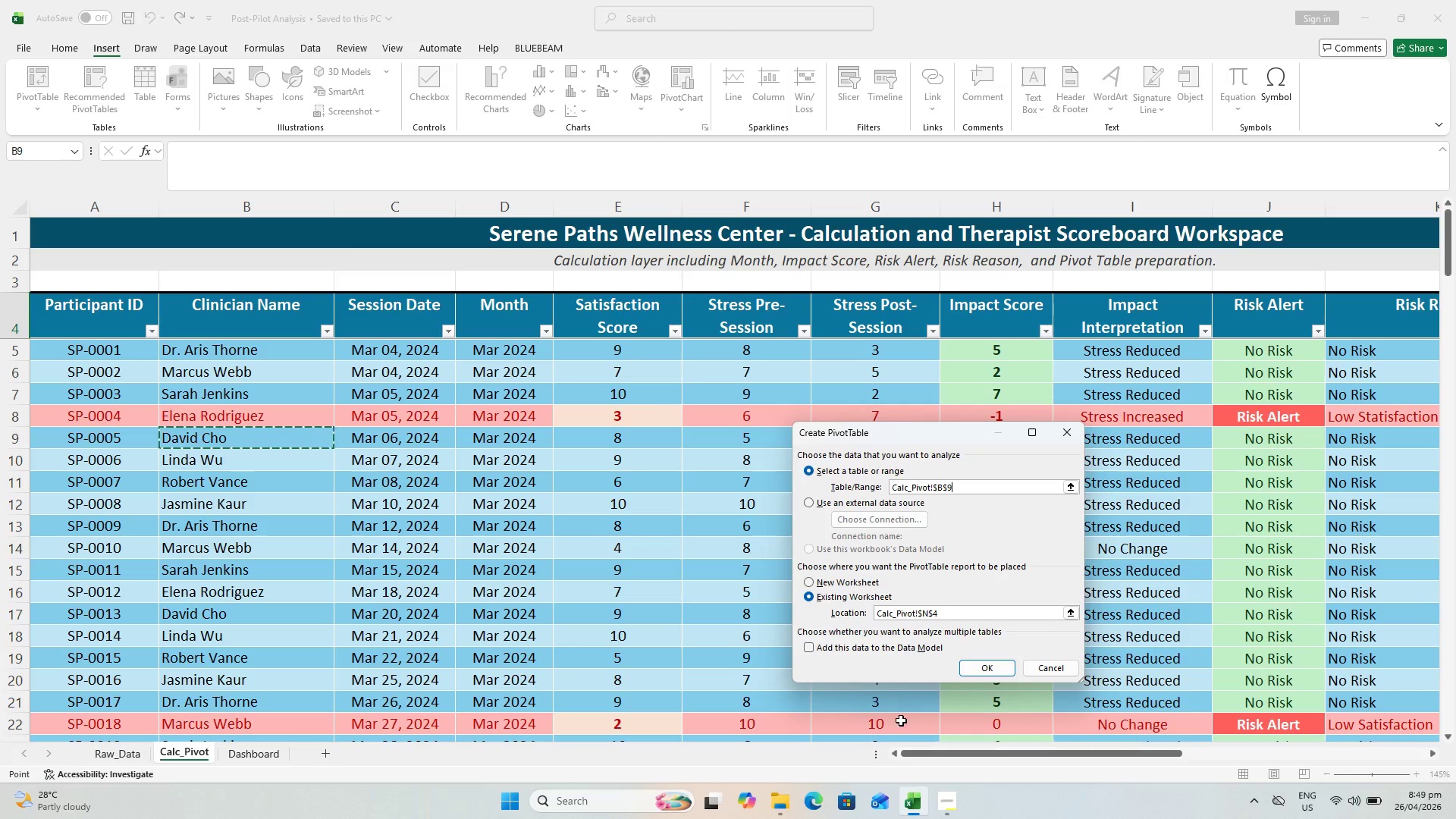 
left_click_drag(start_coordinate=[918, 754], to_coordinate=[868, 754])
 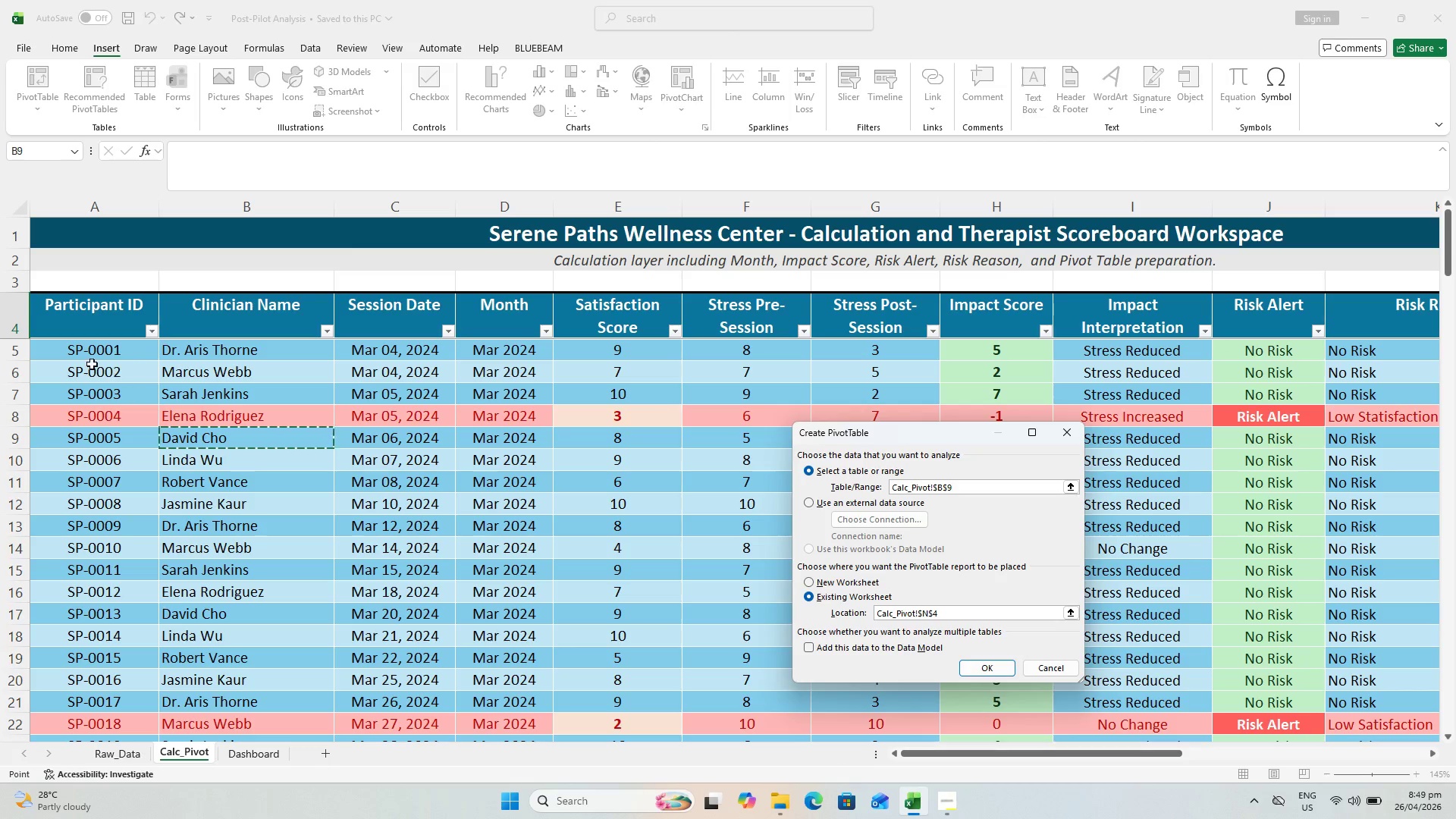 
left_click([75, 322])
 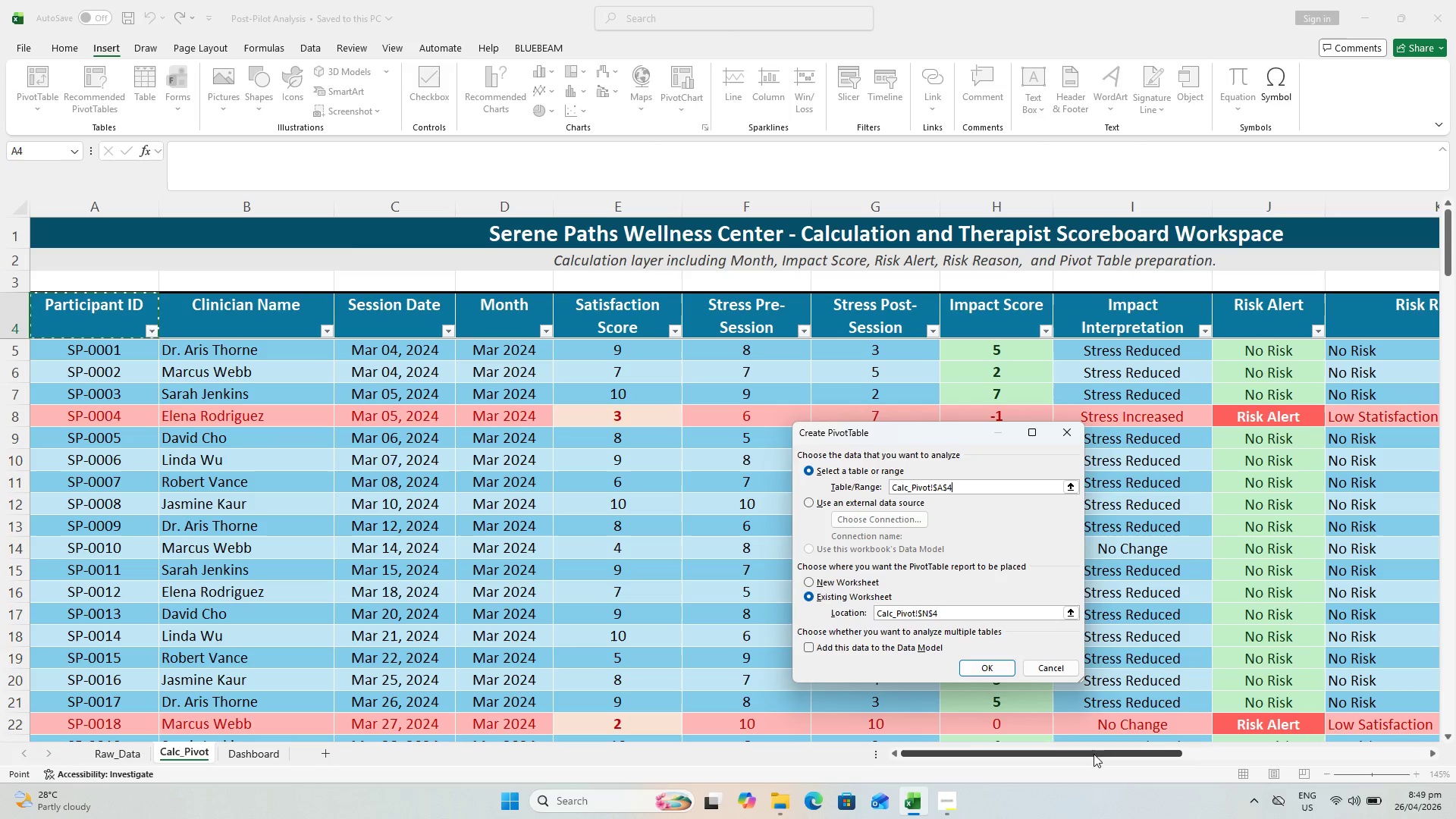 
scroll: coordinate [91, 362], scroll_direction: up, amount: 3.0
 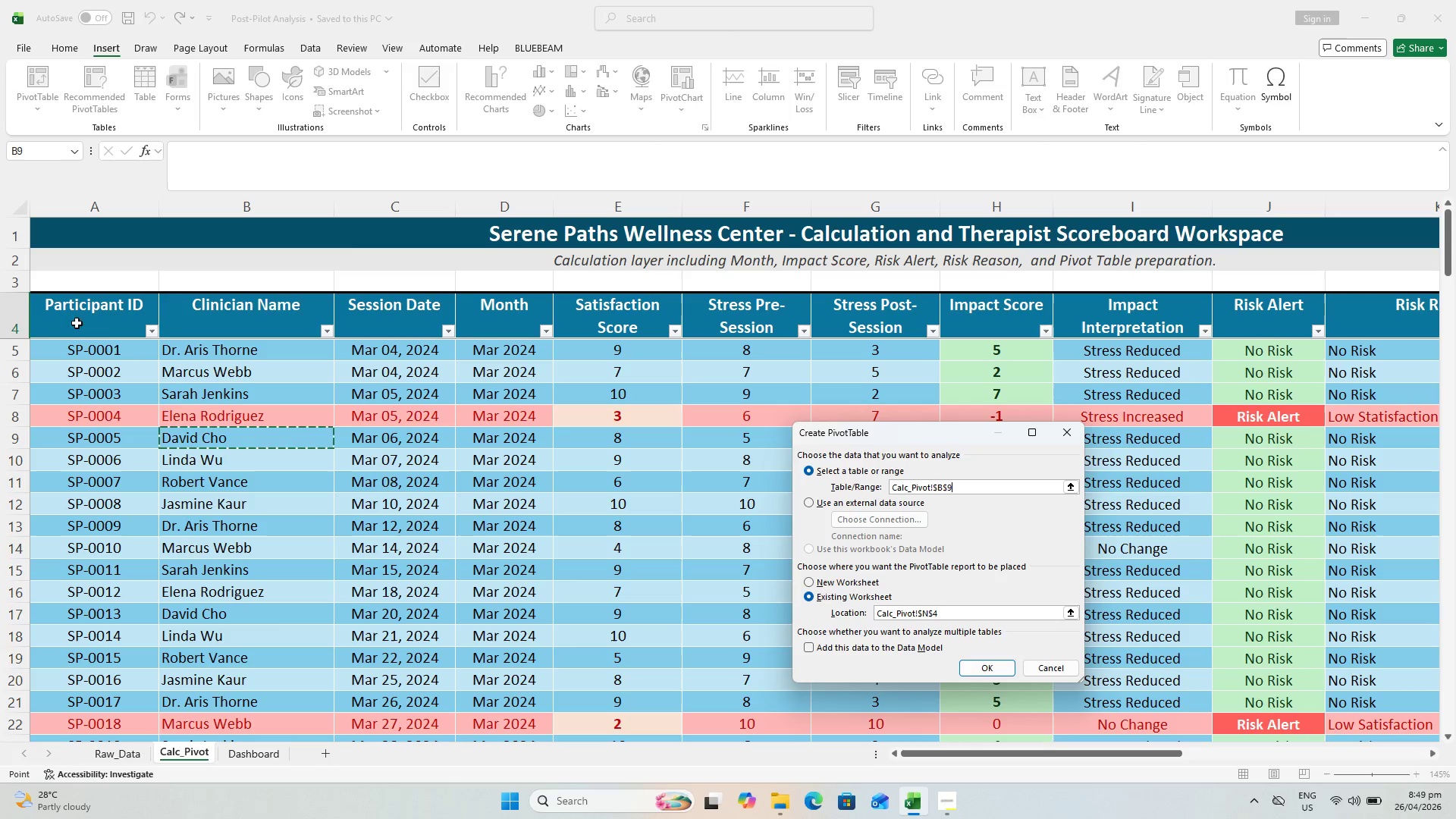 
left_click_drag(start_coordinate=[1087, 757], to_coordinate=[1201, 752])
 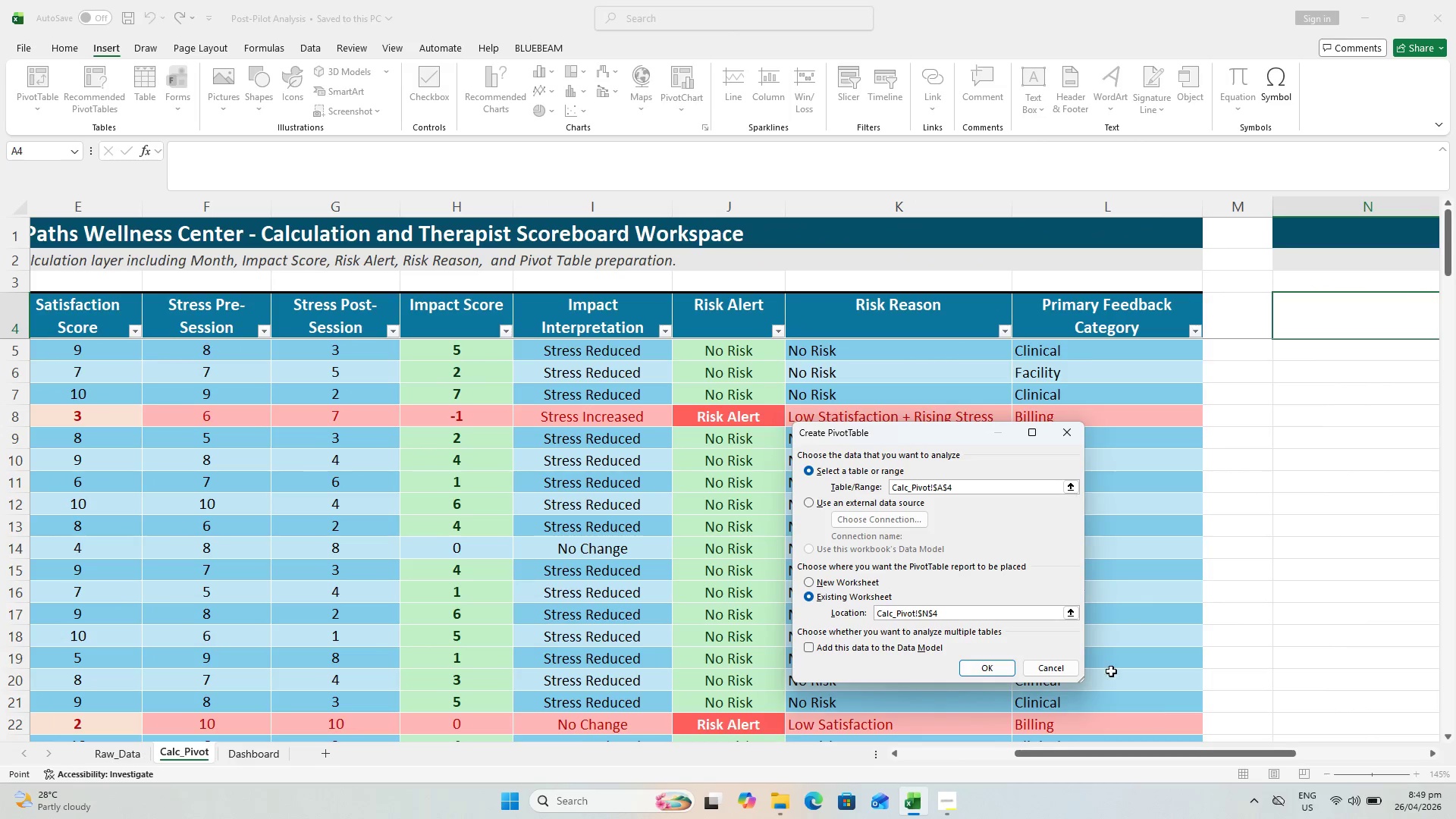 
scroll: coordinate [1127, 658], scroll_direction: down, amount: 38.0
 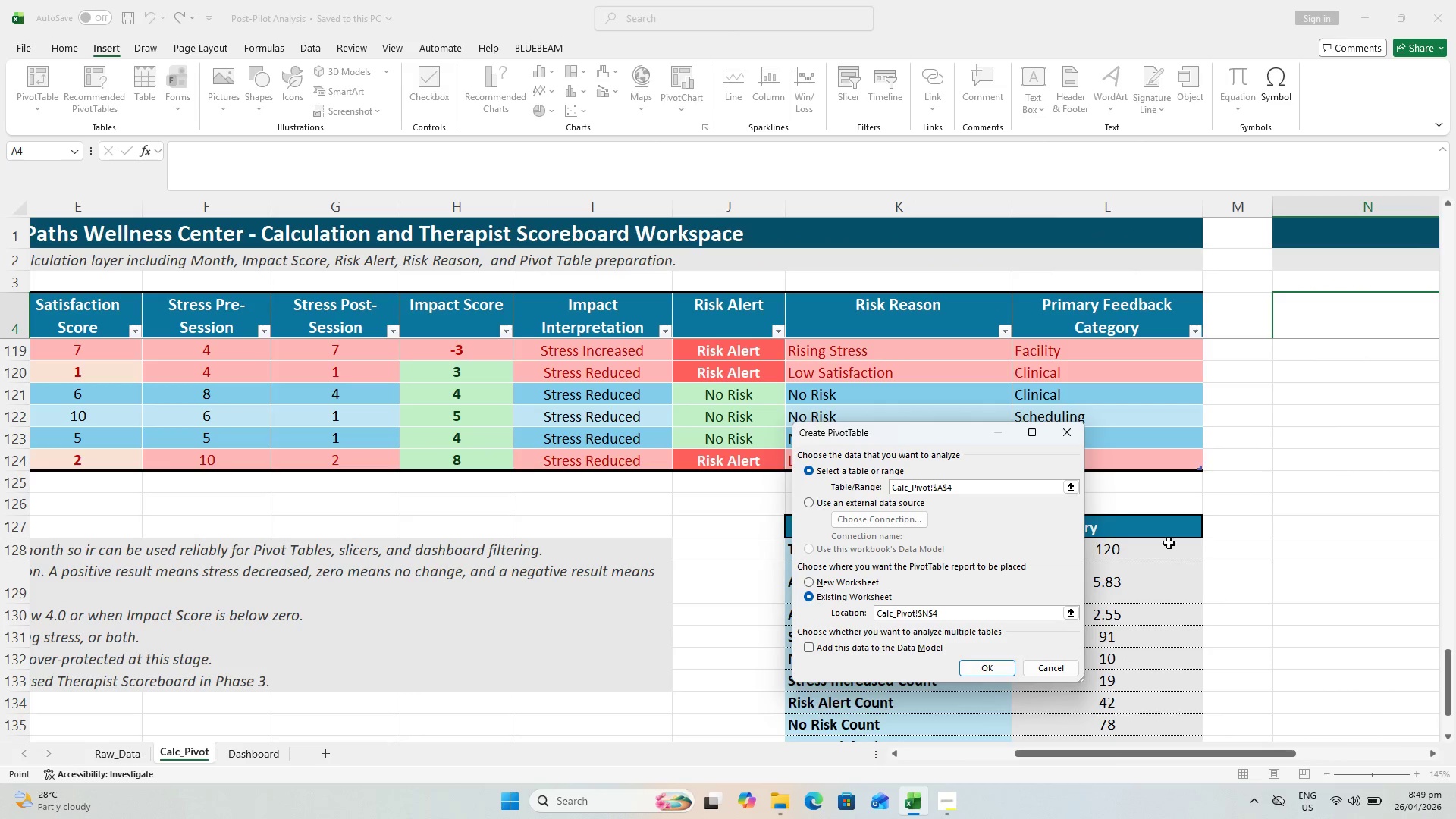 
hold_key(key=CapsLock, duration=0.67)
 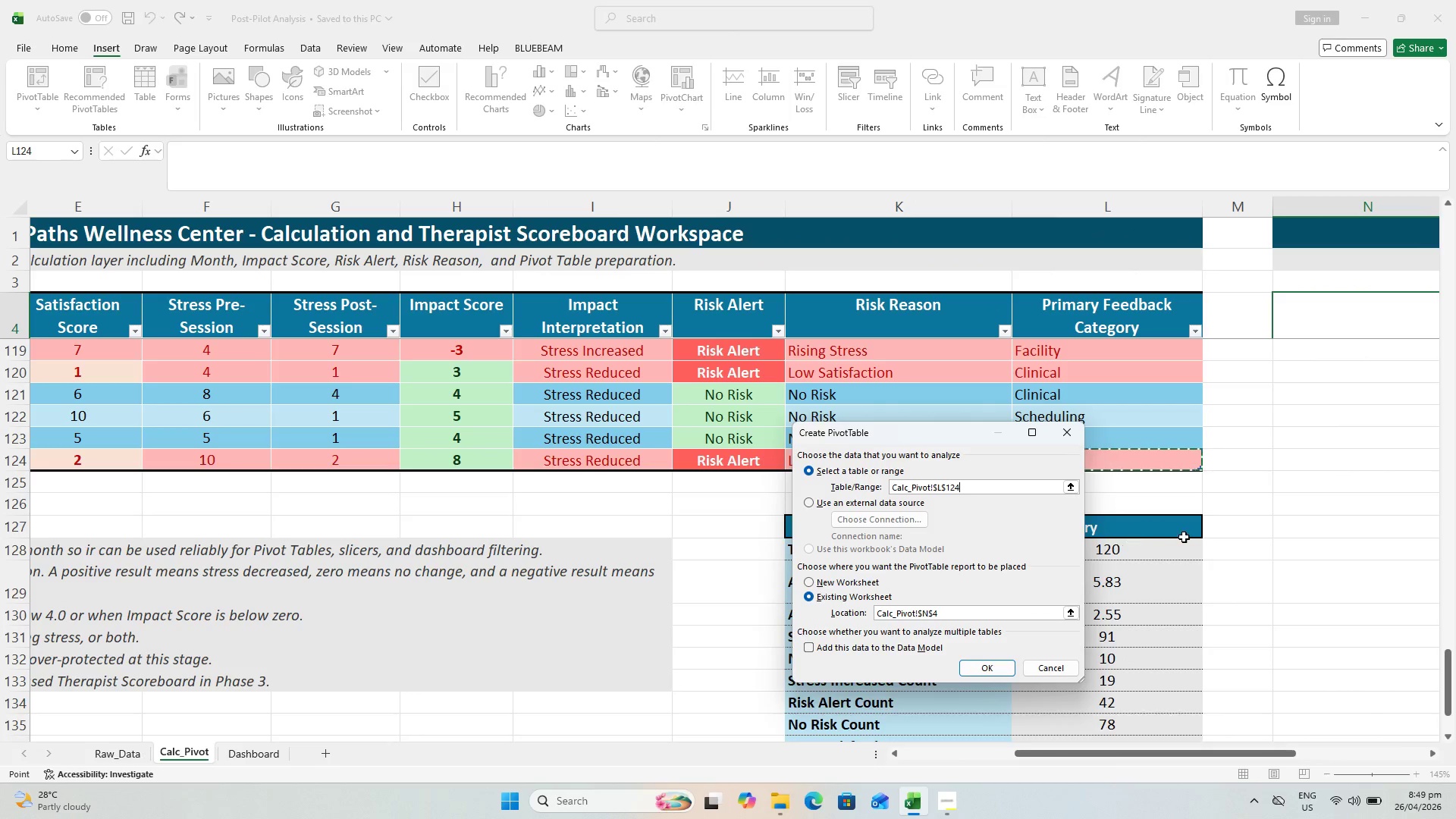 
wait(5.45)
 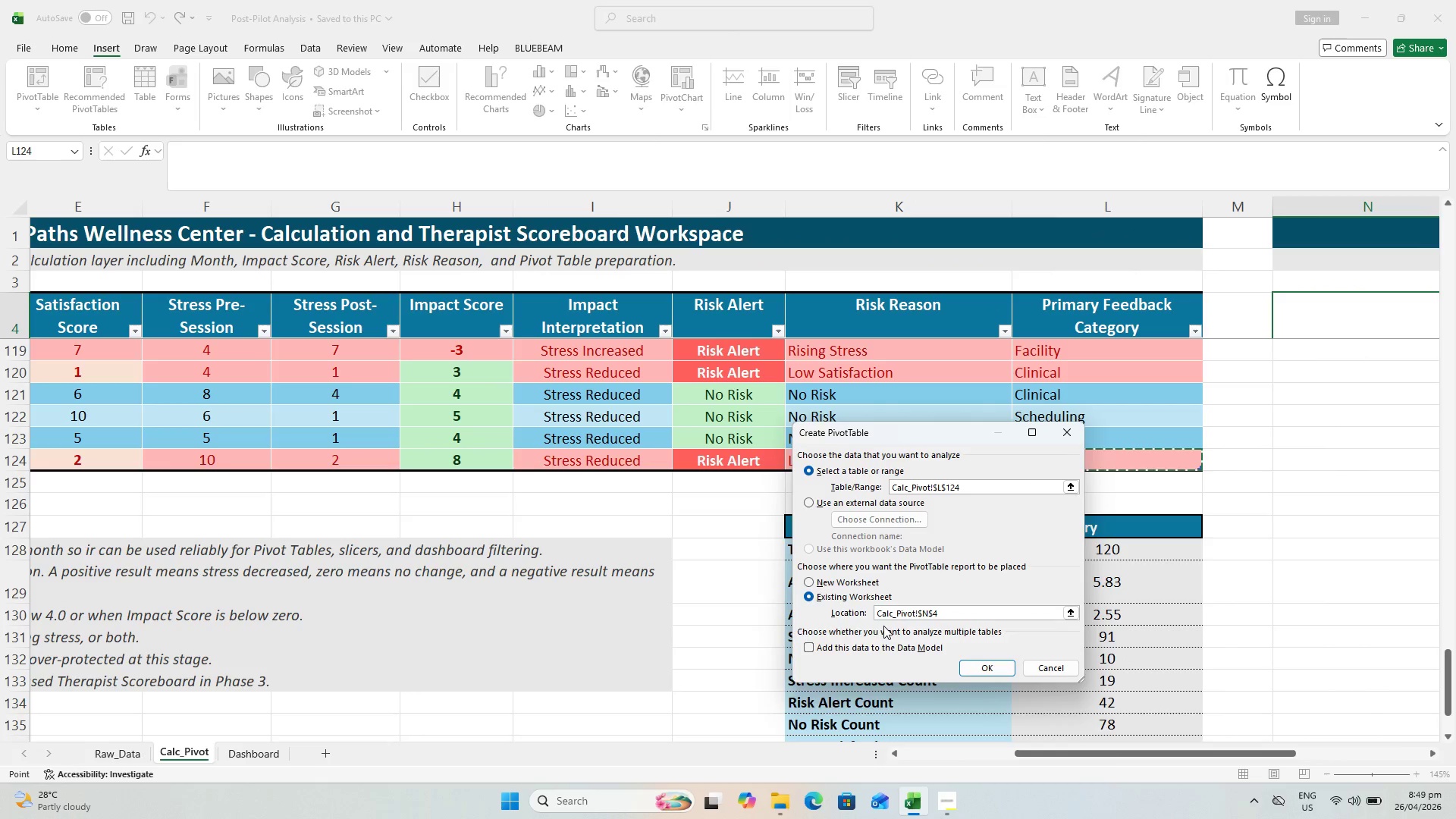 
left_click_drag(start_coordinate=[1451, 679], to_coordinate=[1454, 325])
 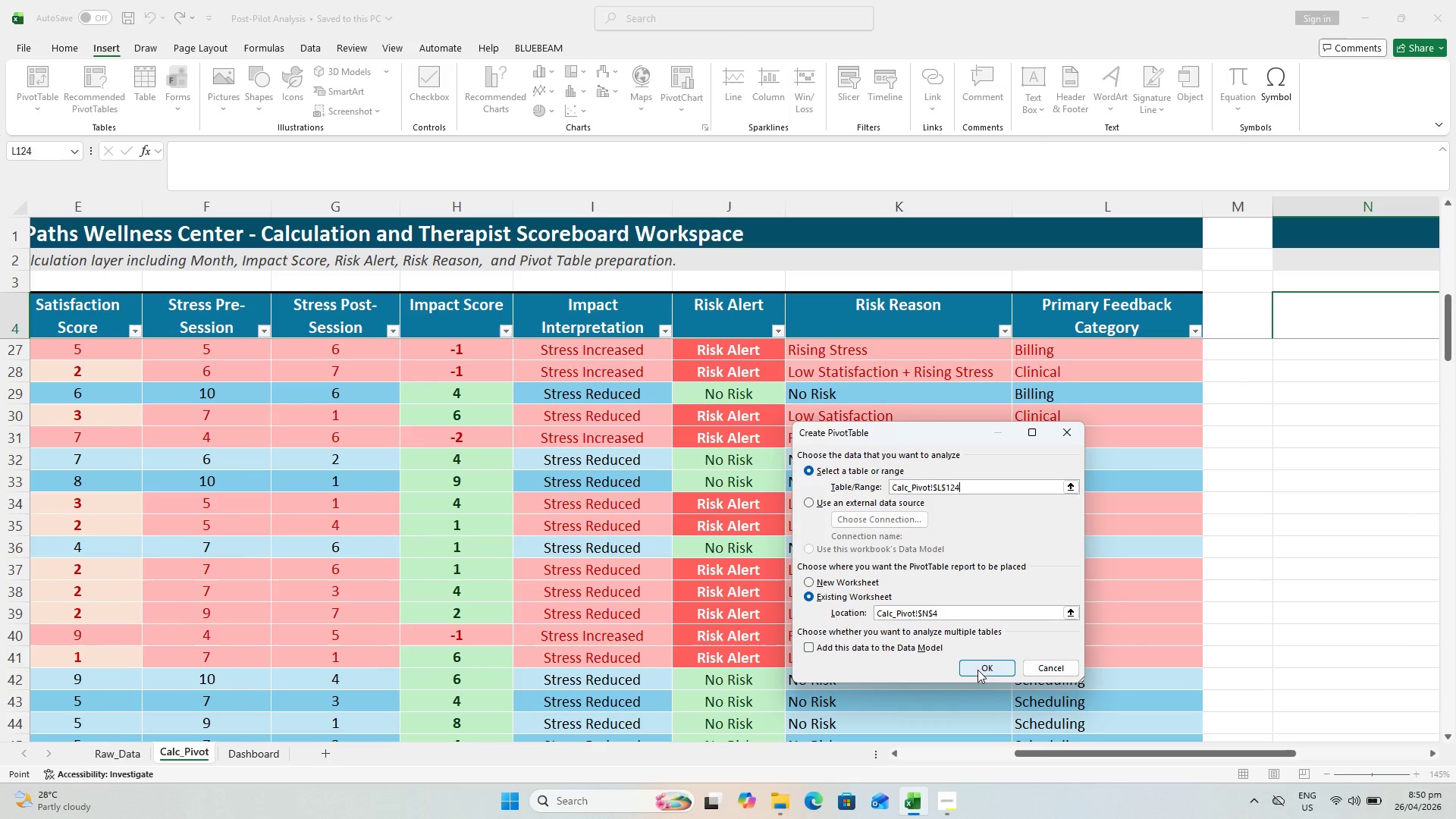 
left_click([977, 669])
 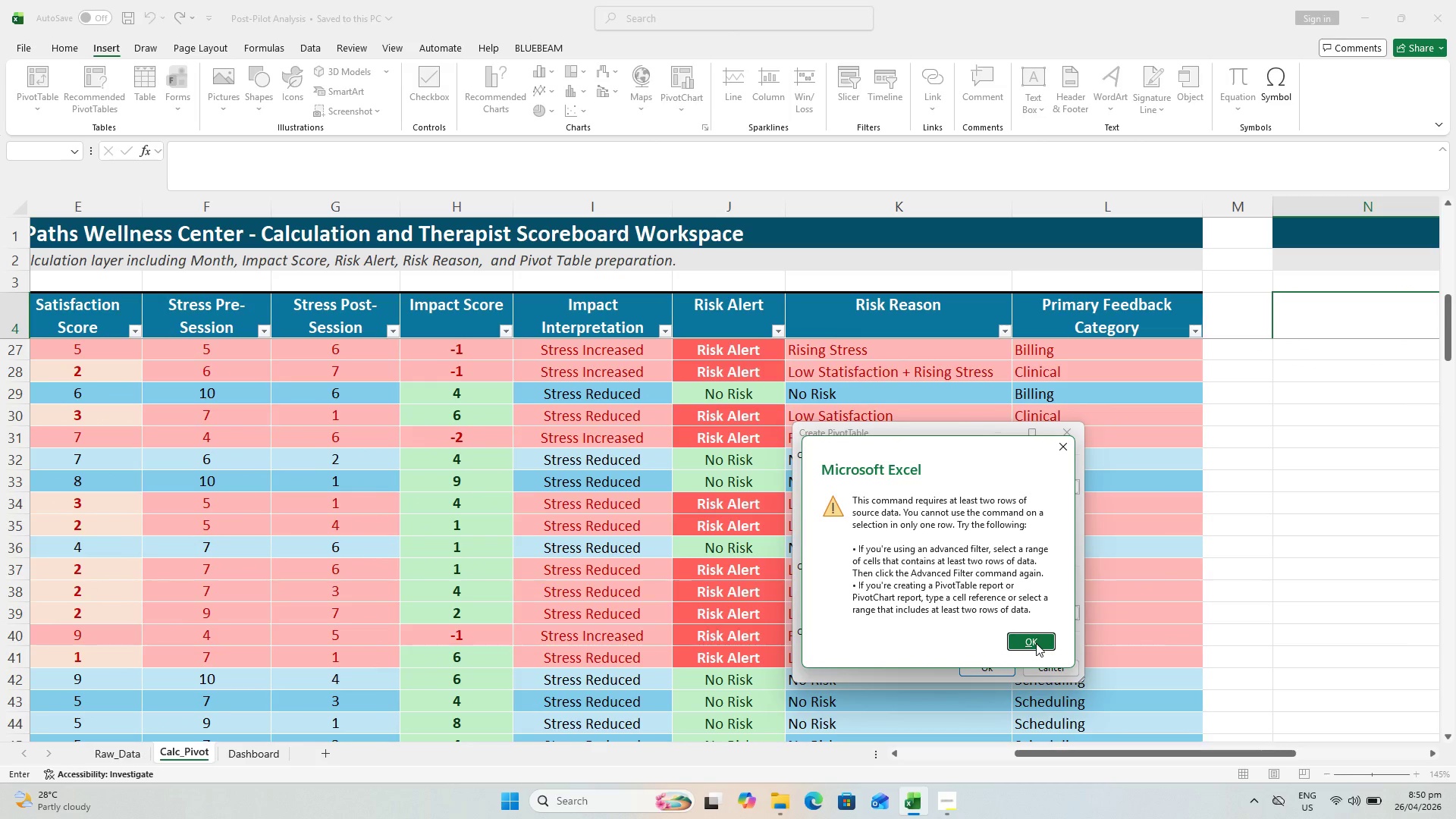 
wait(8.8)
 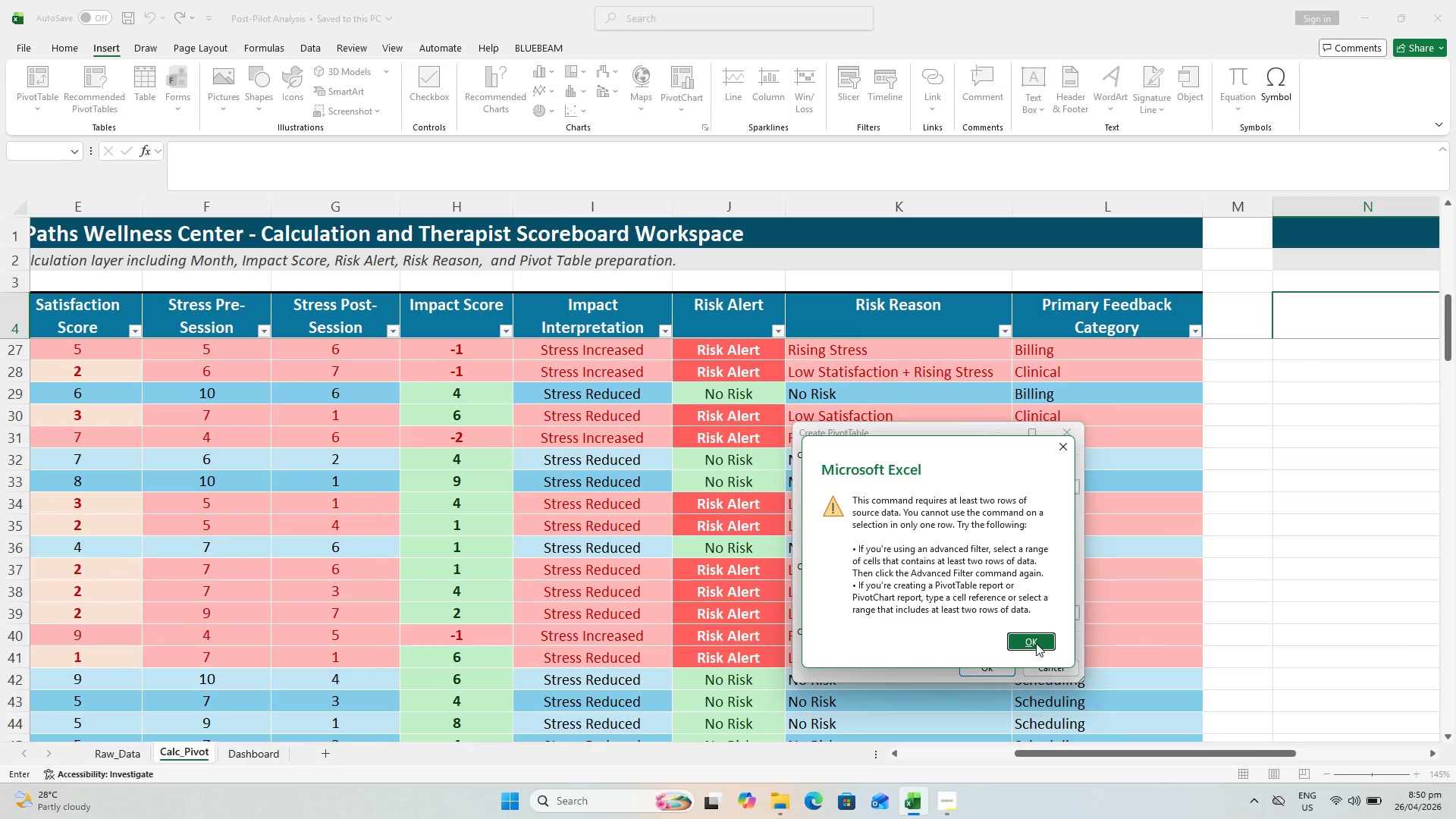 
left_click([1023, 639])
 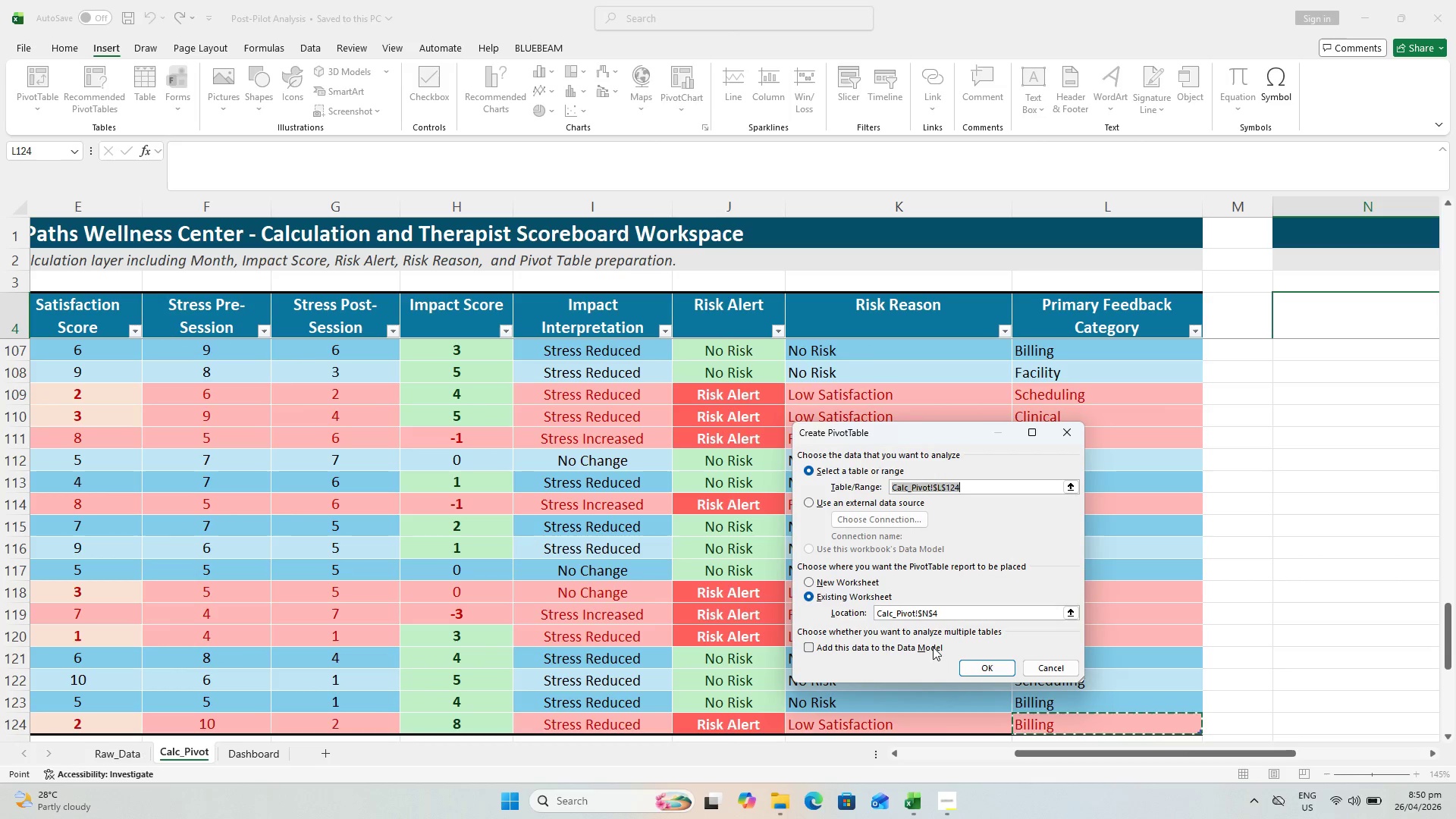 
hold_key(key=ShiftLeft, duration=0.81)
 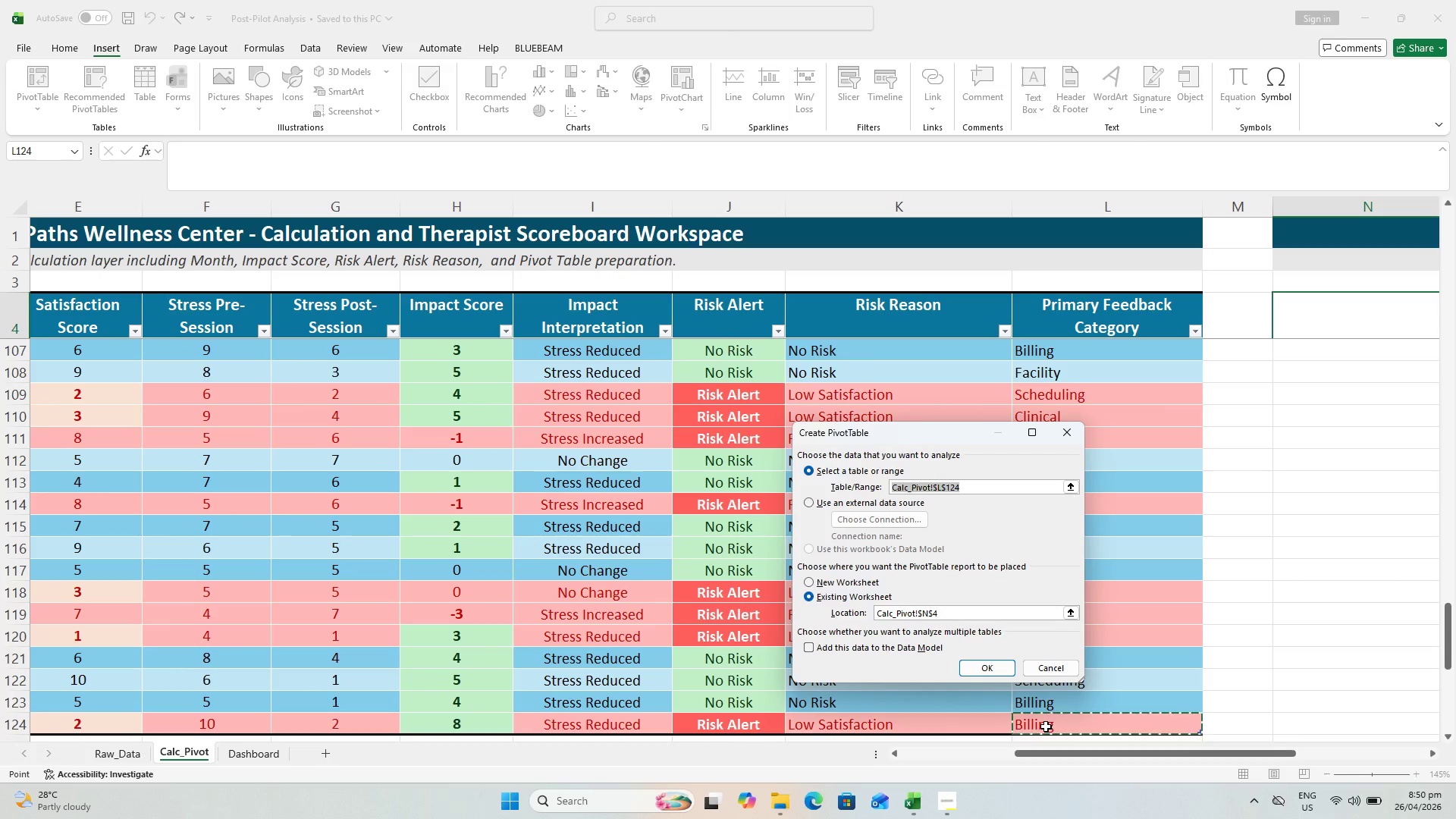 
left_click([1050, 726])
 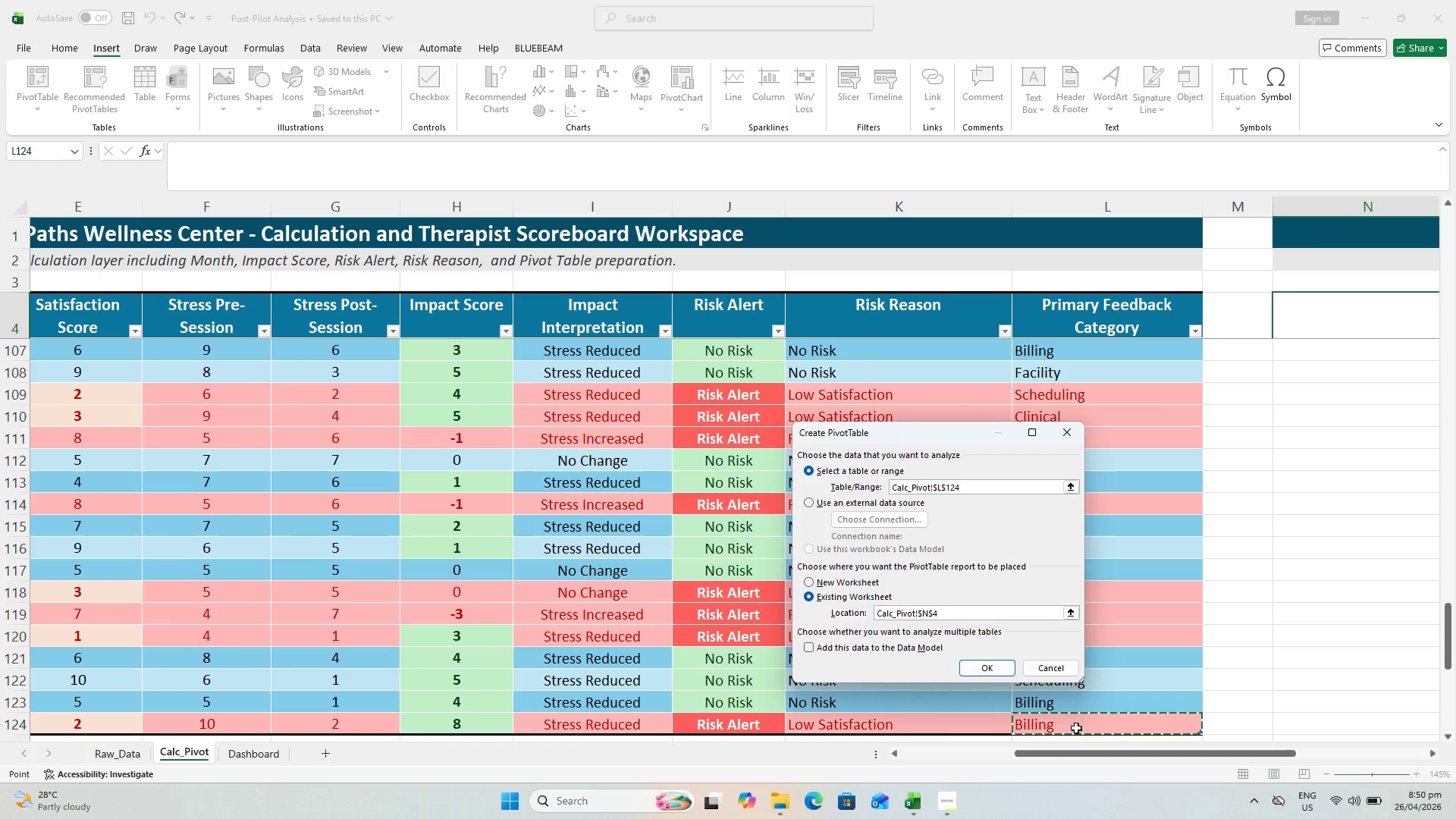 
scroll: coordinate [1084, 725], scroll_direction: down, amount: 1.0
 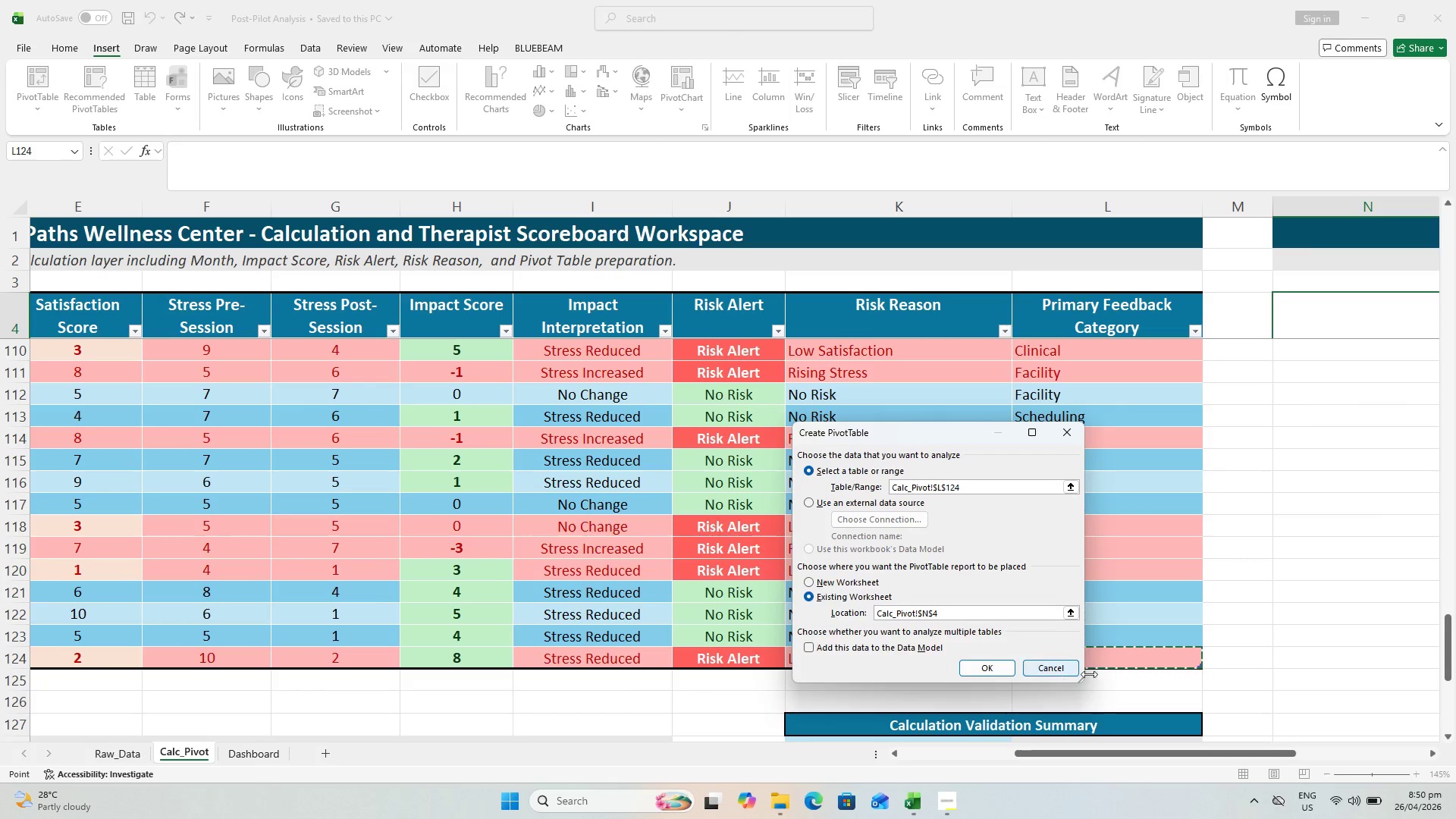 
scroll: coordinate [1119, 665], scroll_direction: up, amount: 39.0
 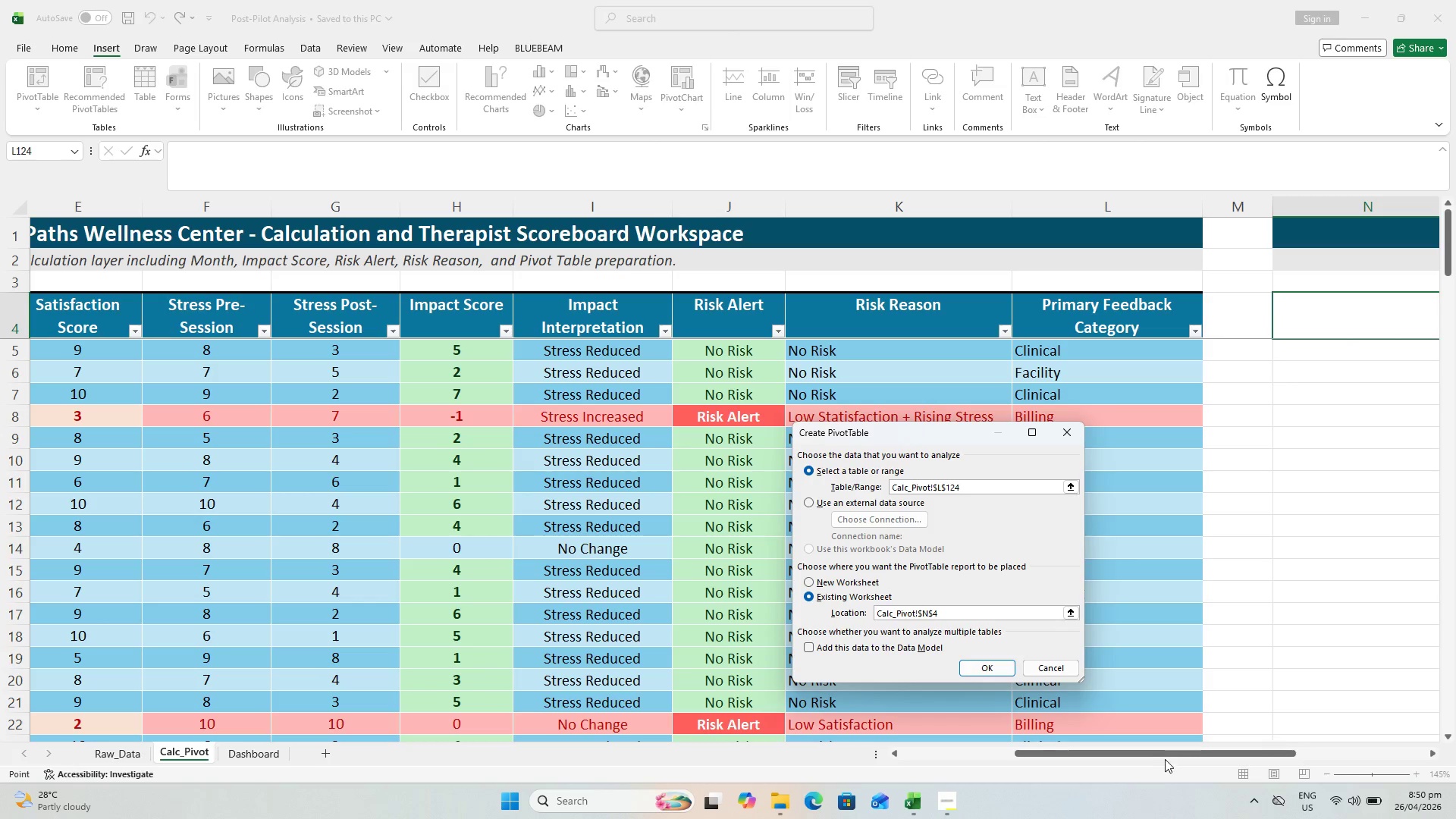 
left_click_drag(start_coordinate=[1163, 752], to_coordinate=[803, 764])
 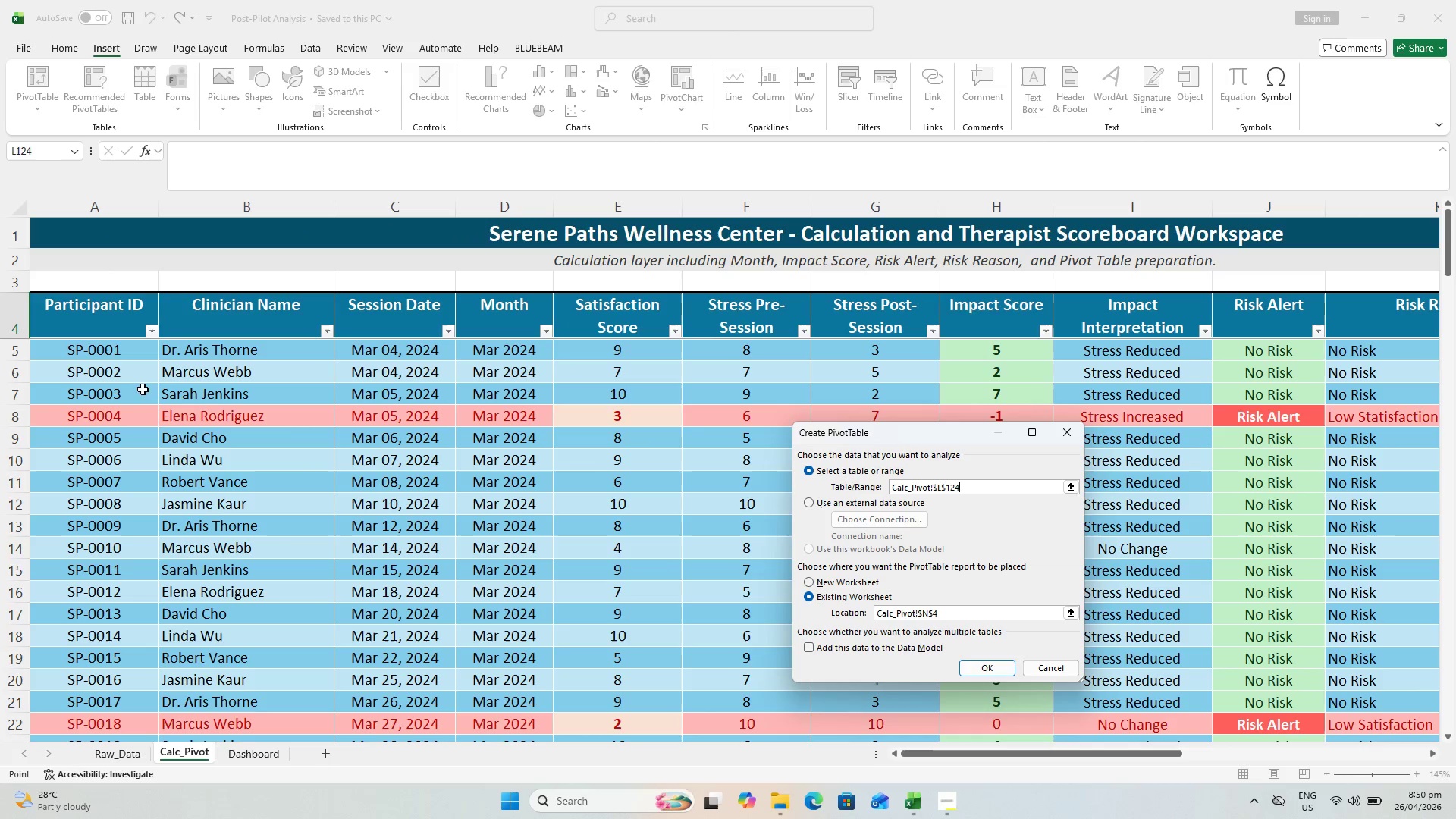 
hold_key(key=CapsLock, duration=0.88)
 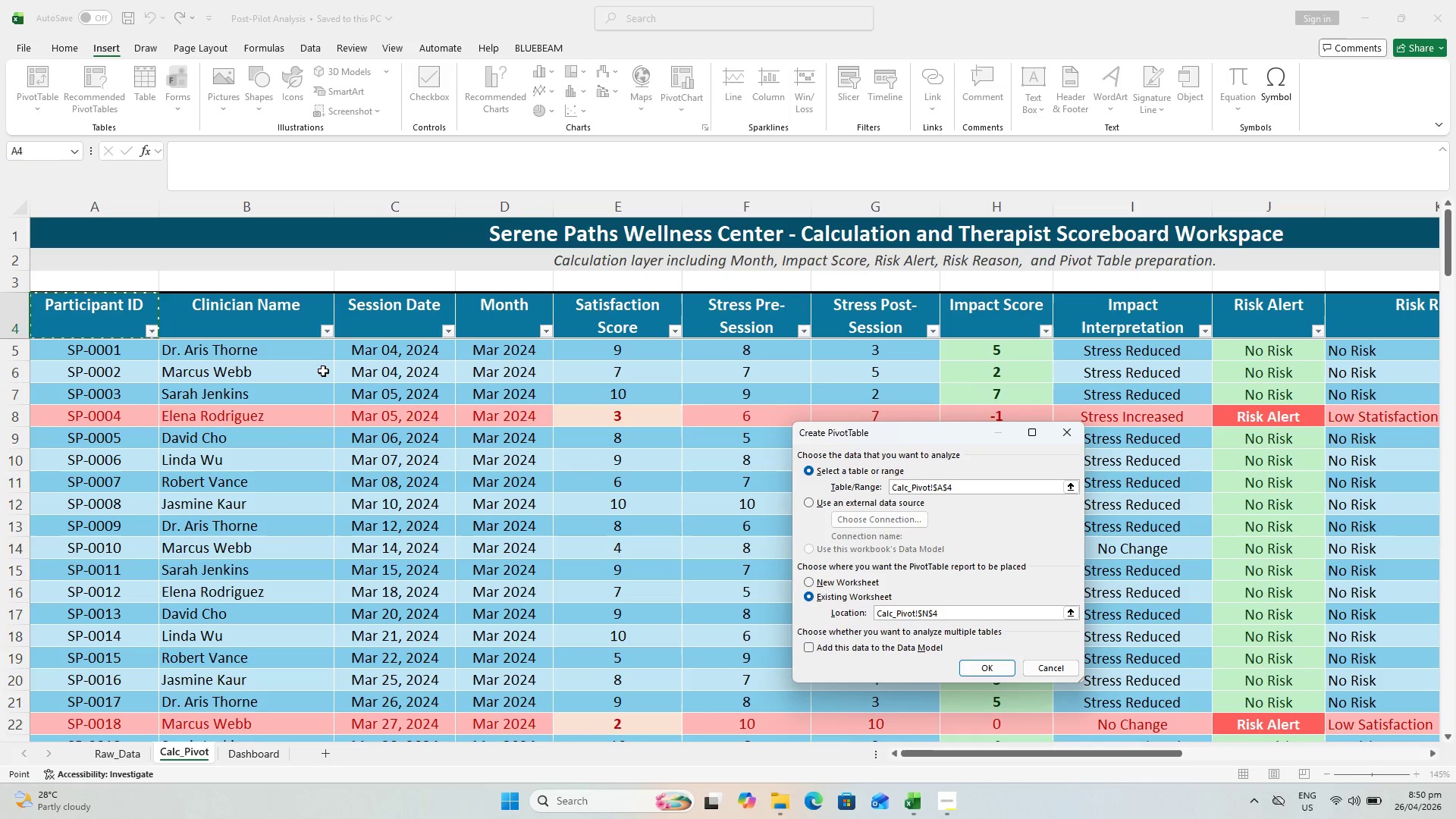 
left_click([61, 320])
 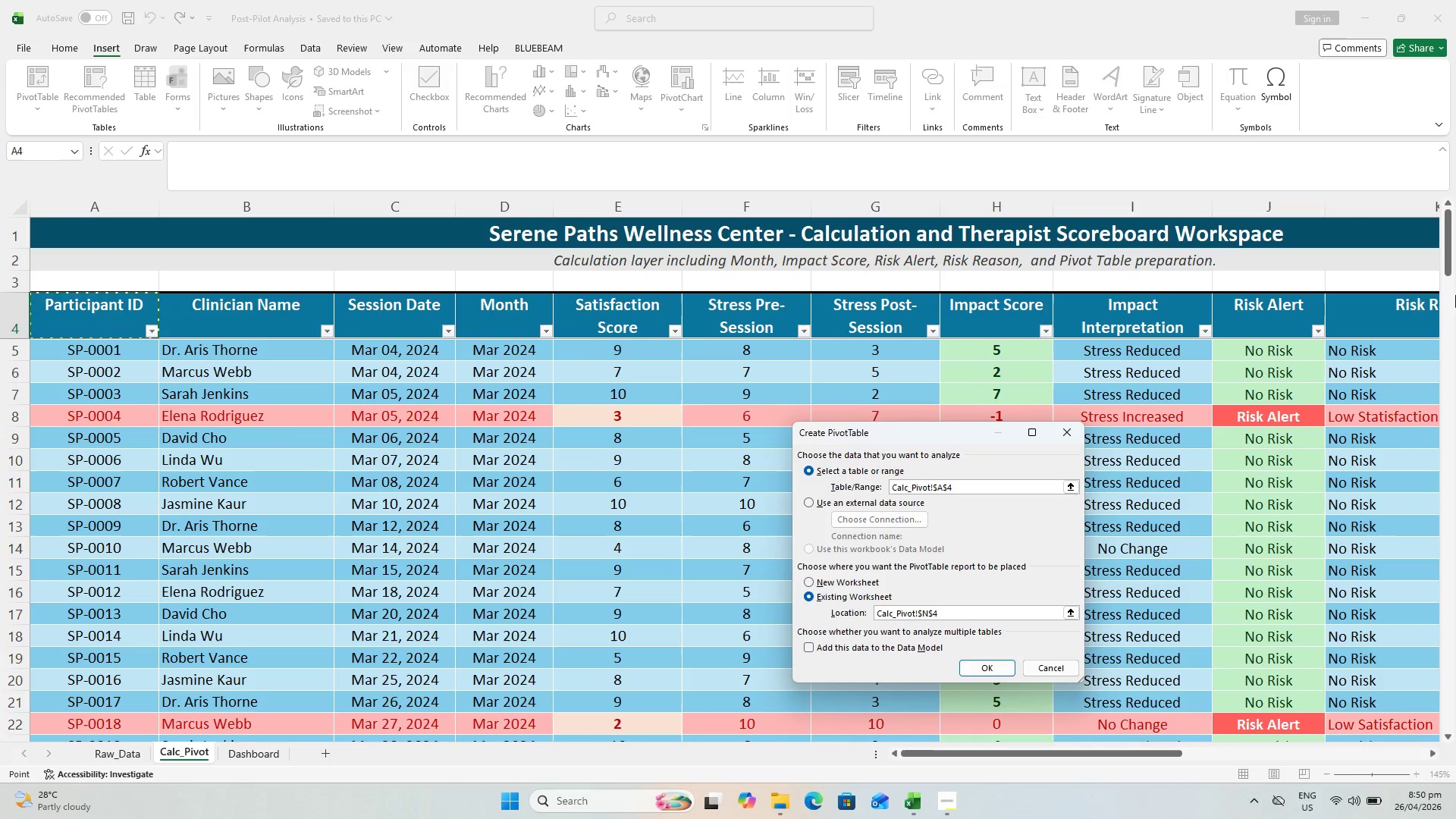 
left_click_drag(start_coordinate=[1451, 233], to_coordinate=[1359, 657])
 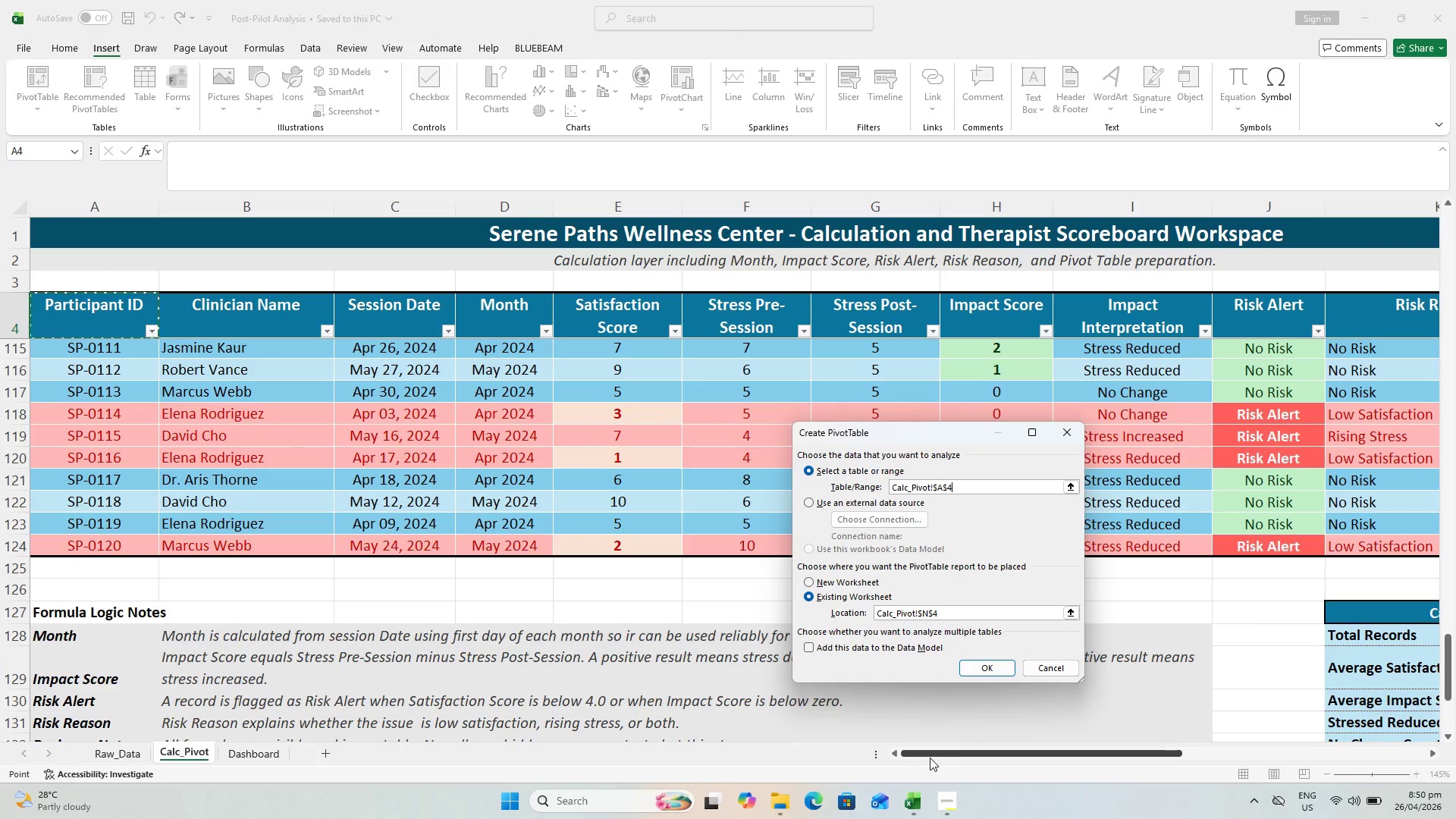 
left_click_drag(start_coordinate=[933, 753], to_coordinate=[1078, 726])
 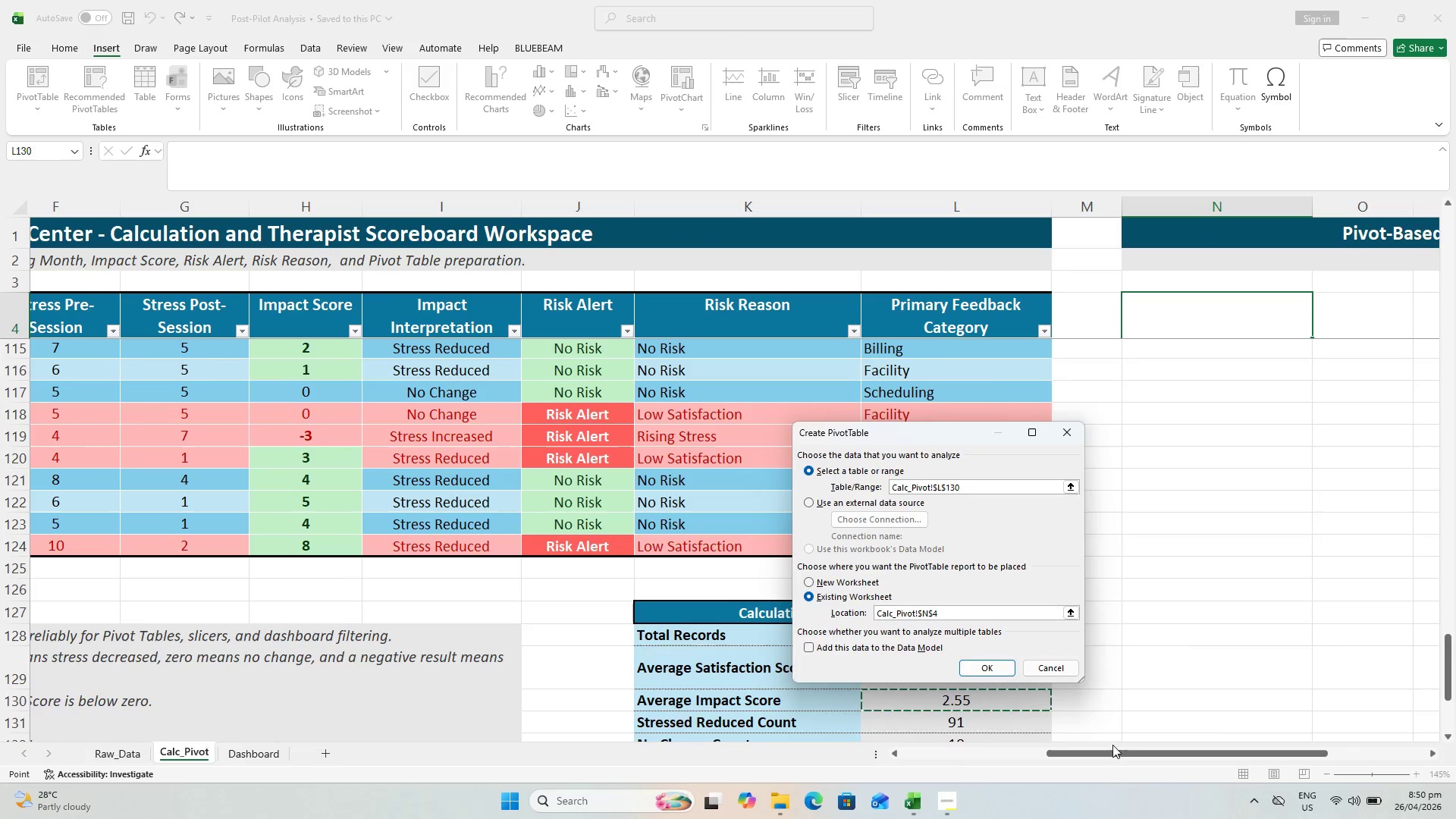 
left_click_drag(start_coordinate=[1116, 750], to_coordinate=[1083, 754])
 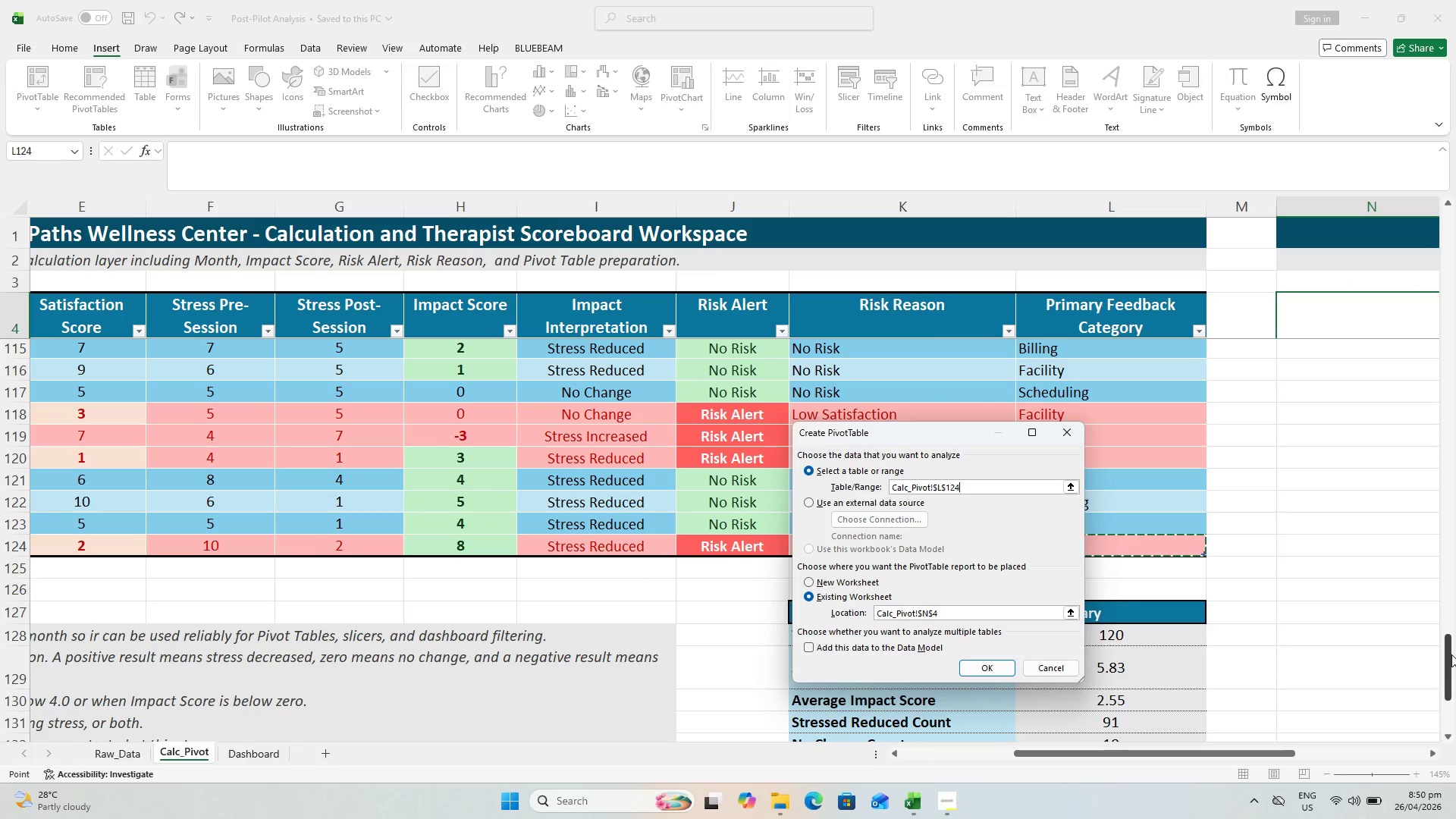 
left_click_drag(start_coordinate=[1448, 654], to_coordinate=[1426, 246])
 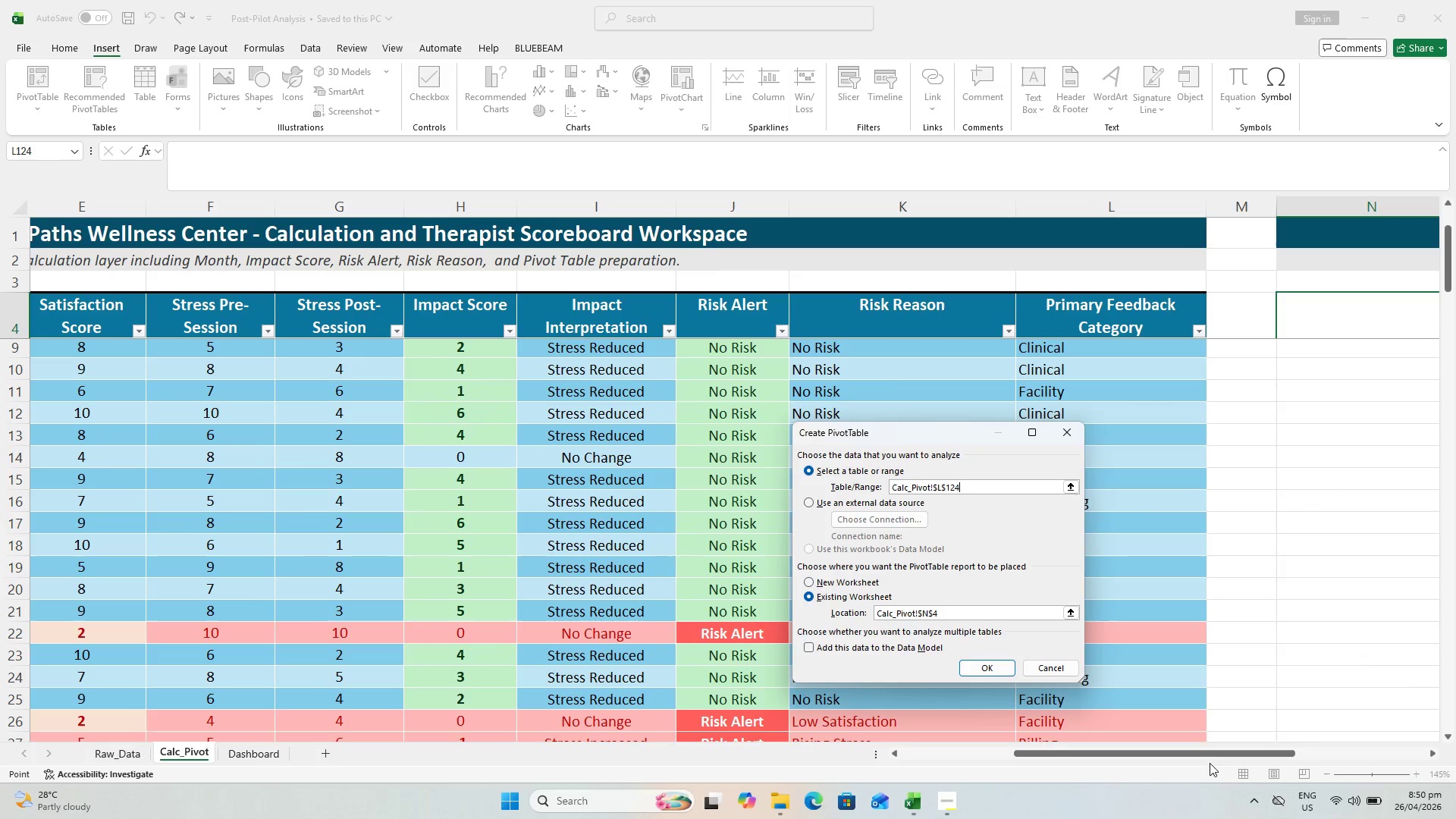 
left_click_drag(start_coordinate=[1207, 751], to_coordinate=[898, 774])
 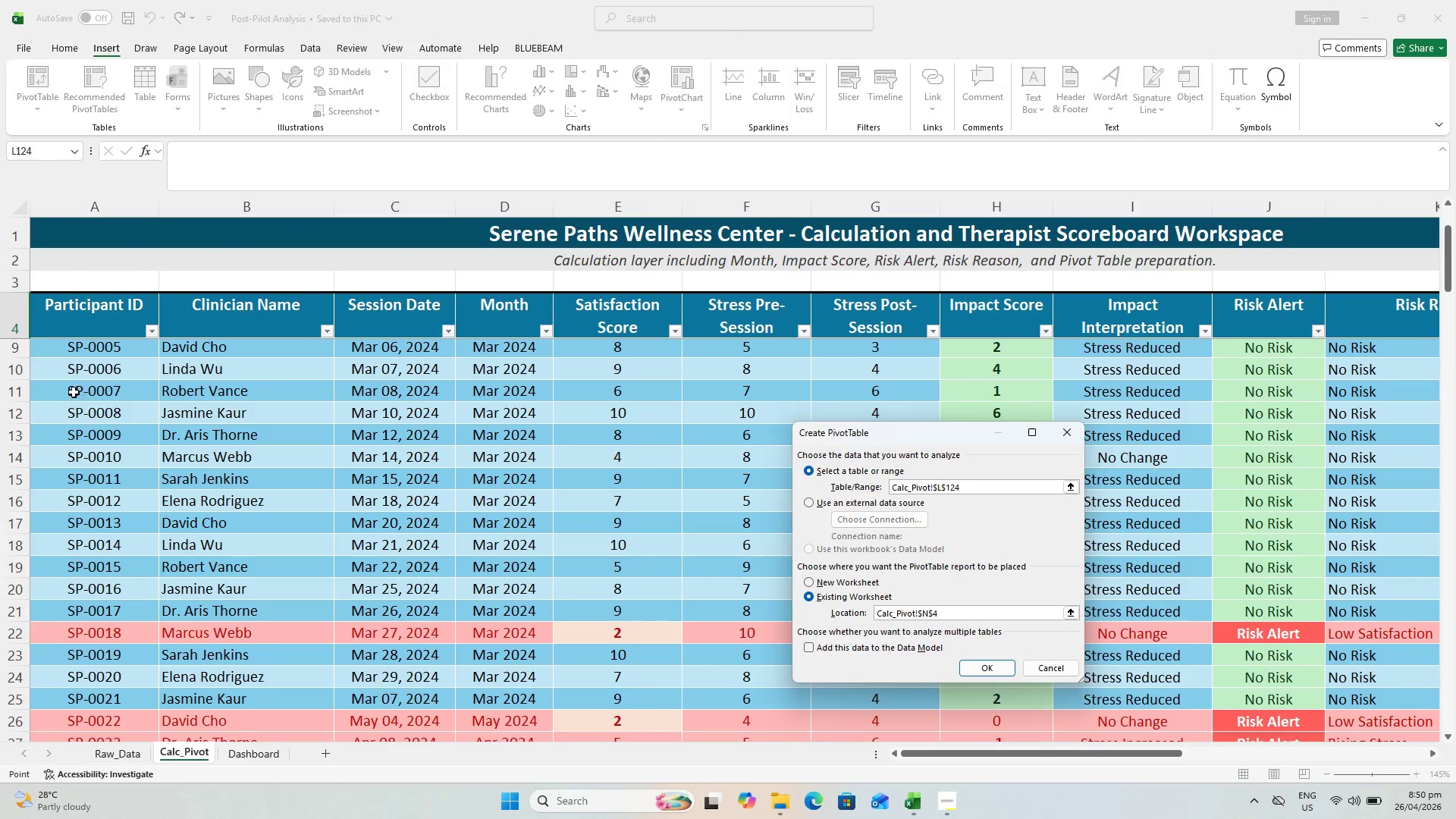 
hold_key(key=ShiftLeft, duration=1.0)
 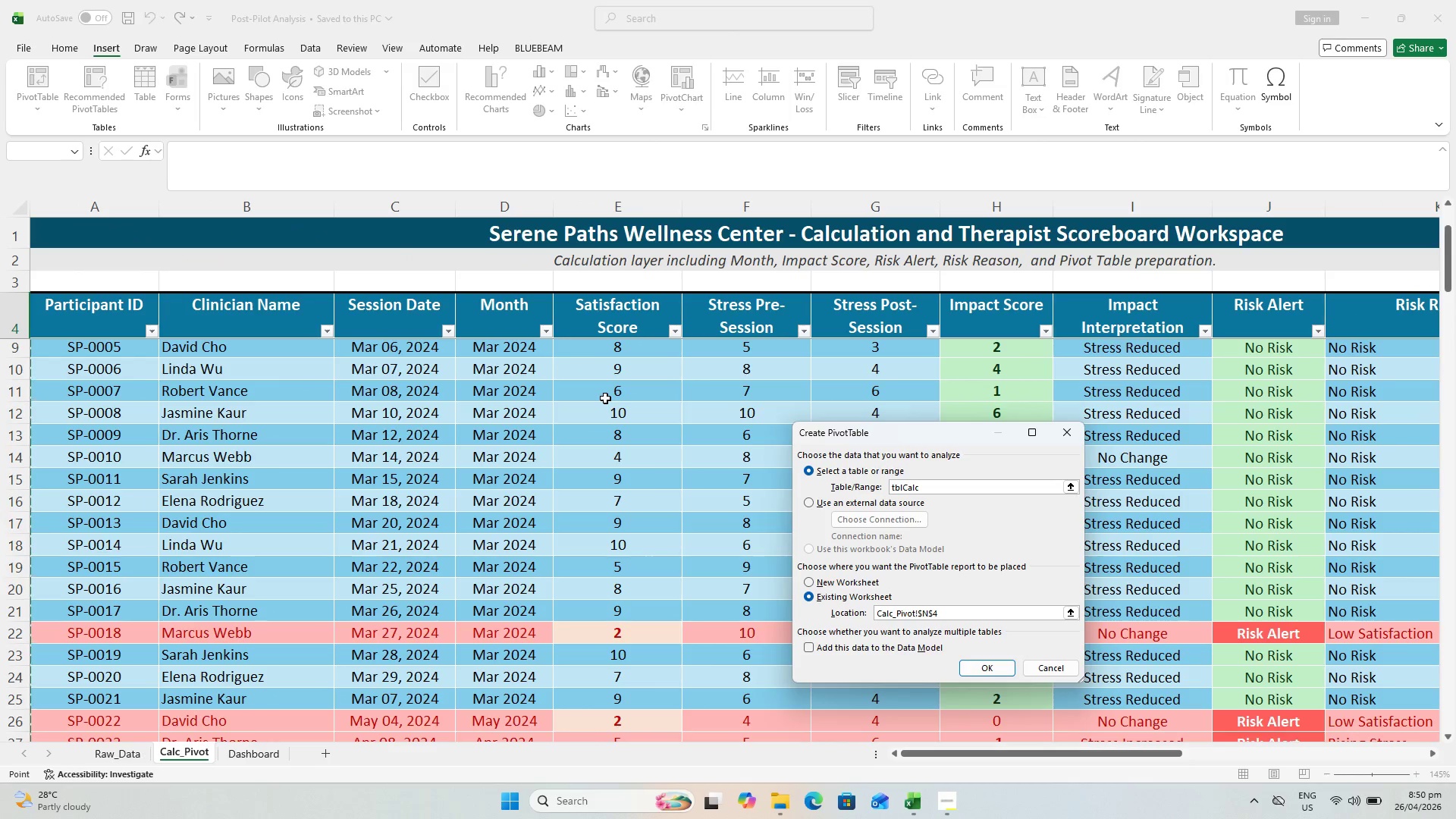 
hold_key(key=ControlLeft, duration=0.91)
scroll: coordinate [488, 412], scroll_direction: down, amount: 3.0
 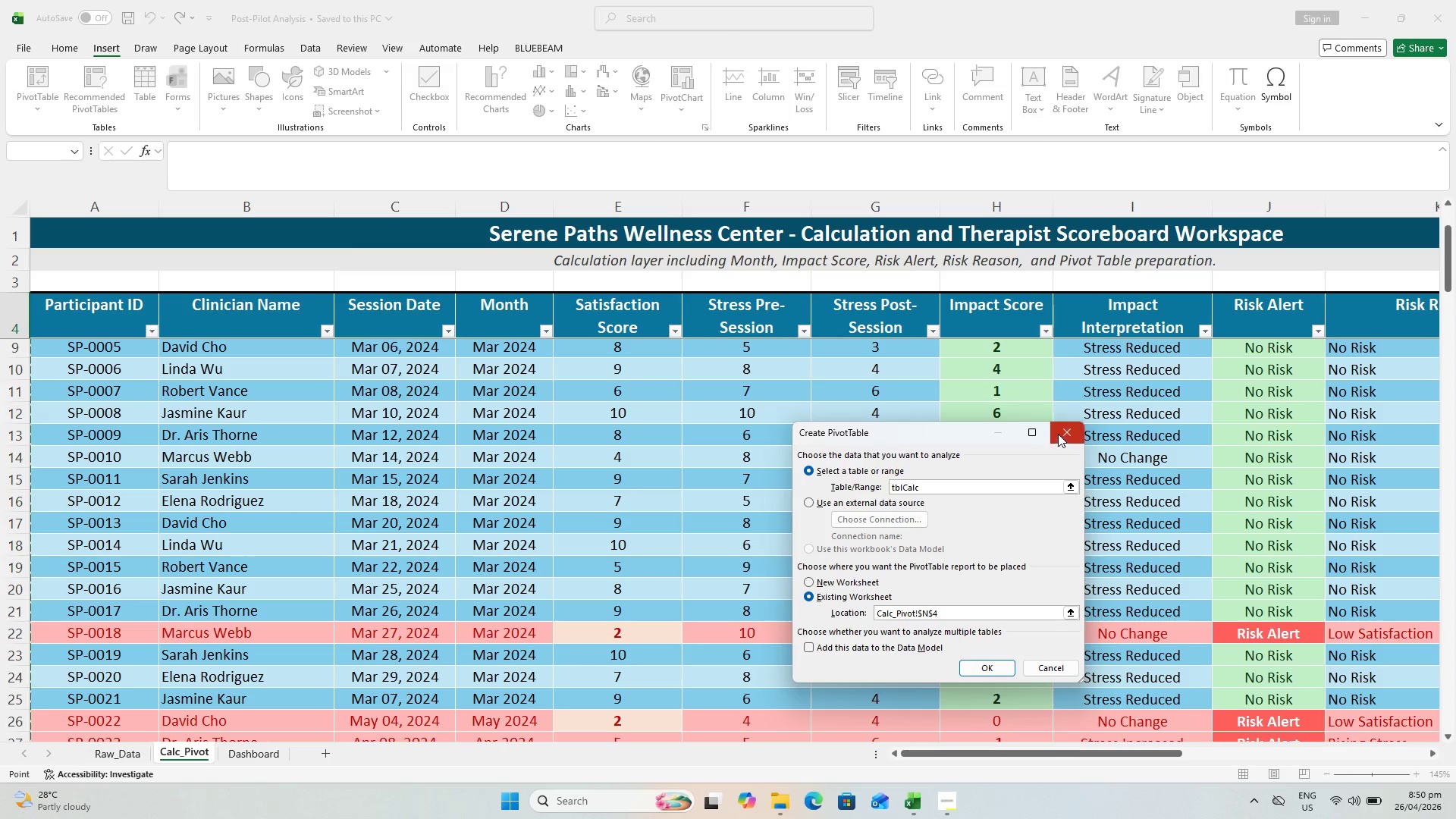 
key(Escape)
 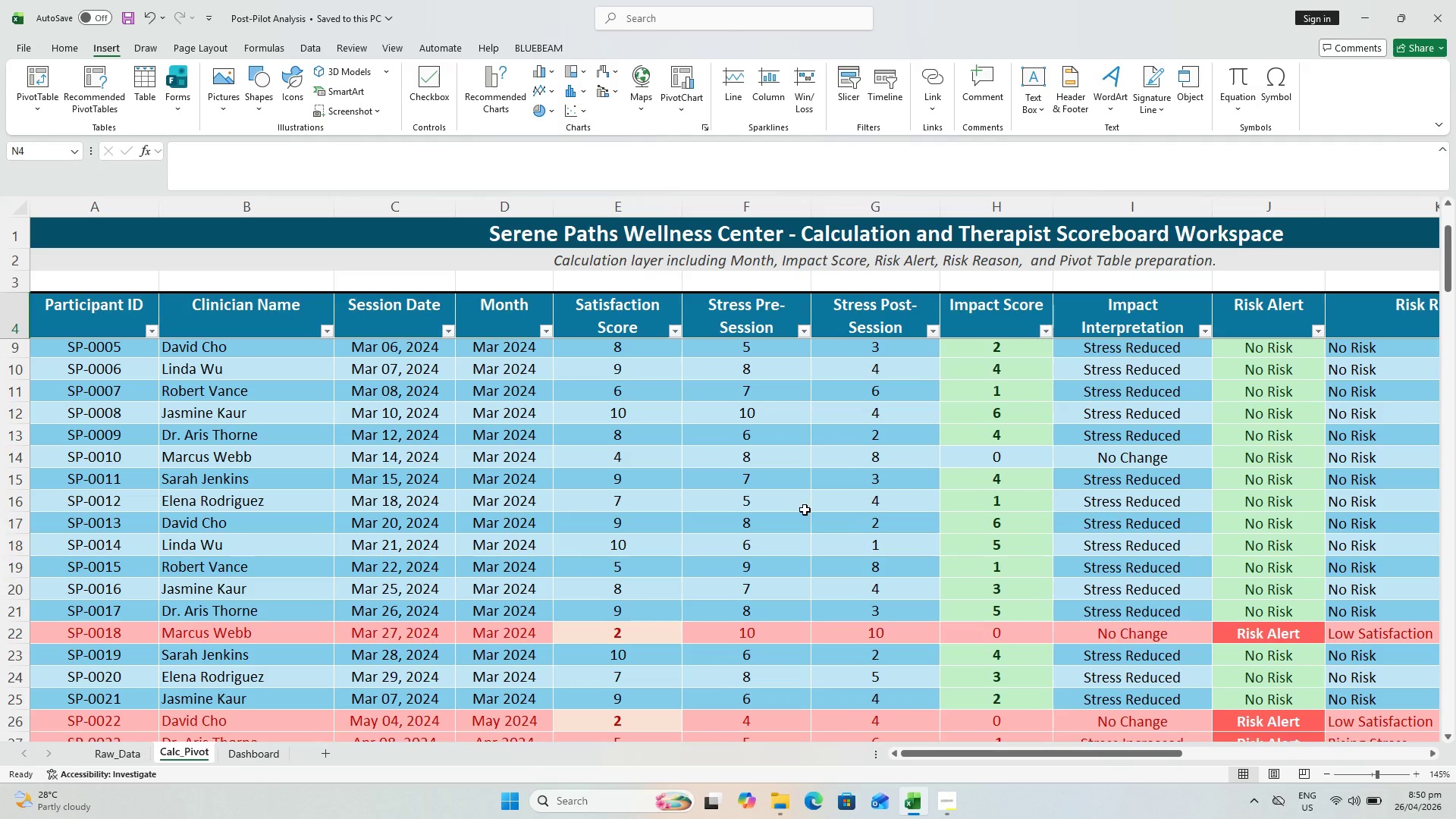 
key(Shift+ShiftLeft)
 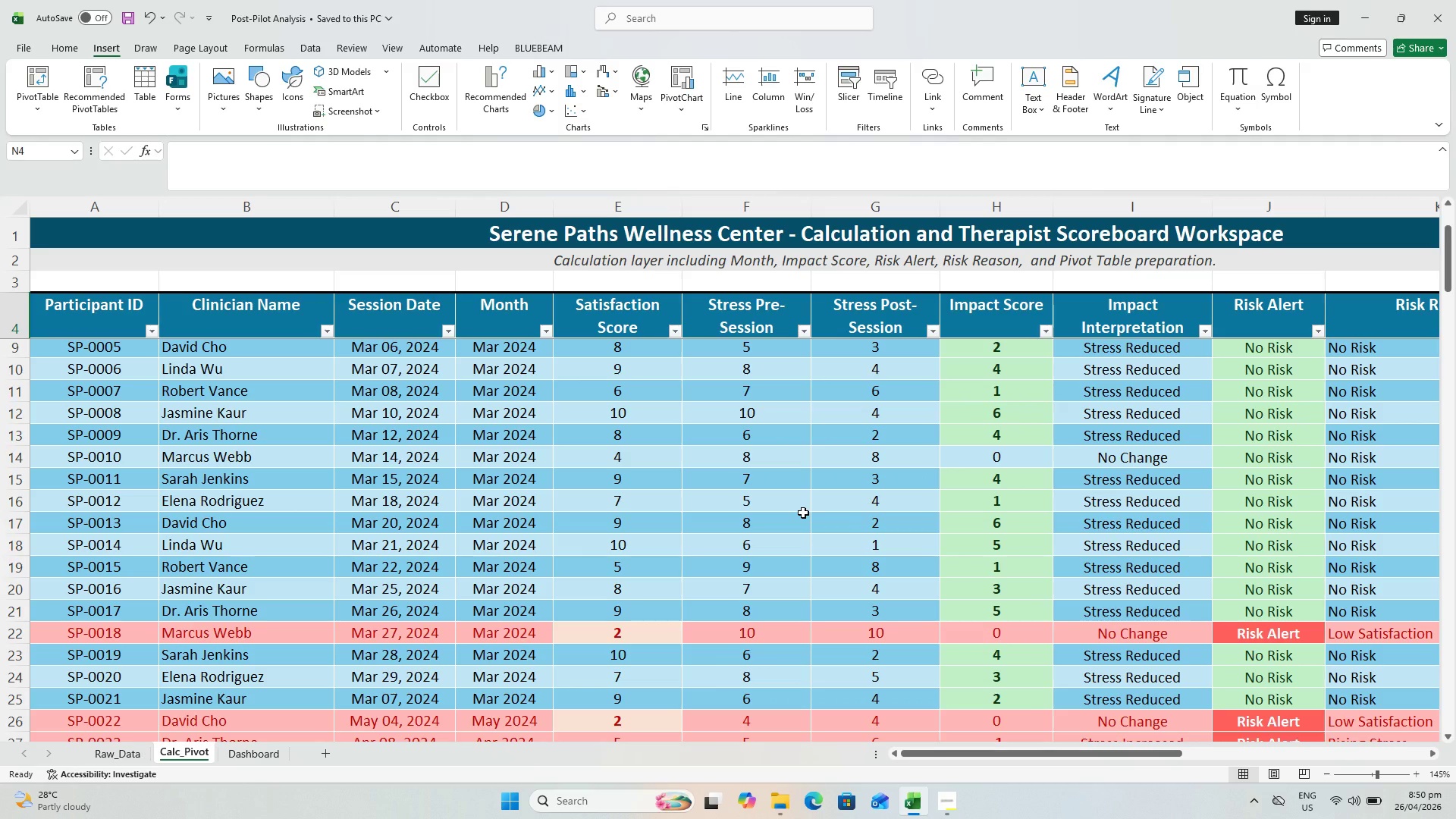 
hold_key(key=ControlLeft, duration=0.75)
scroll: coordinate [803, 513], scroll_direction: down, amount: 2.0
 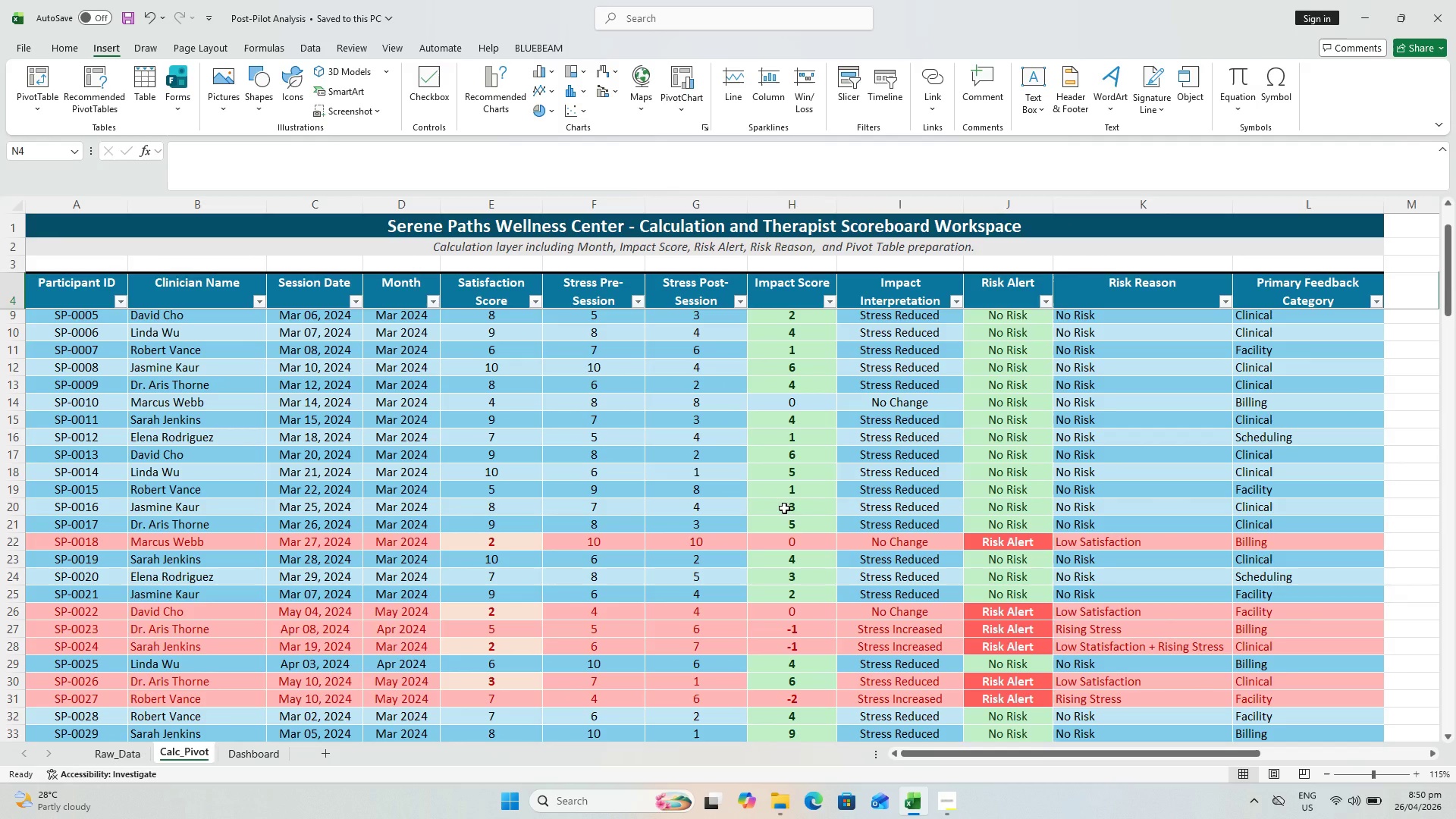 
key(Control+ControlLeft)
 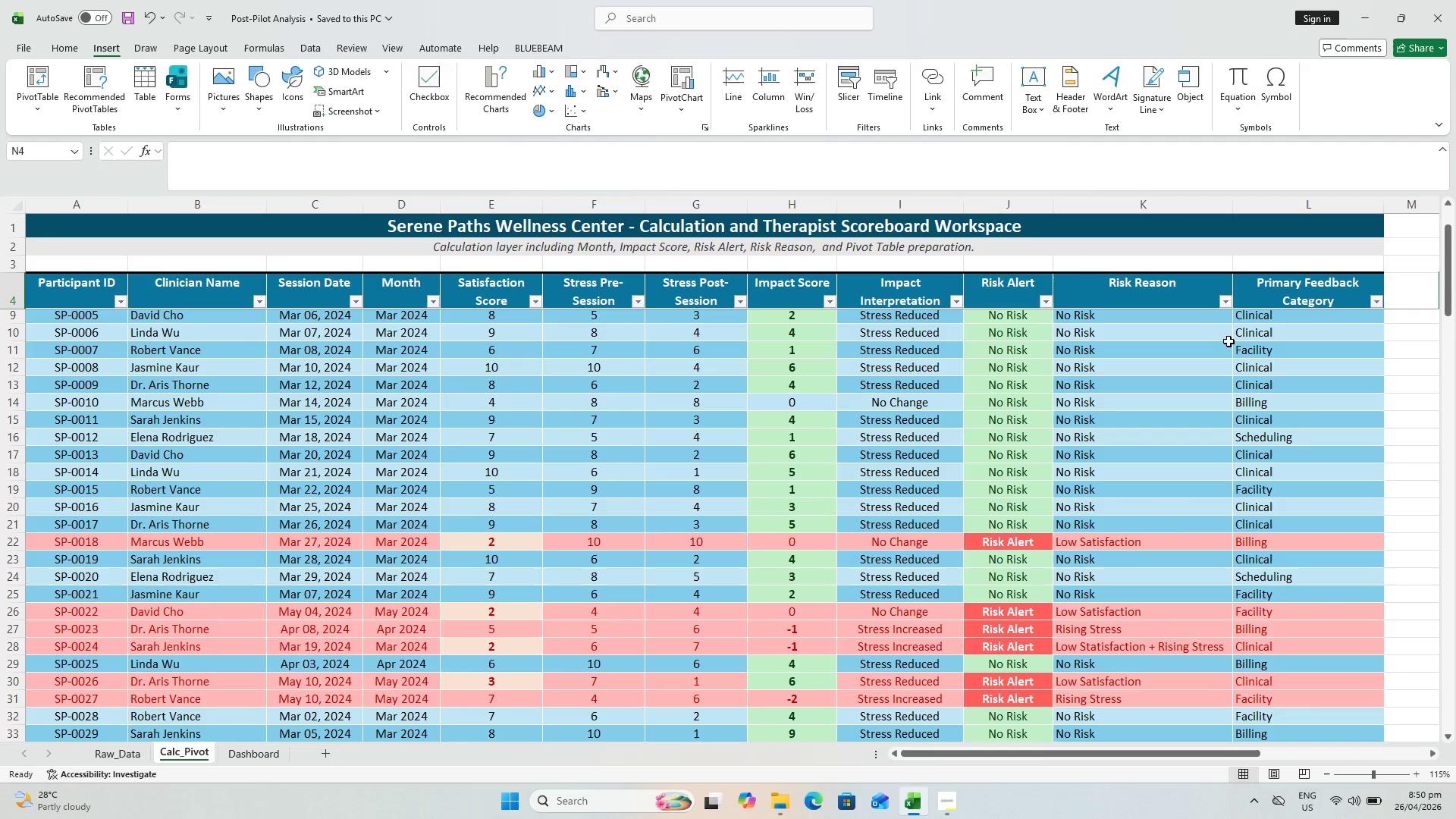 
hold_key(key=ControlLeft, duration=0.64)
left_click_drag(start_coordinate=[1101, 751], to_coordinate=[1138, 745])
 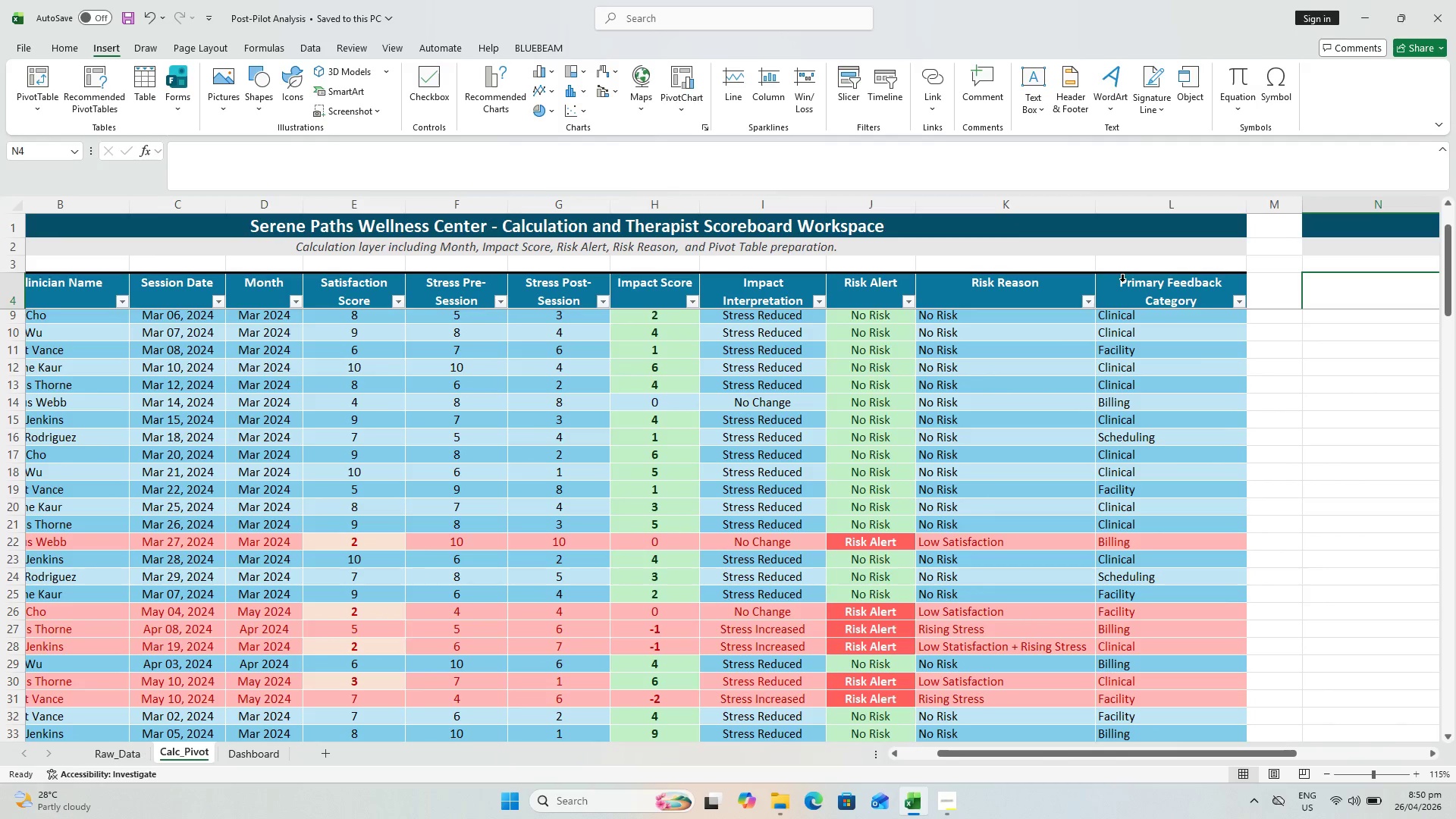 
hold_key(key=ControlLeft, duration=0.67)
scroll: coordinate [990, 626], scroll_direction: down, amount: 1.0
 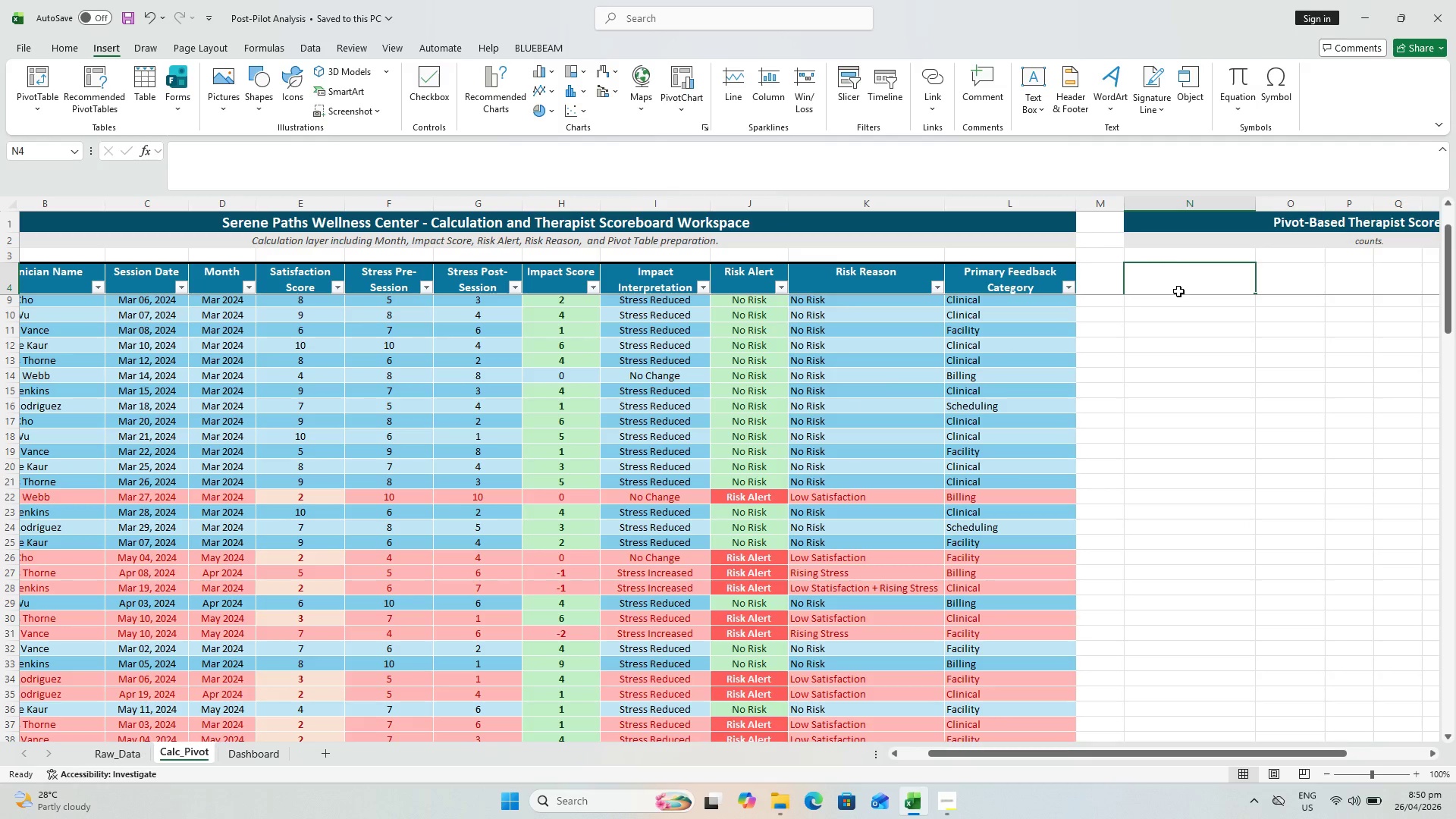 
left_click([1178, 303])
 